 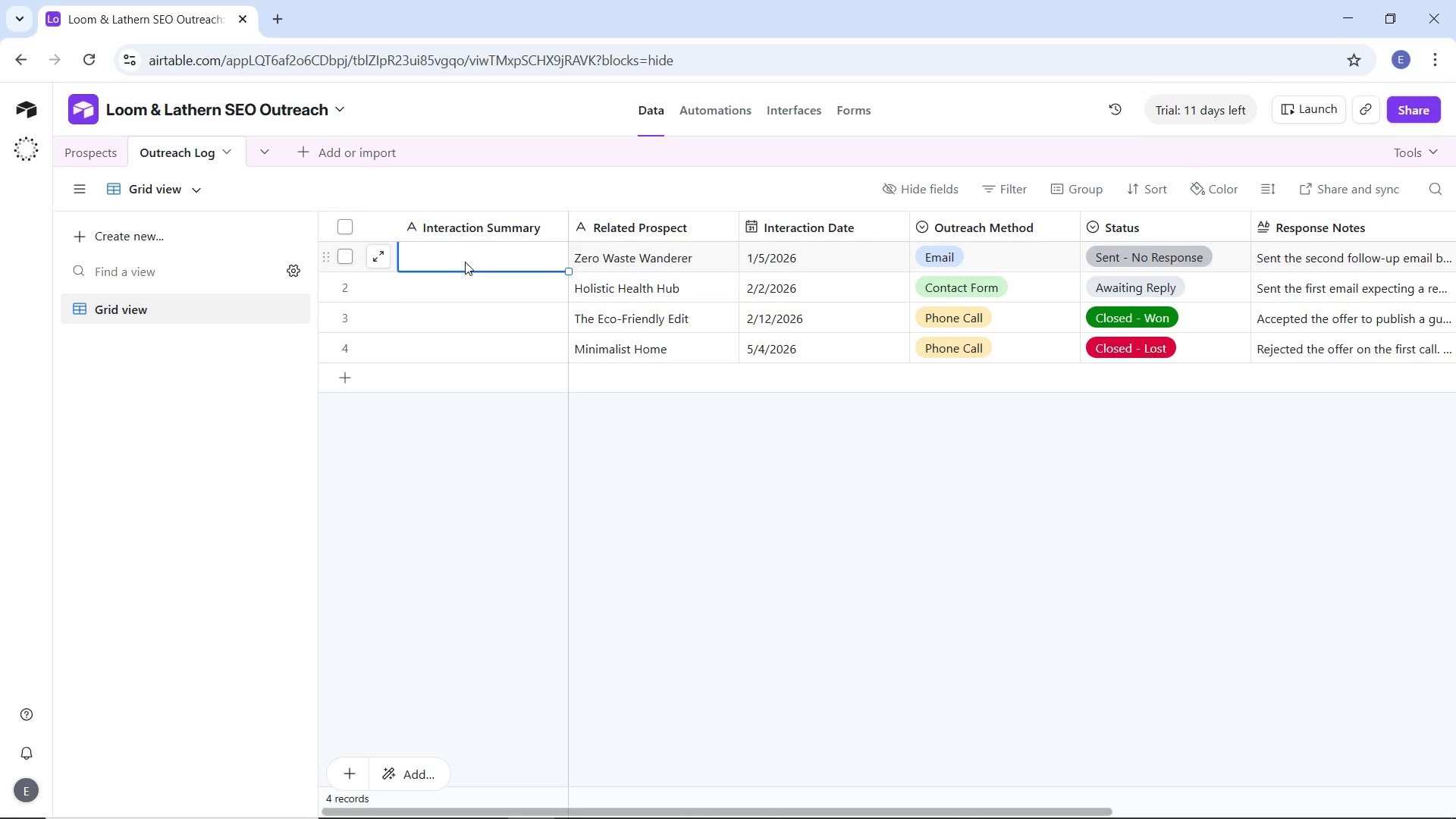 
right_click([476, 261])
 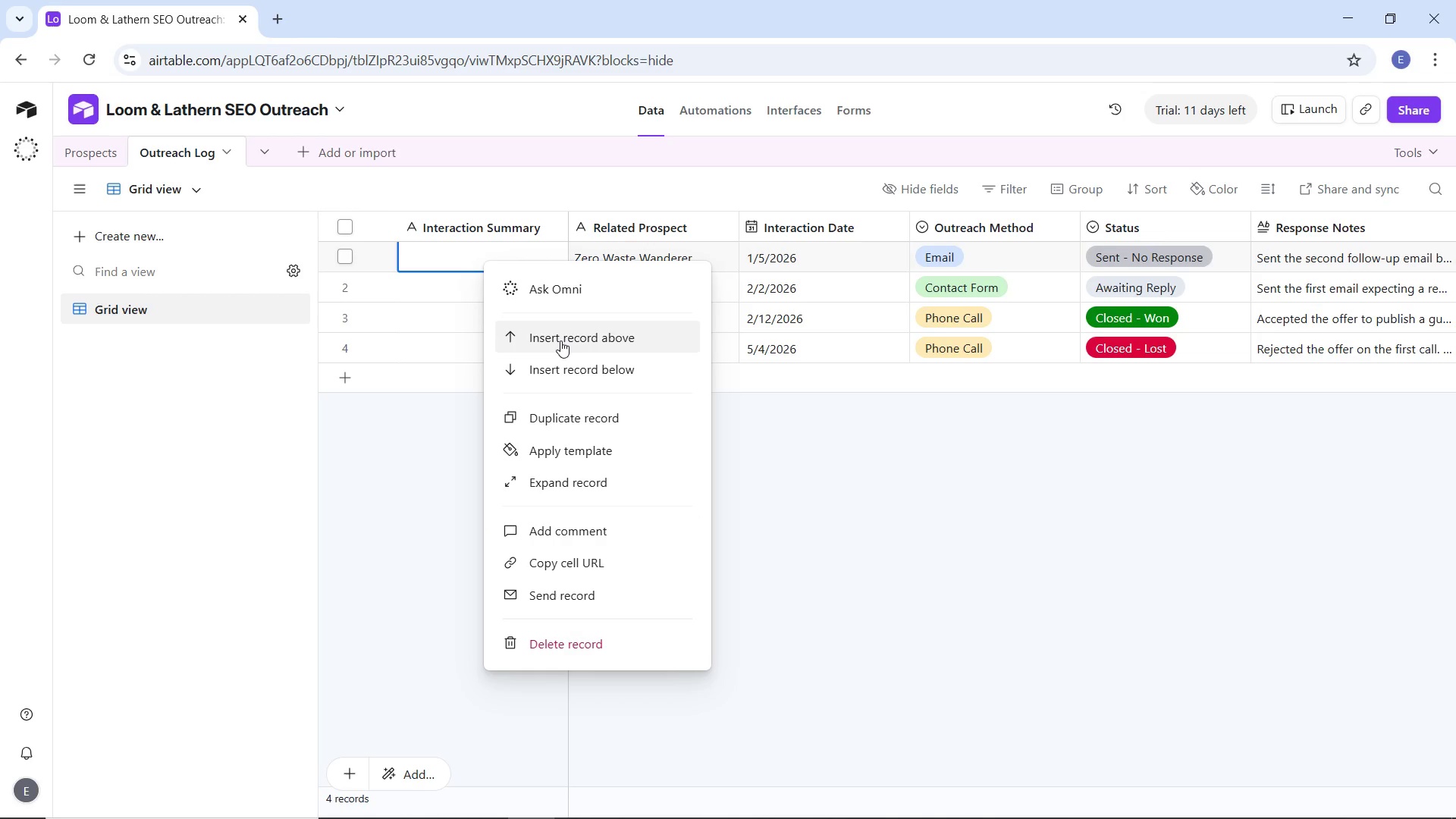 
wait(12.88)
 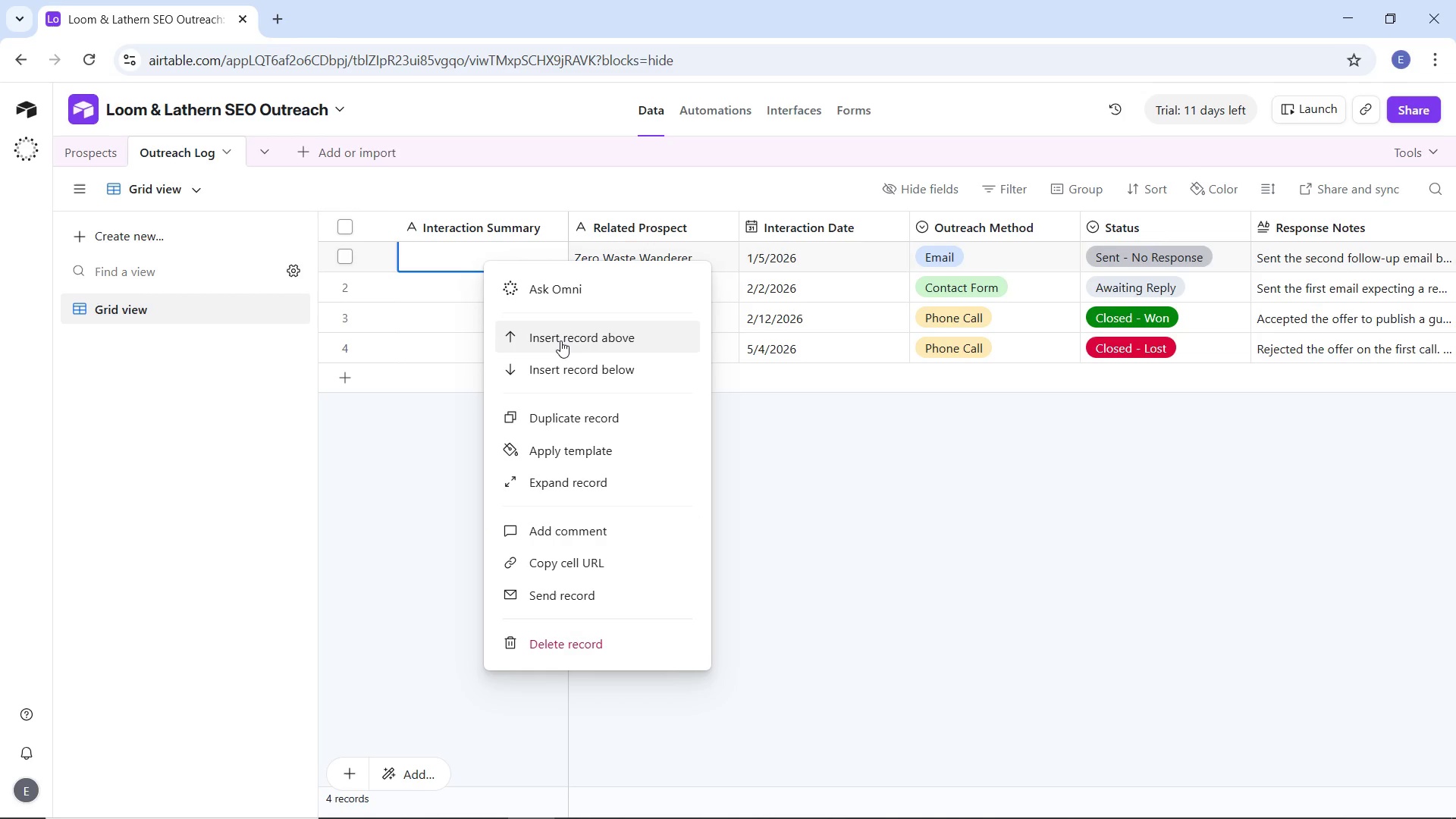 
left_click([434, 463])
 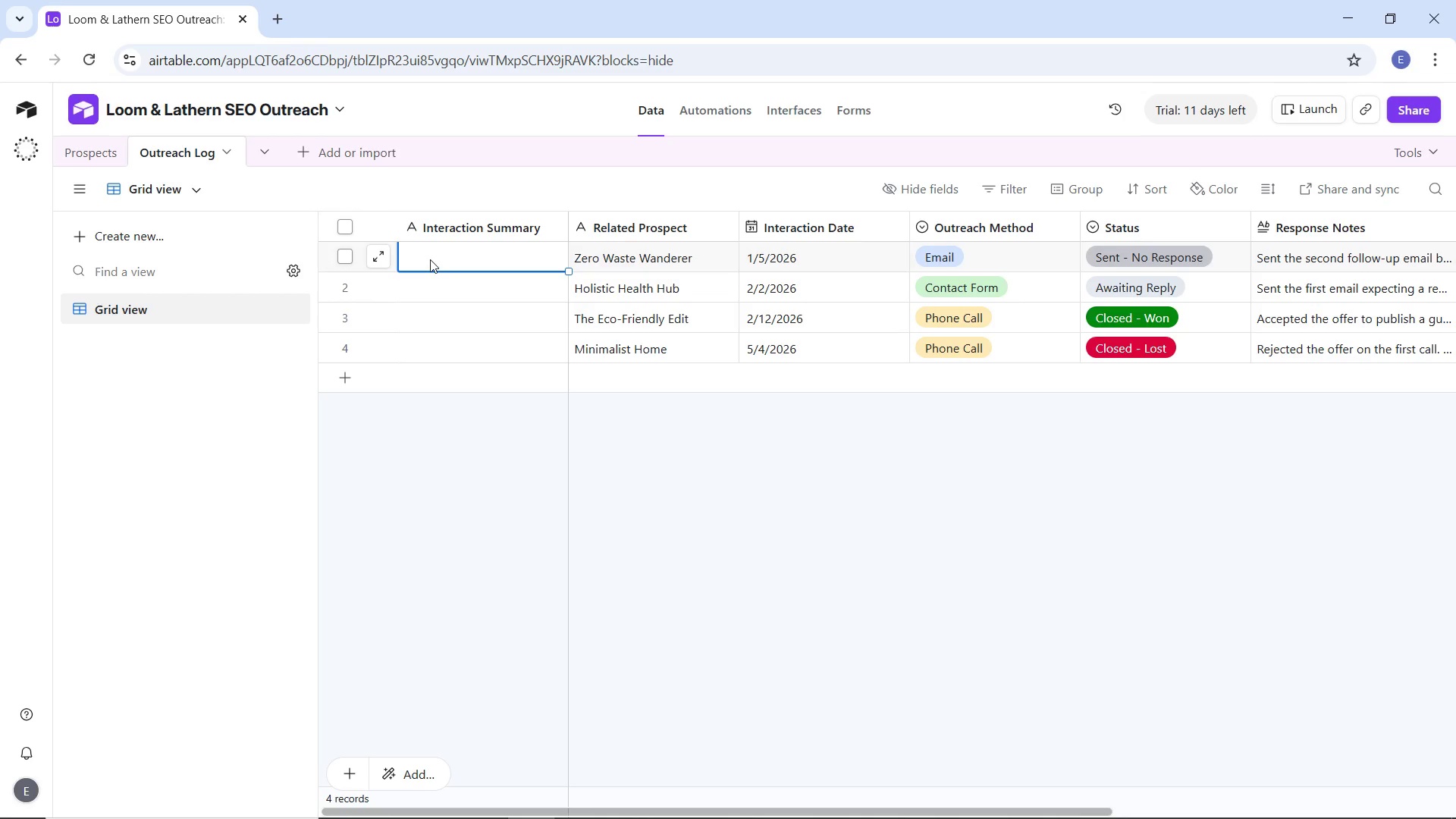 
double_click([430, 259])
 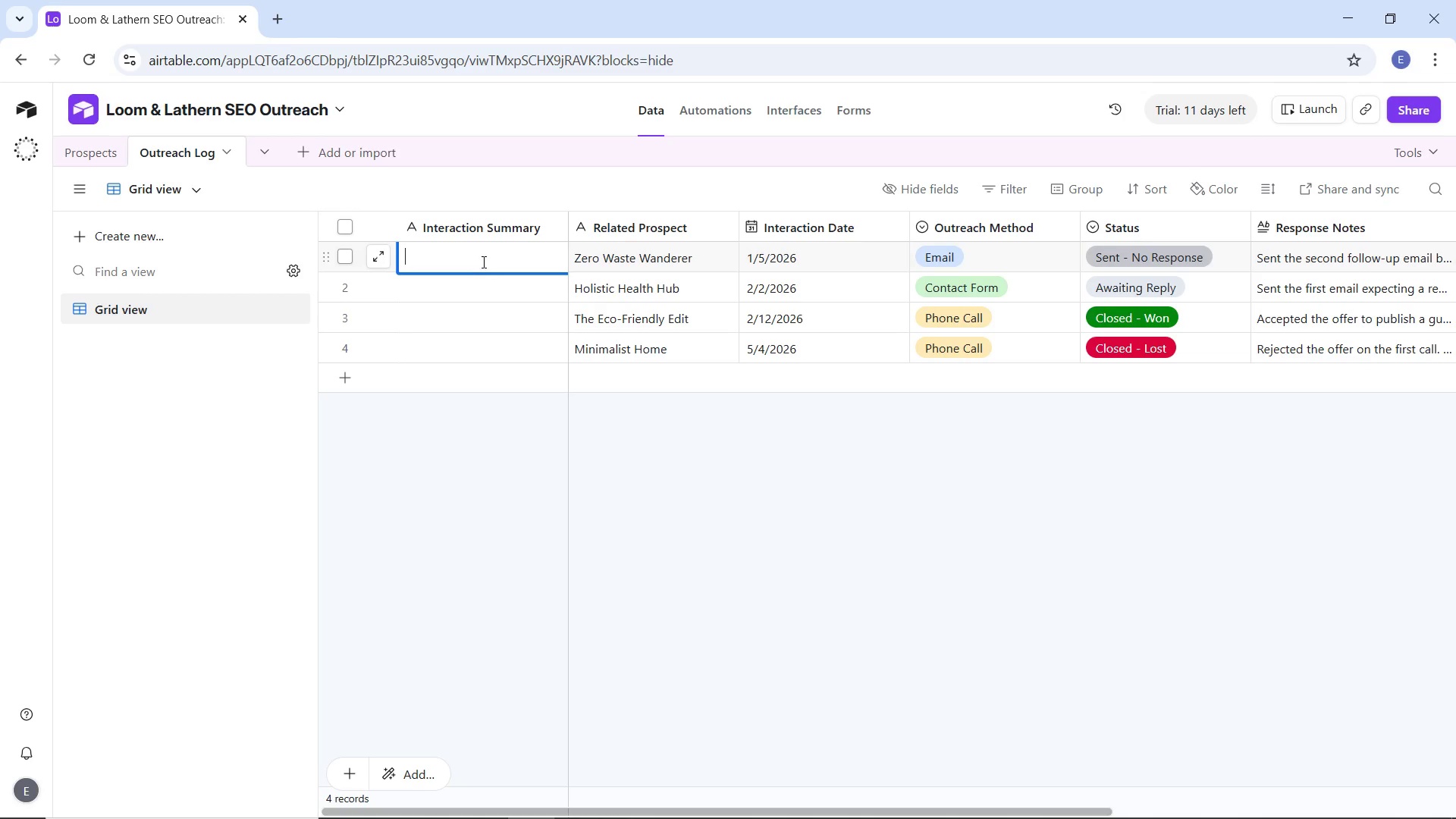 
right_click([481, 256])
 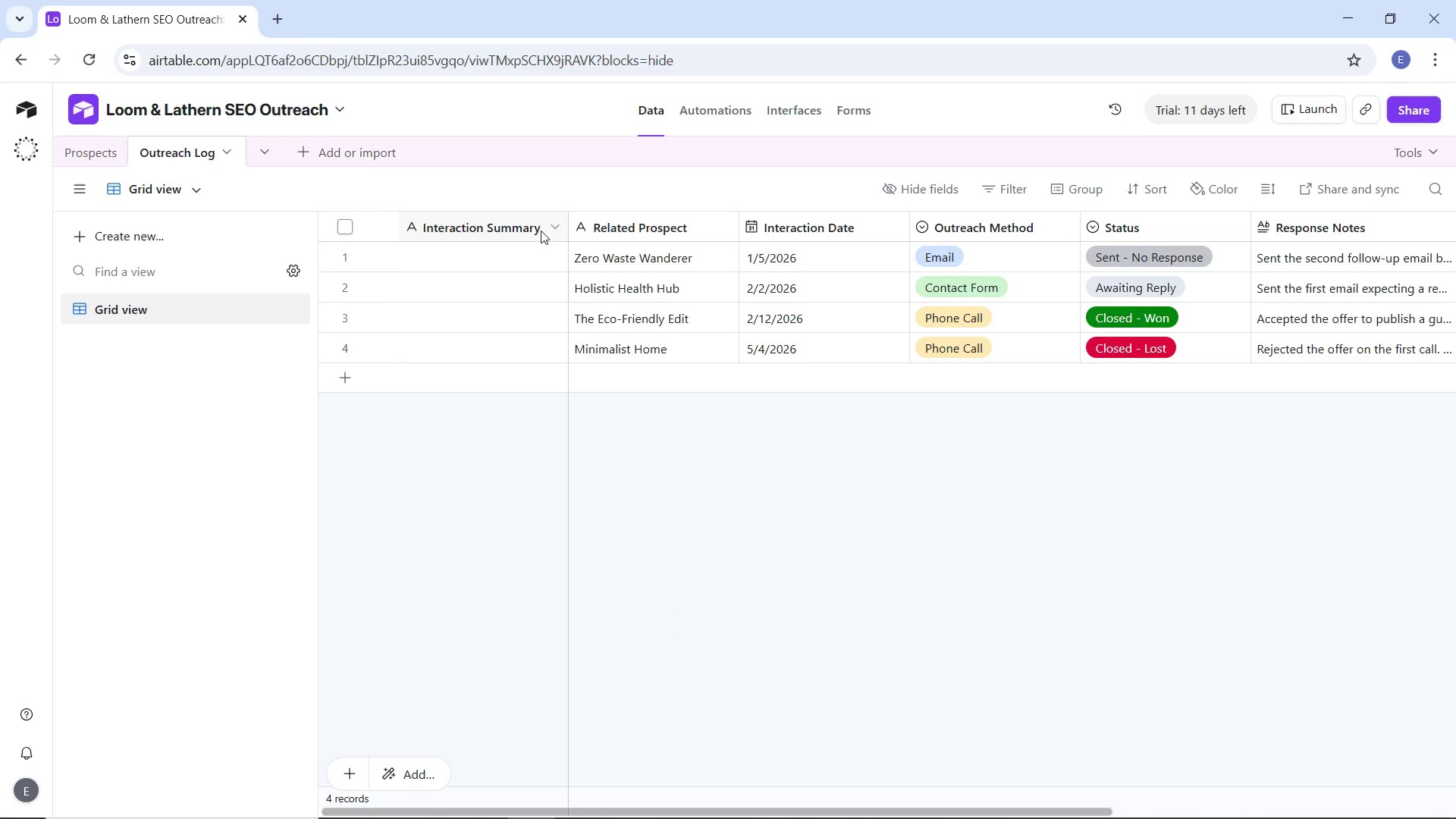 
left_click([551, 229])
 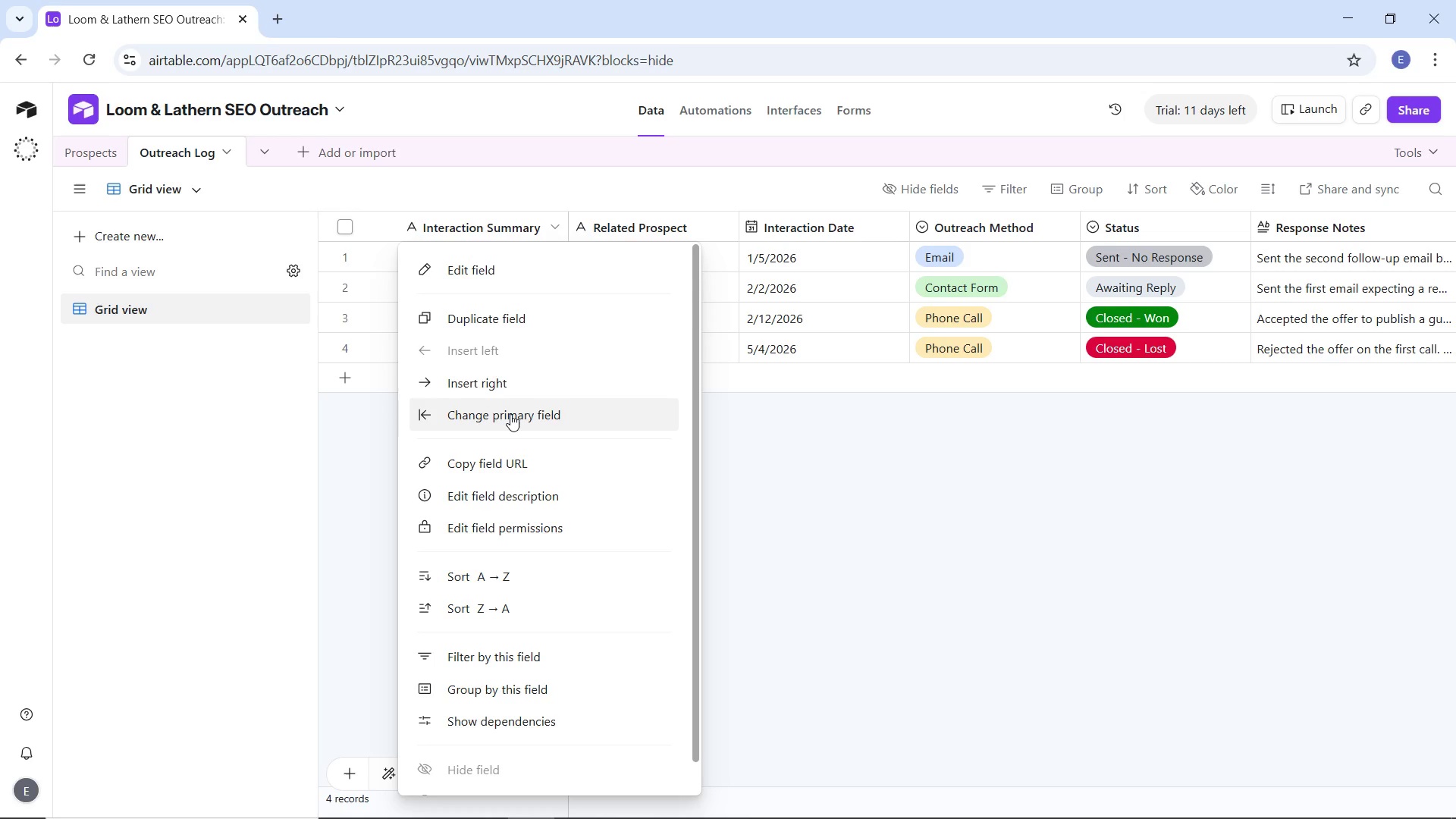 
left_click([510, 414])
 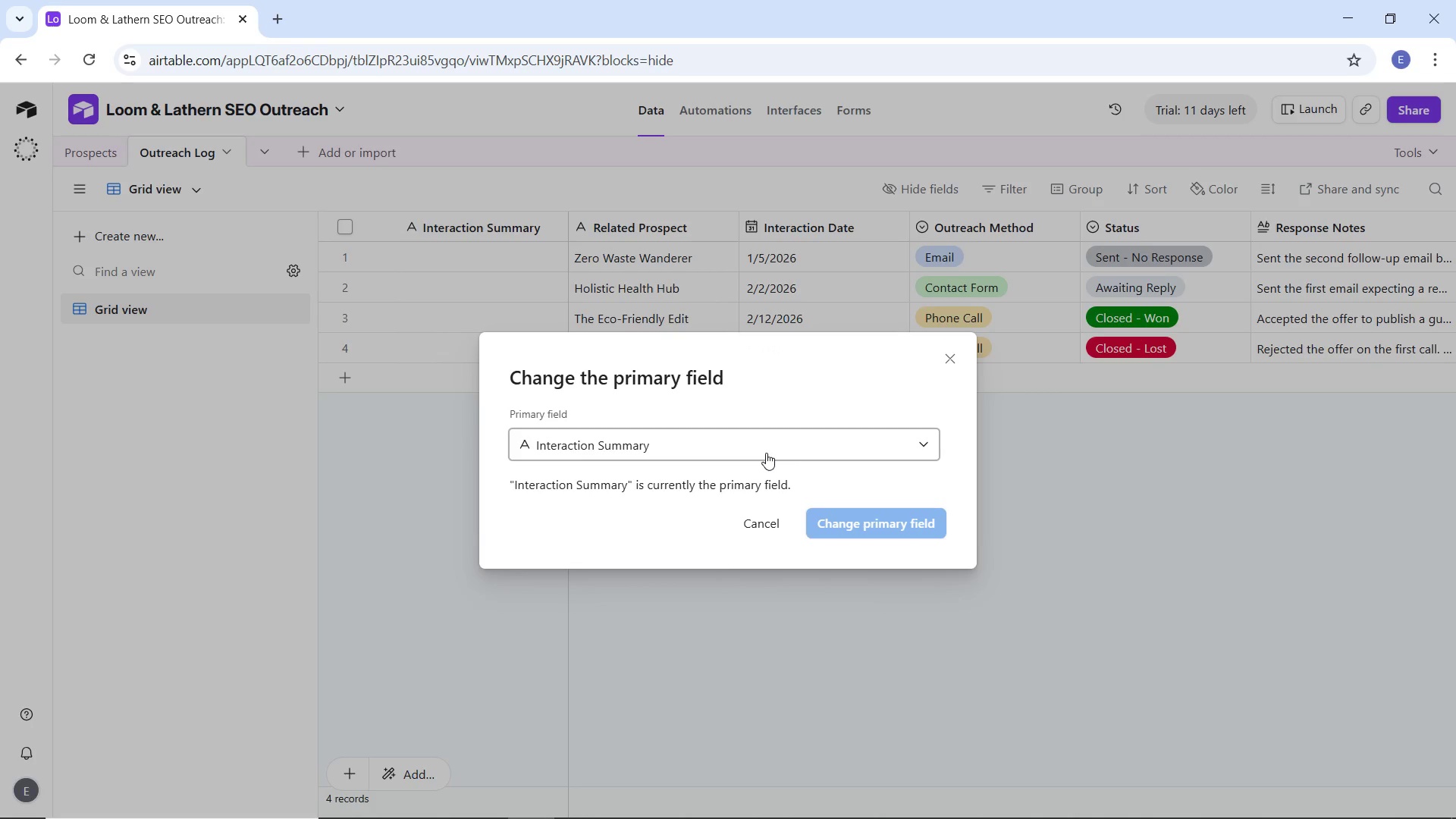 
left_click([766, 451])
 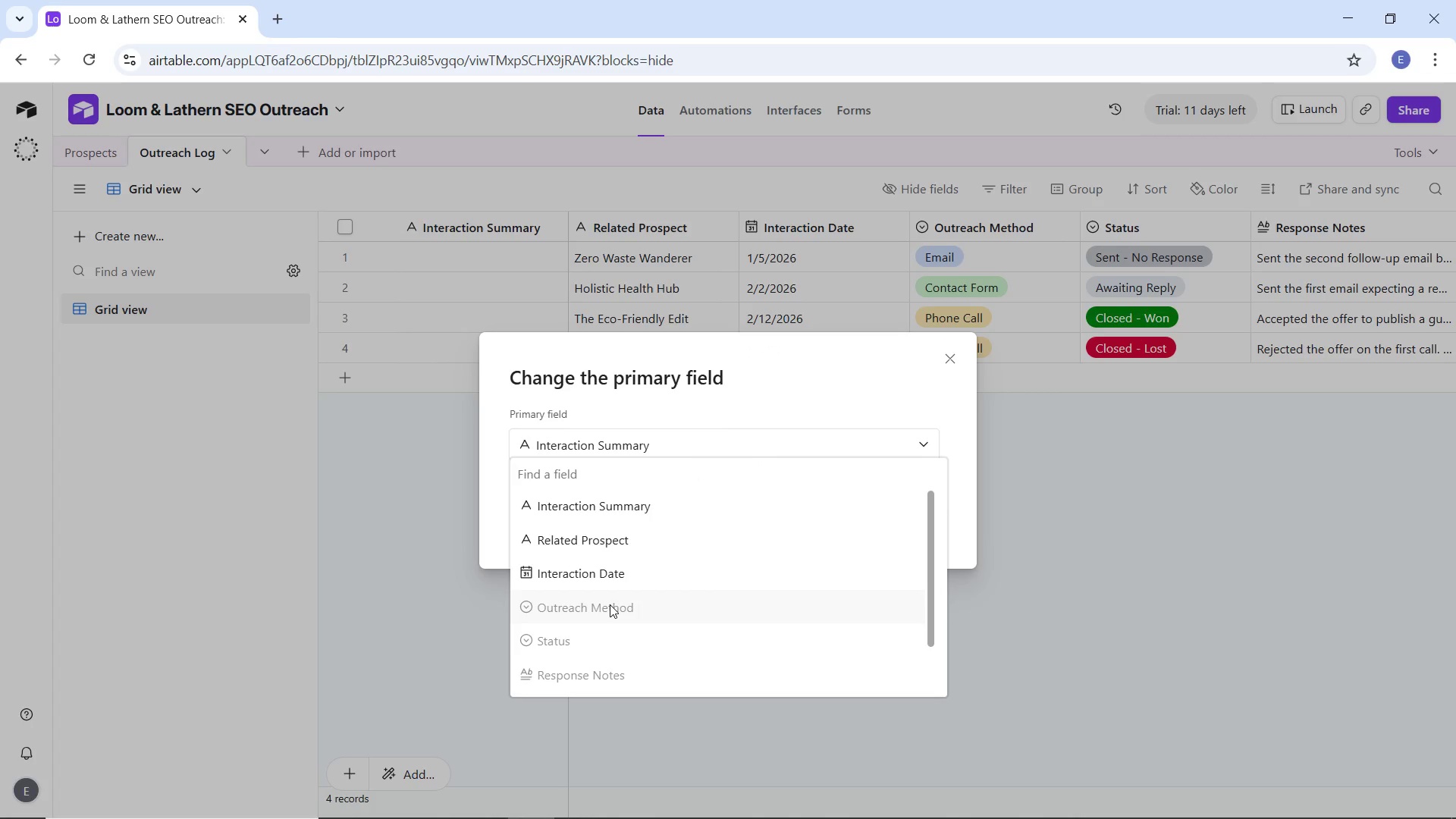 
scroll: coordinate [610, 604], scroll_direction: down, amount: 1.0
 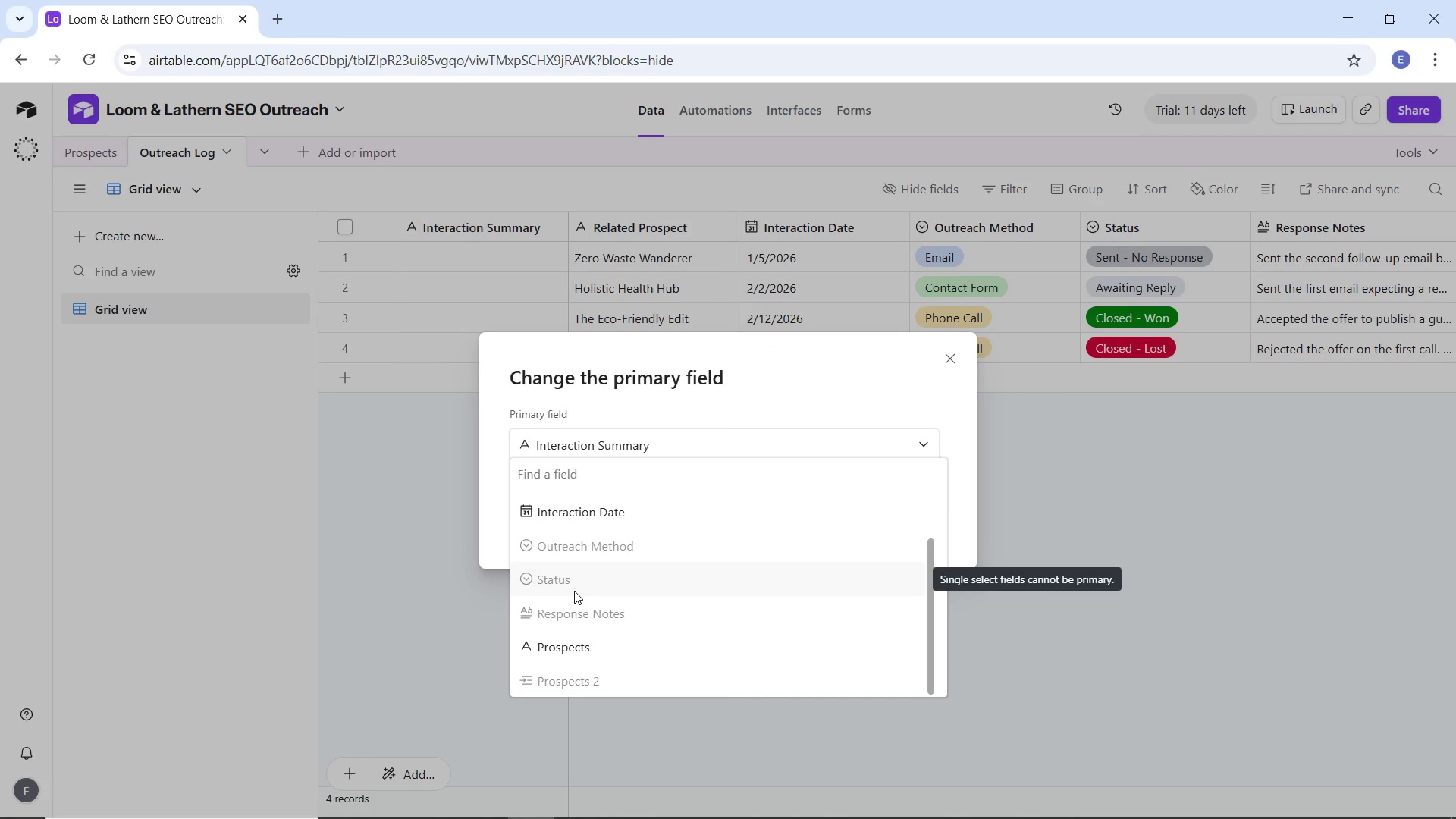 
scroll: coordinate [574, 591], scroll_direction: up, amount: 4.0
 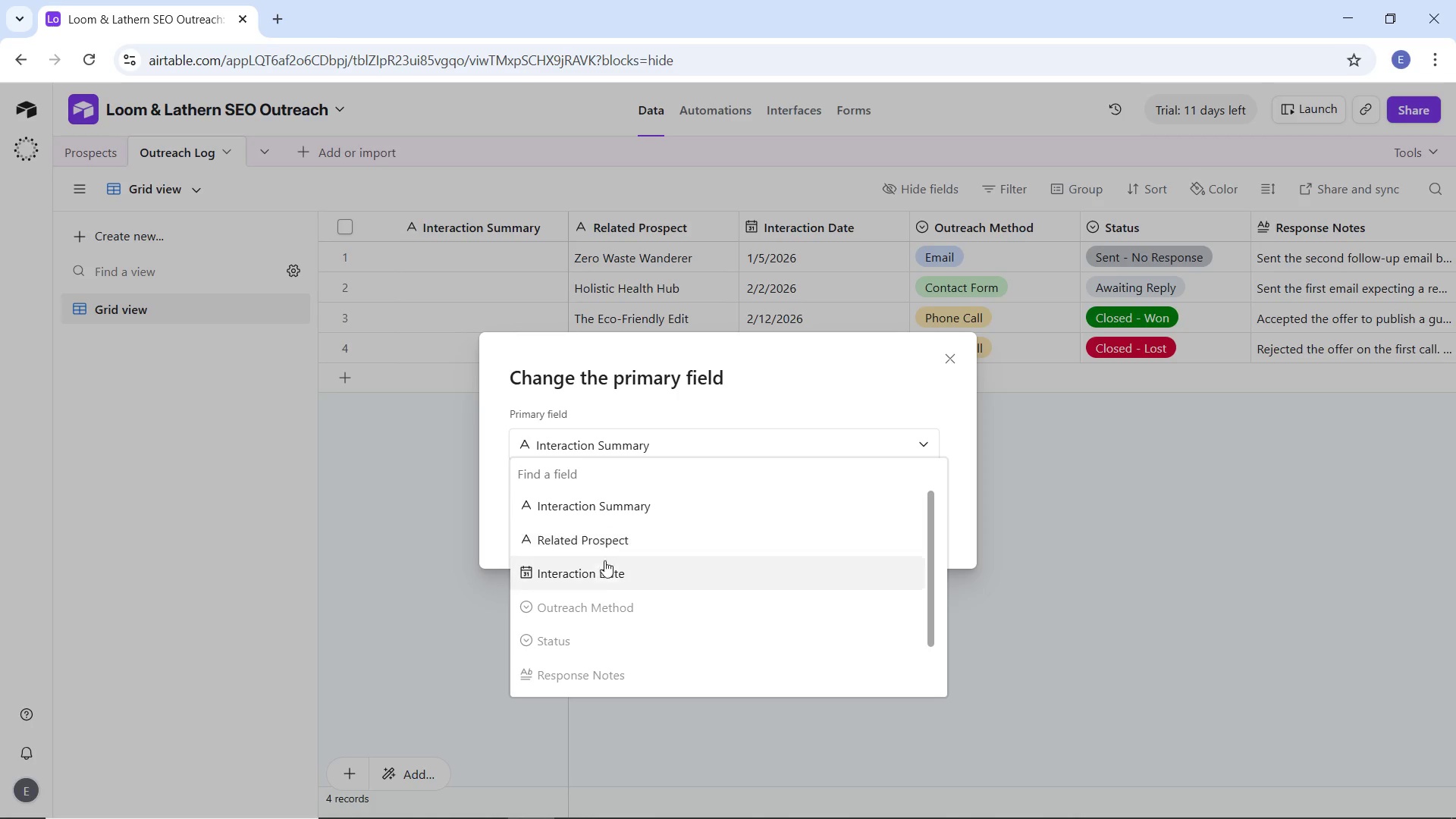 
scroll: coordinate [610, 571], scroll_direction: down, amount: 5.0
 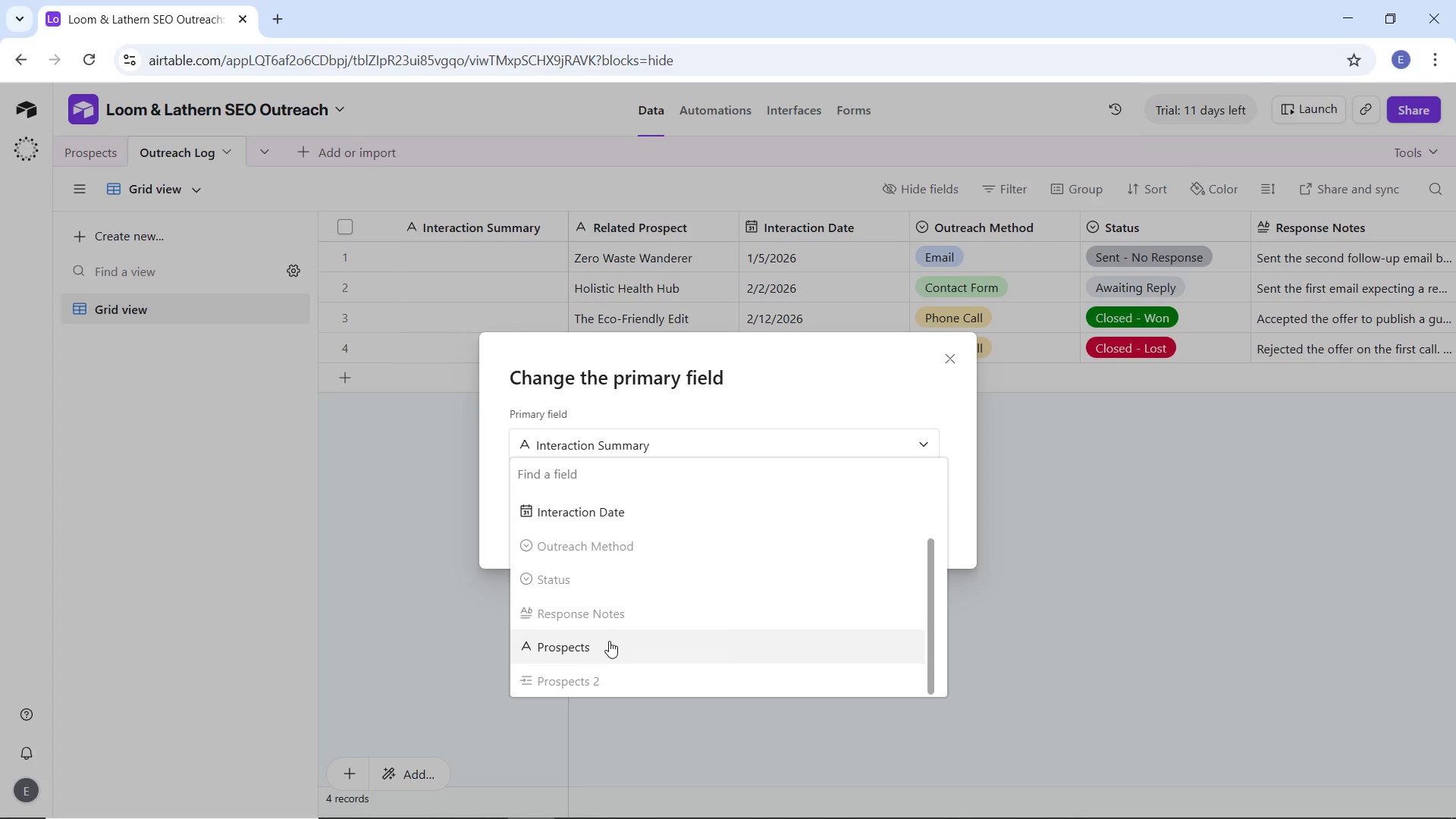 
left_click([422, 586])
 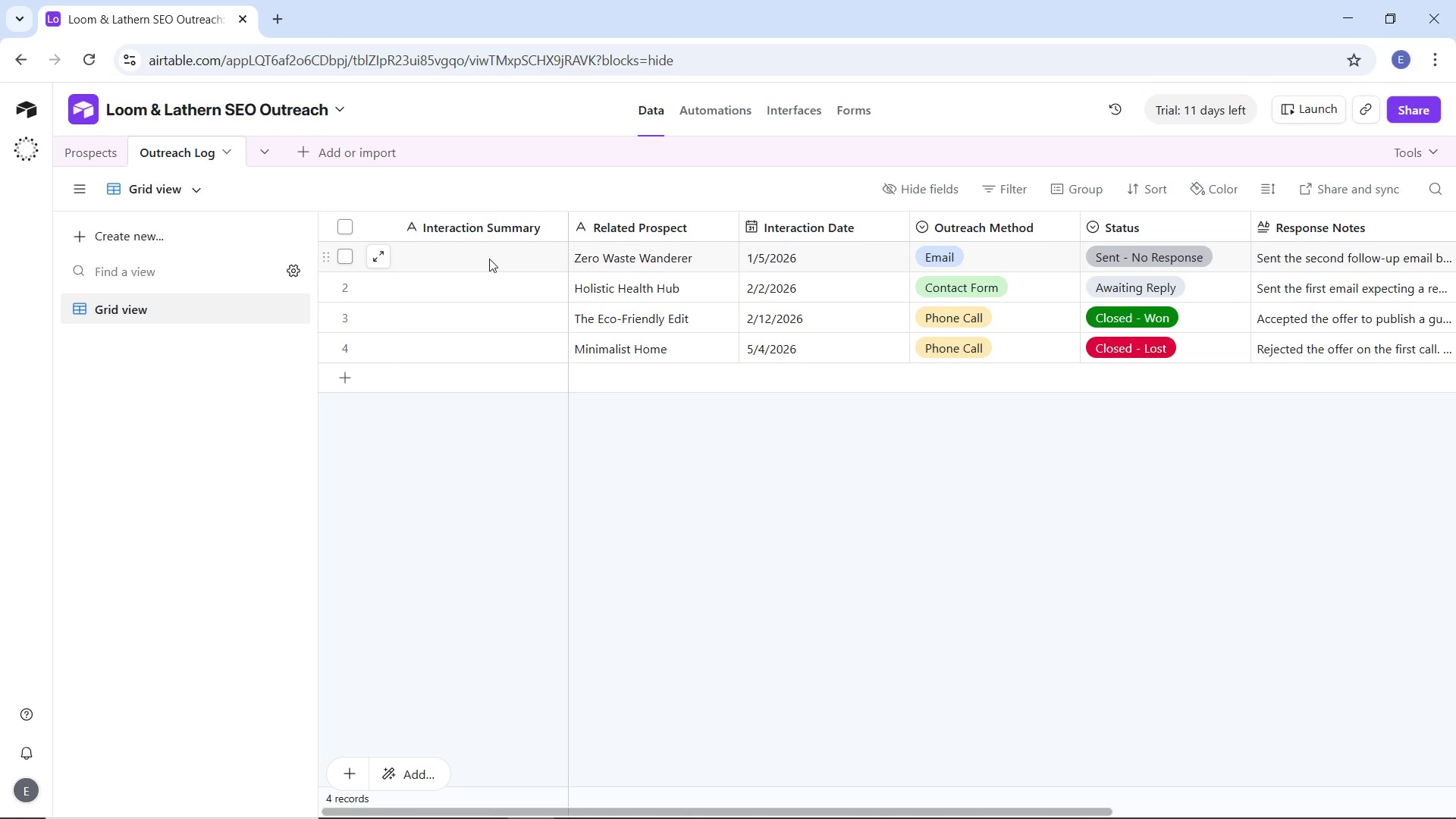 
left_click([489, 259])
 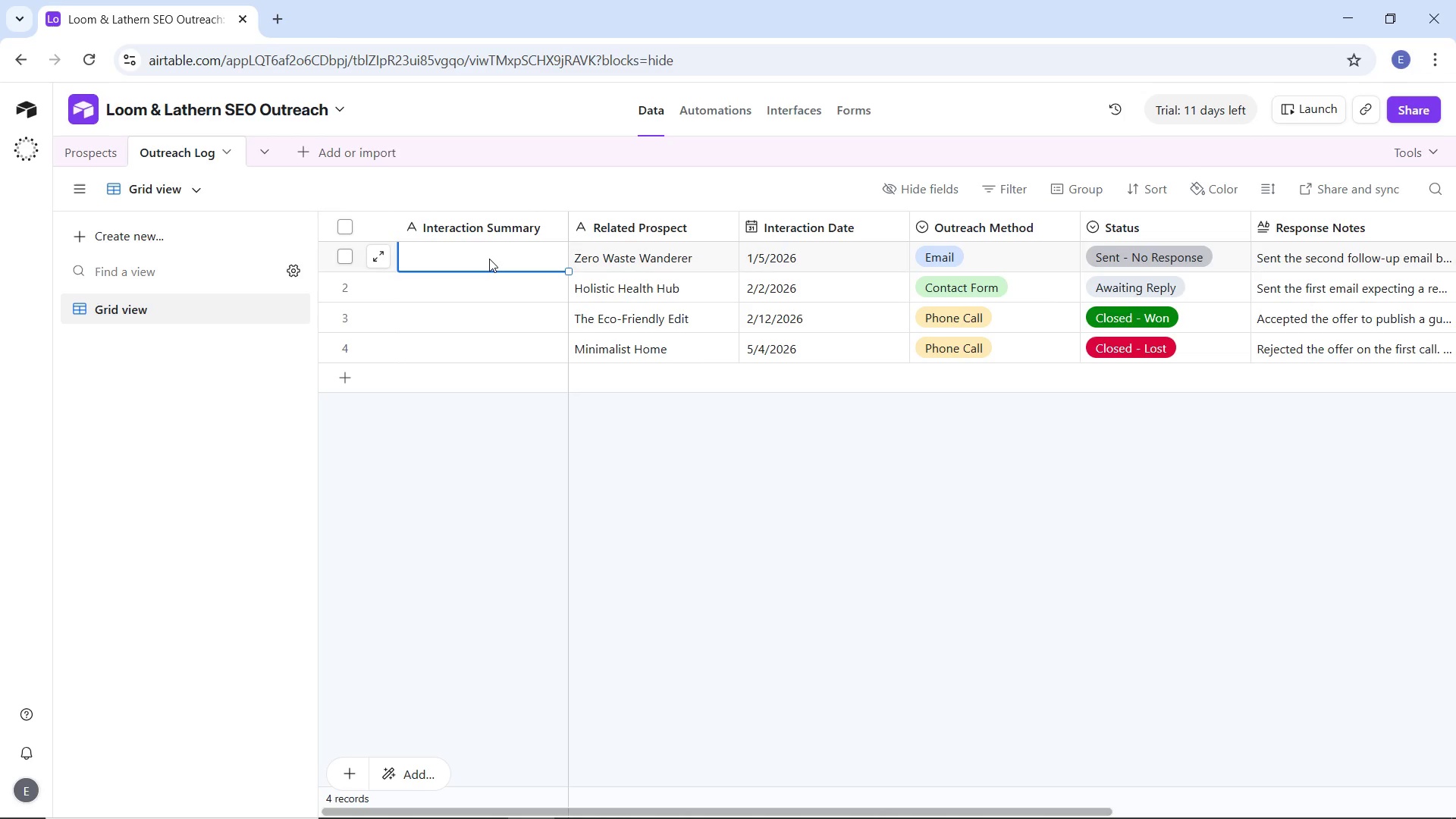 
double_click([489, 259])
 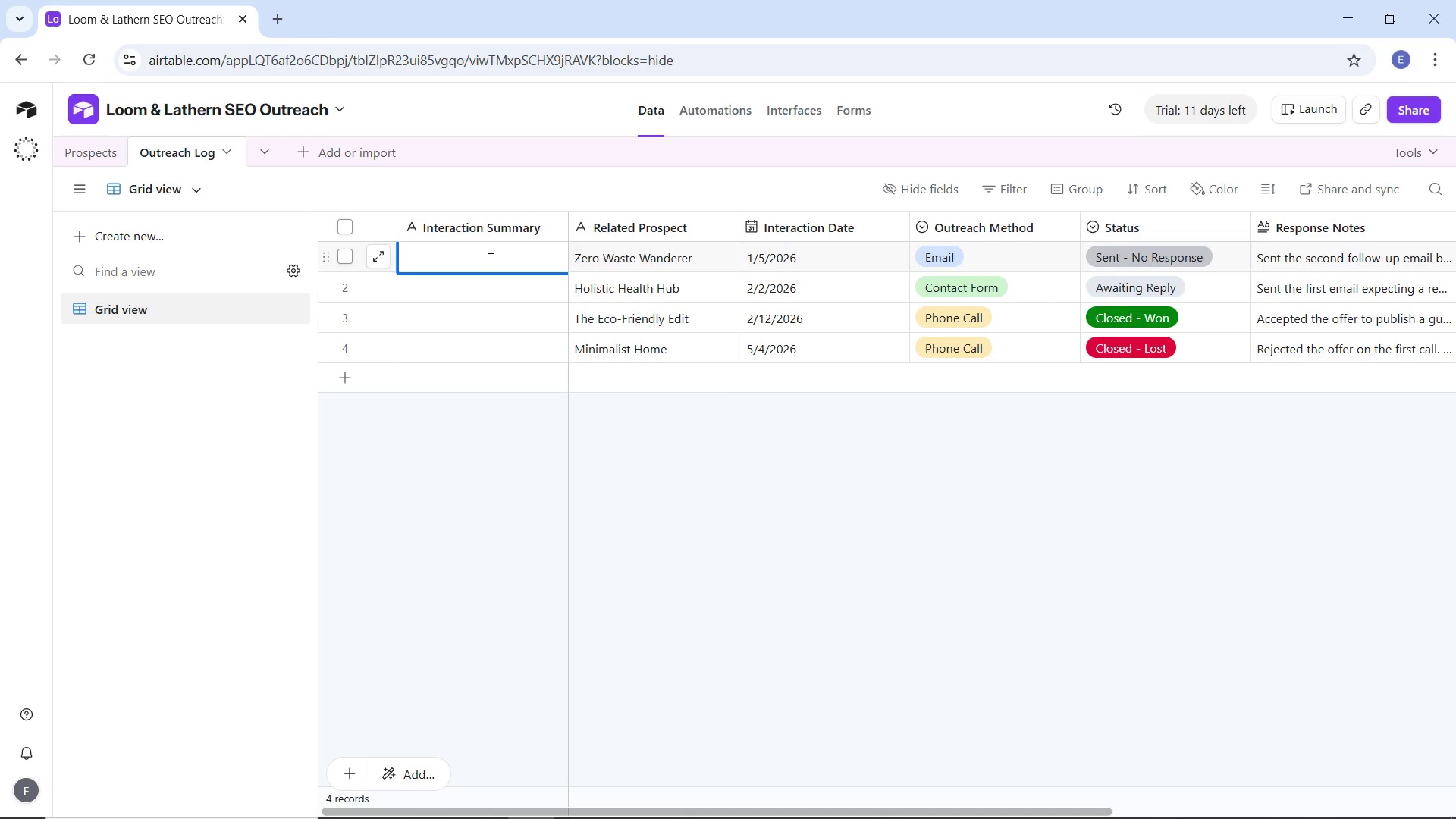 
type(Sent - No Respnse)
 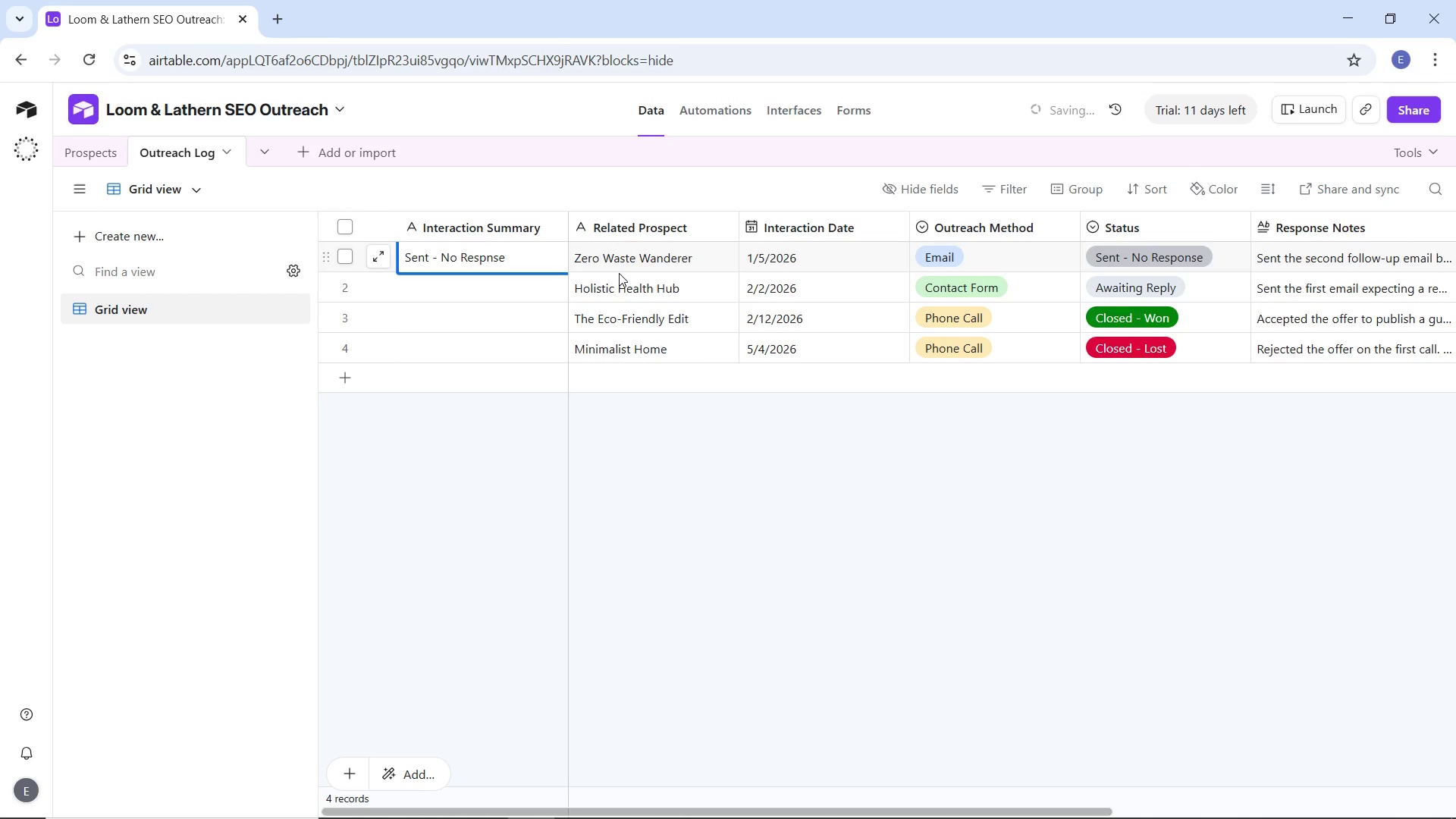 
key(Backspace)
key(Backspace)
key(Backspace)
type(onse)
 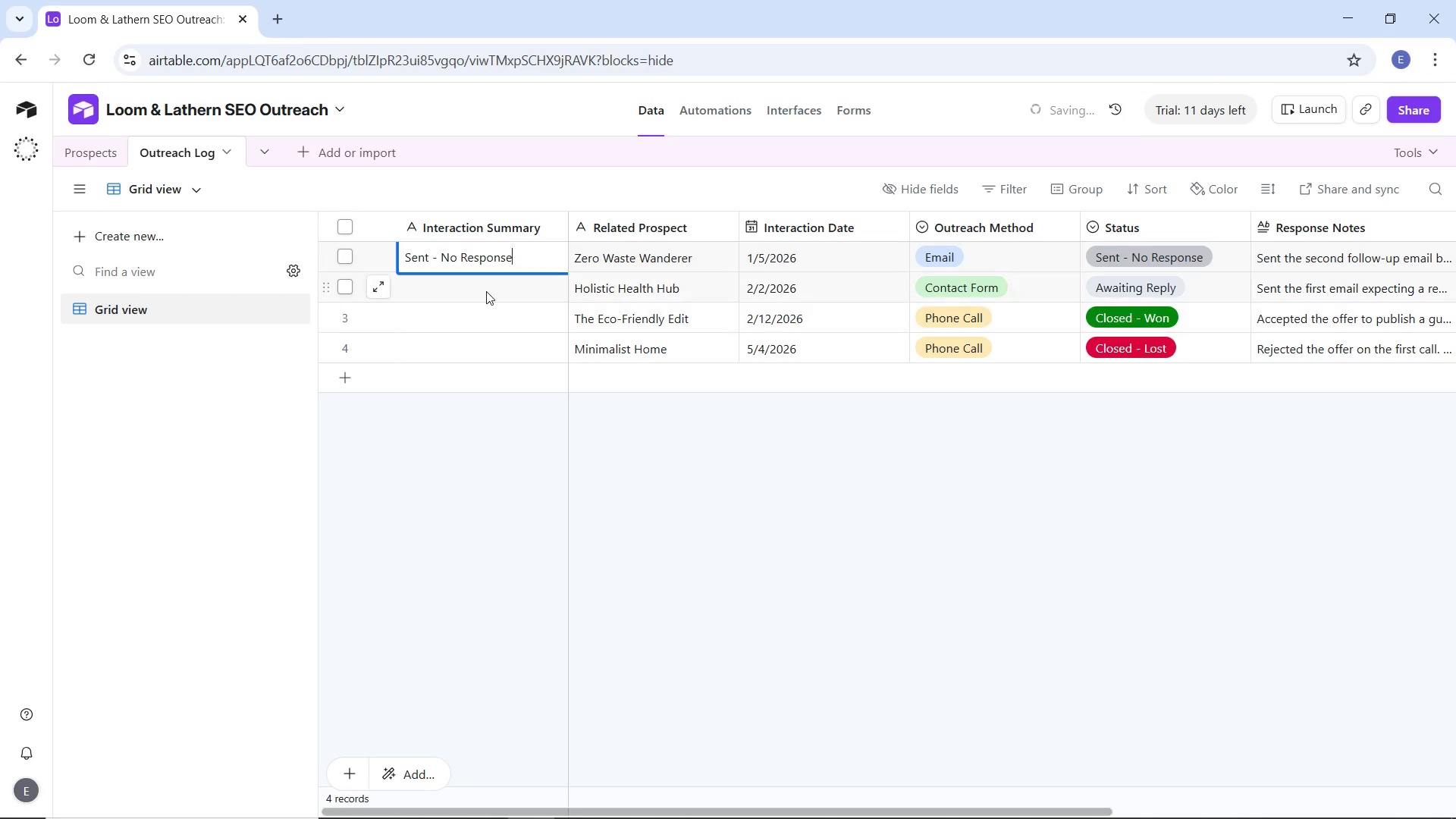 
left_click([486, 291])
 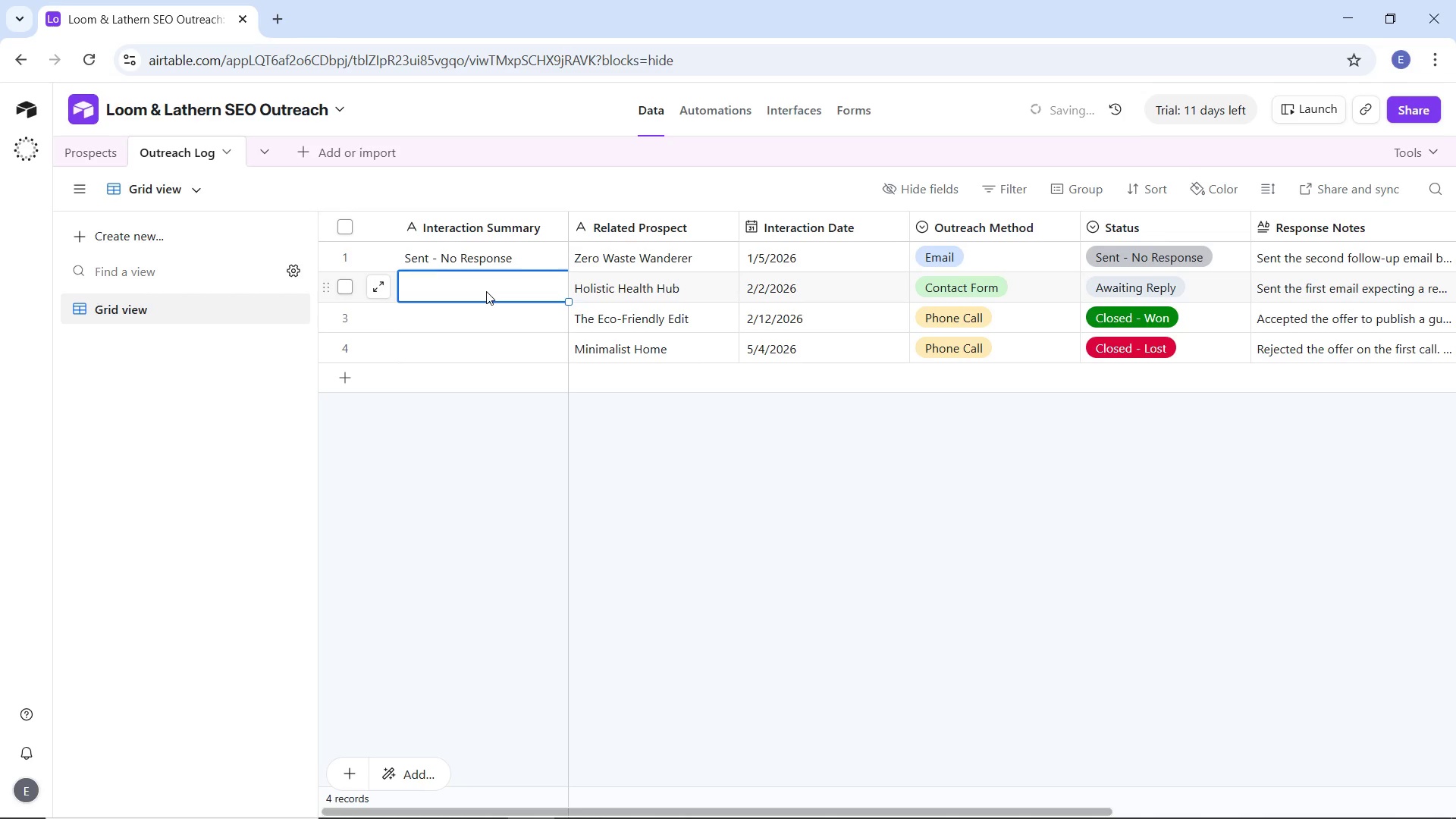 
type(Awi)
key(Backspace)
type(aiting Reply)
 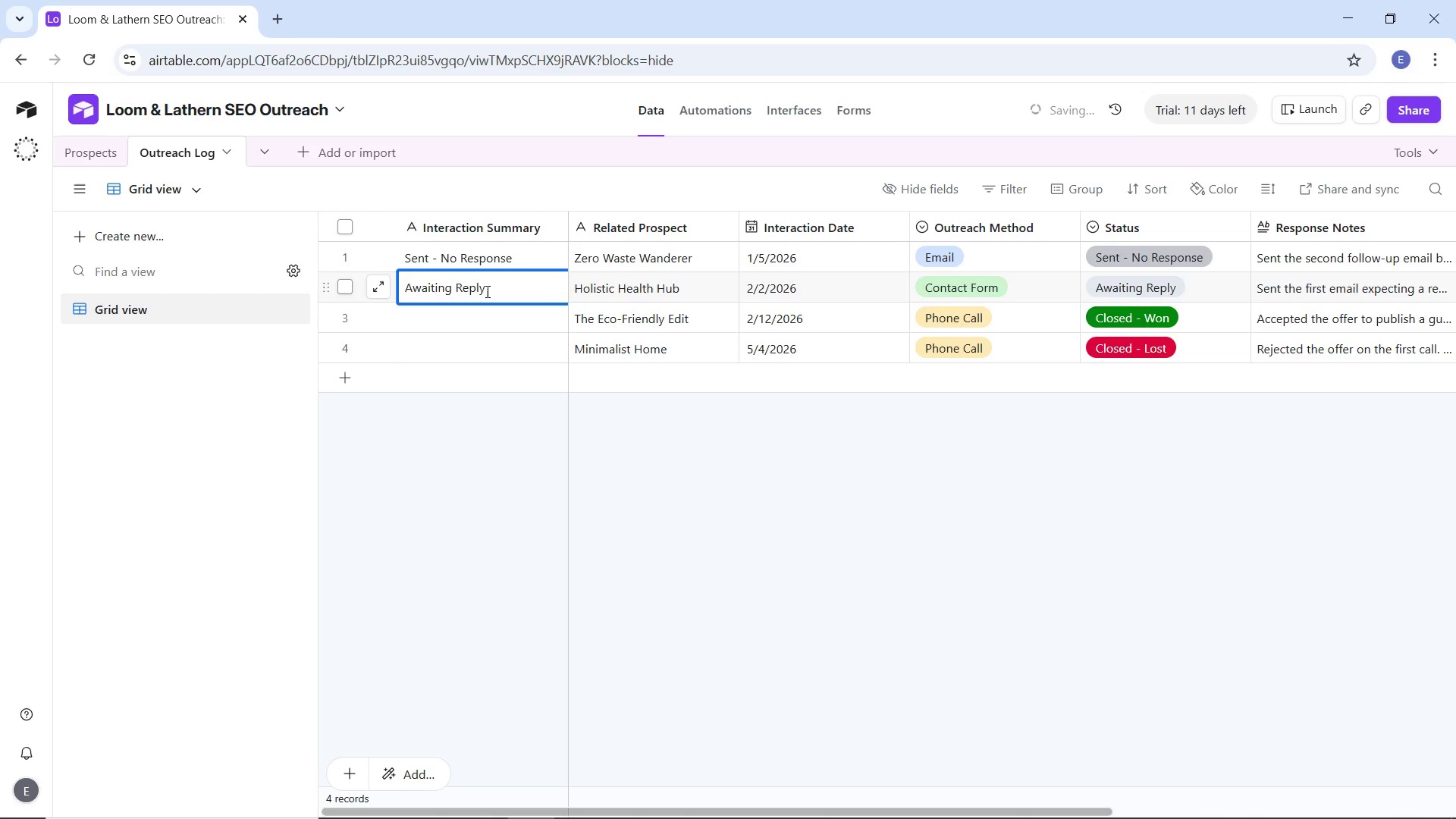 
left_click([457, 334])
 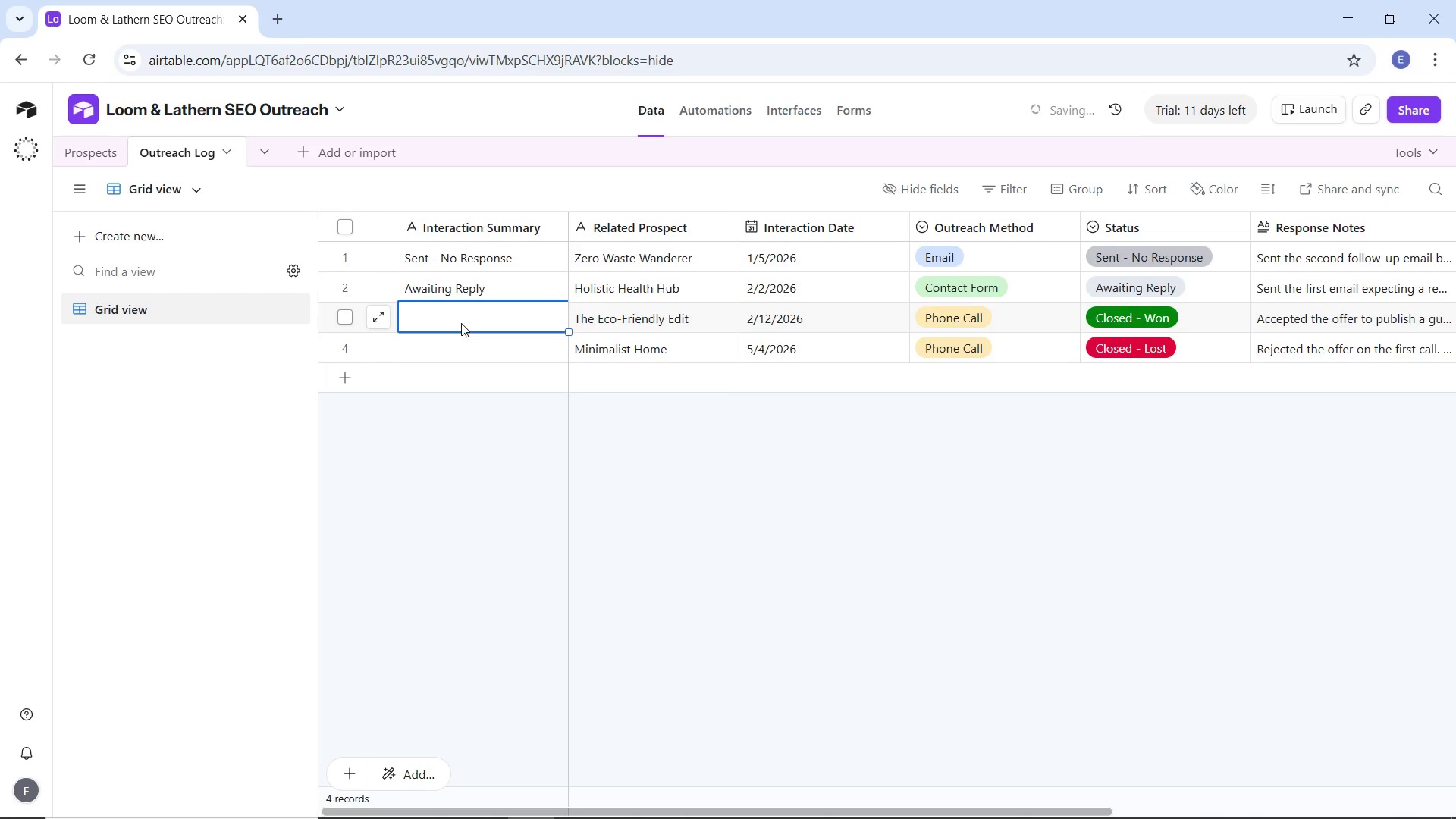 
left_click([461, 323])
 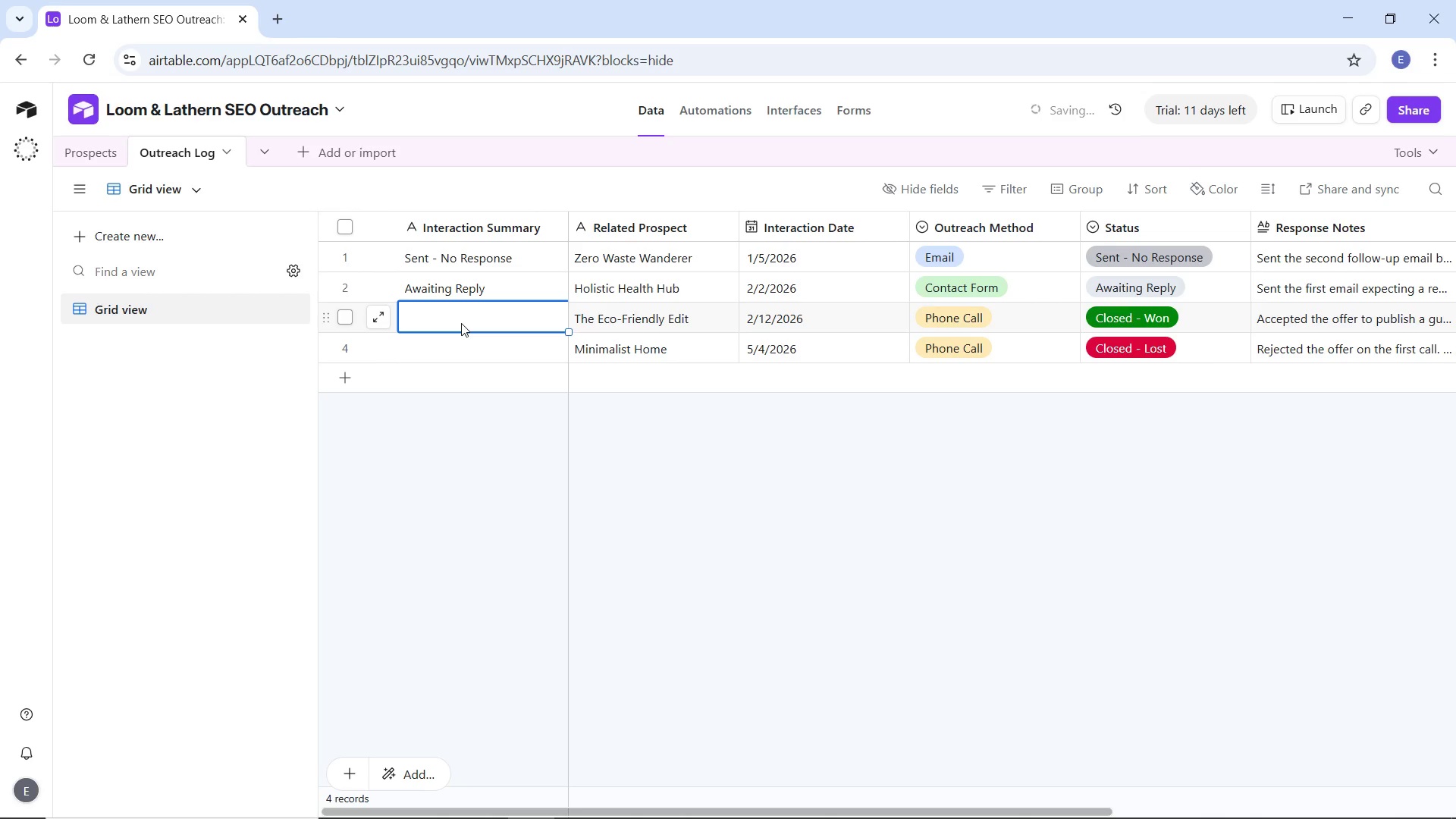 
type(Closed 0)
key(Backspace)
type(- Won)
 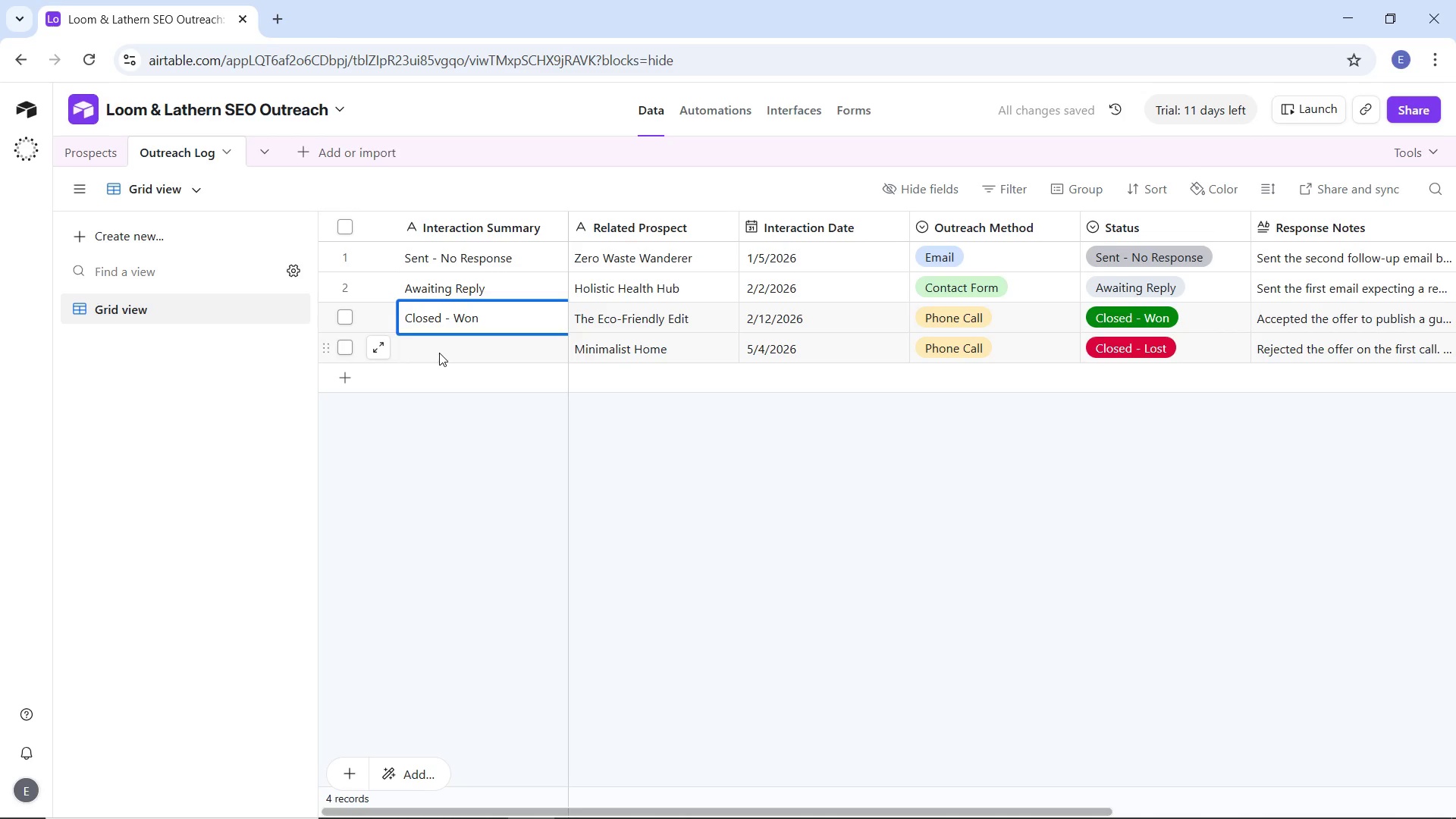 
left_click([439, 353])
 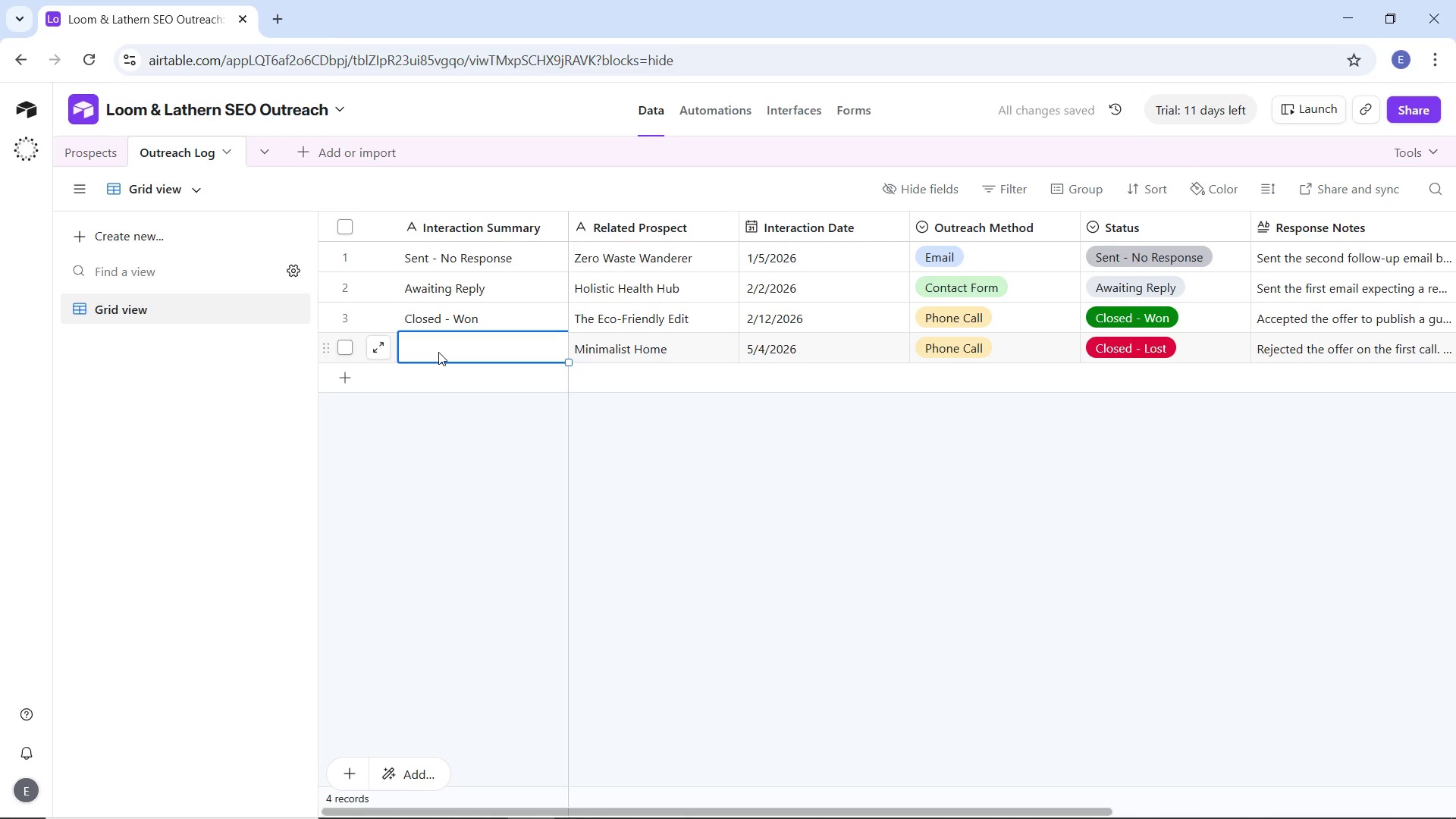 
type(Closed - Lost)
 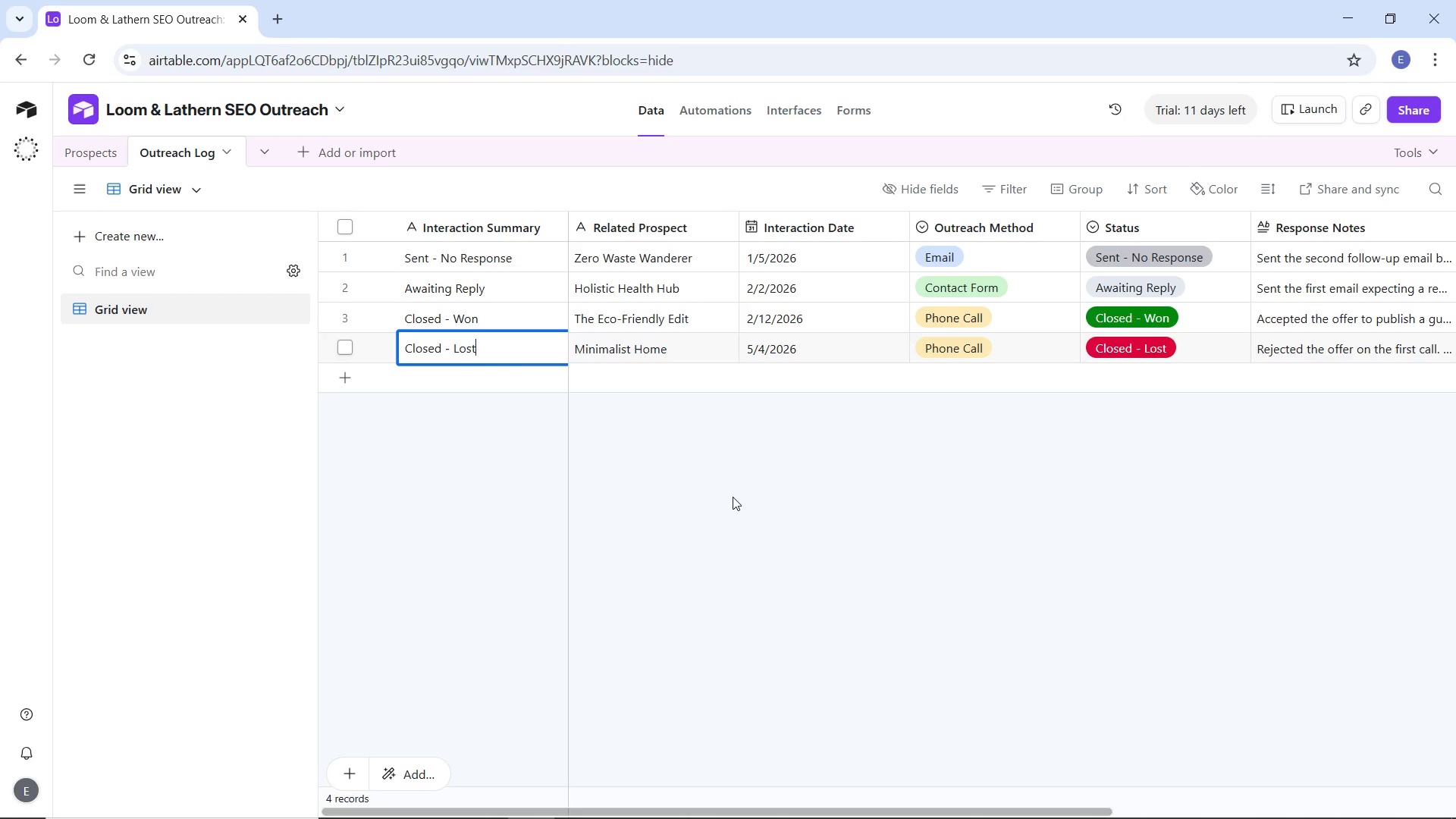 
left_click([733, 497])
 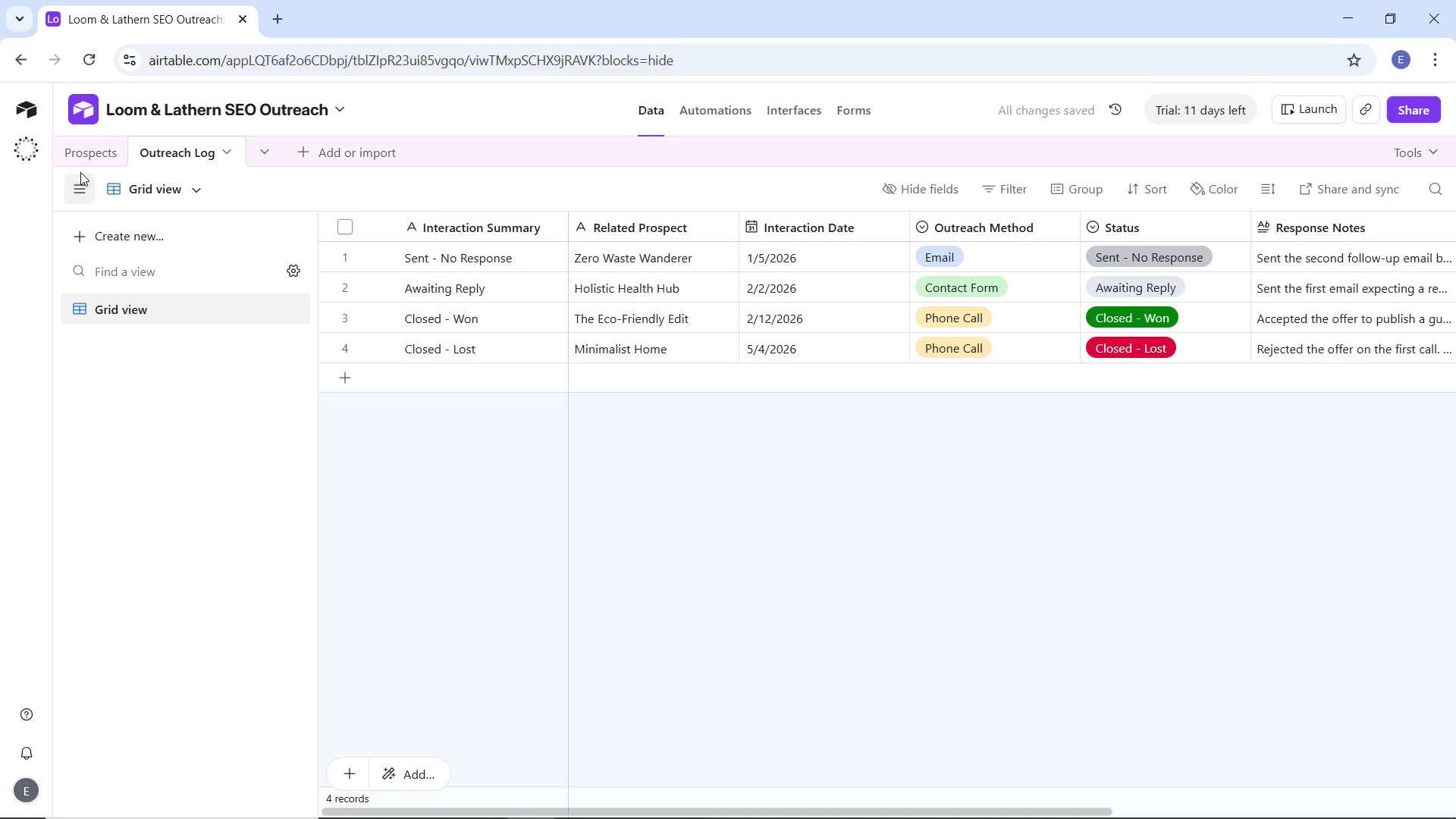 
wait(7.33)
 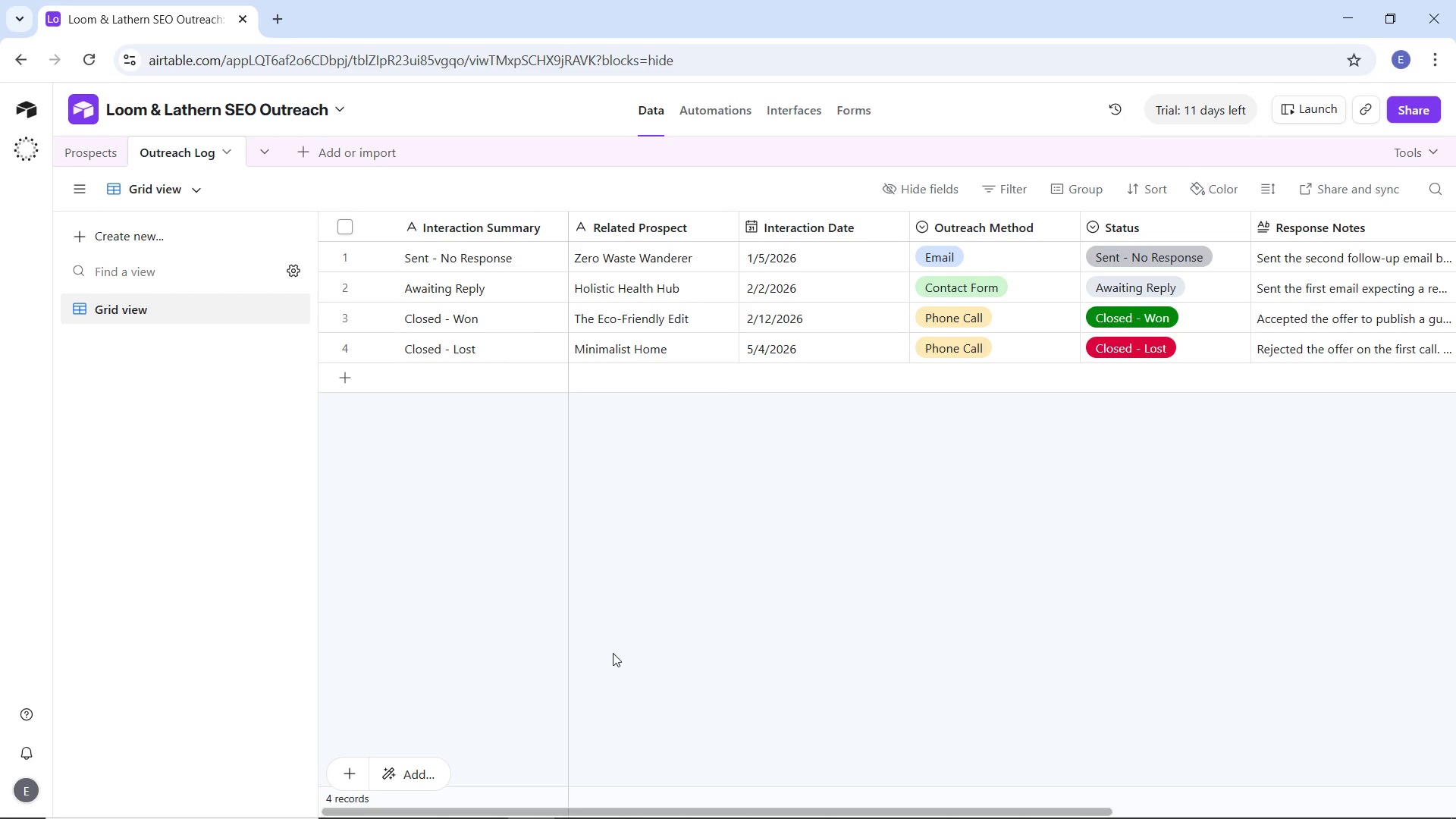 
left_click([86, 158])
 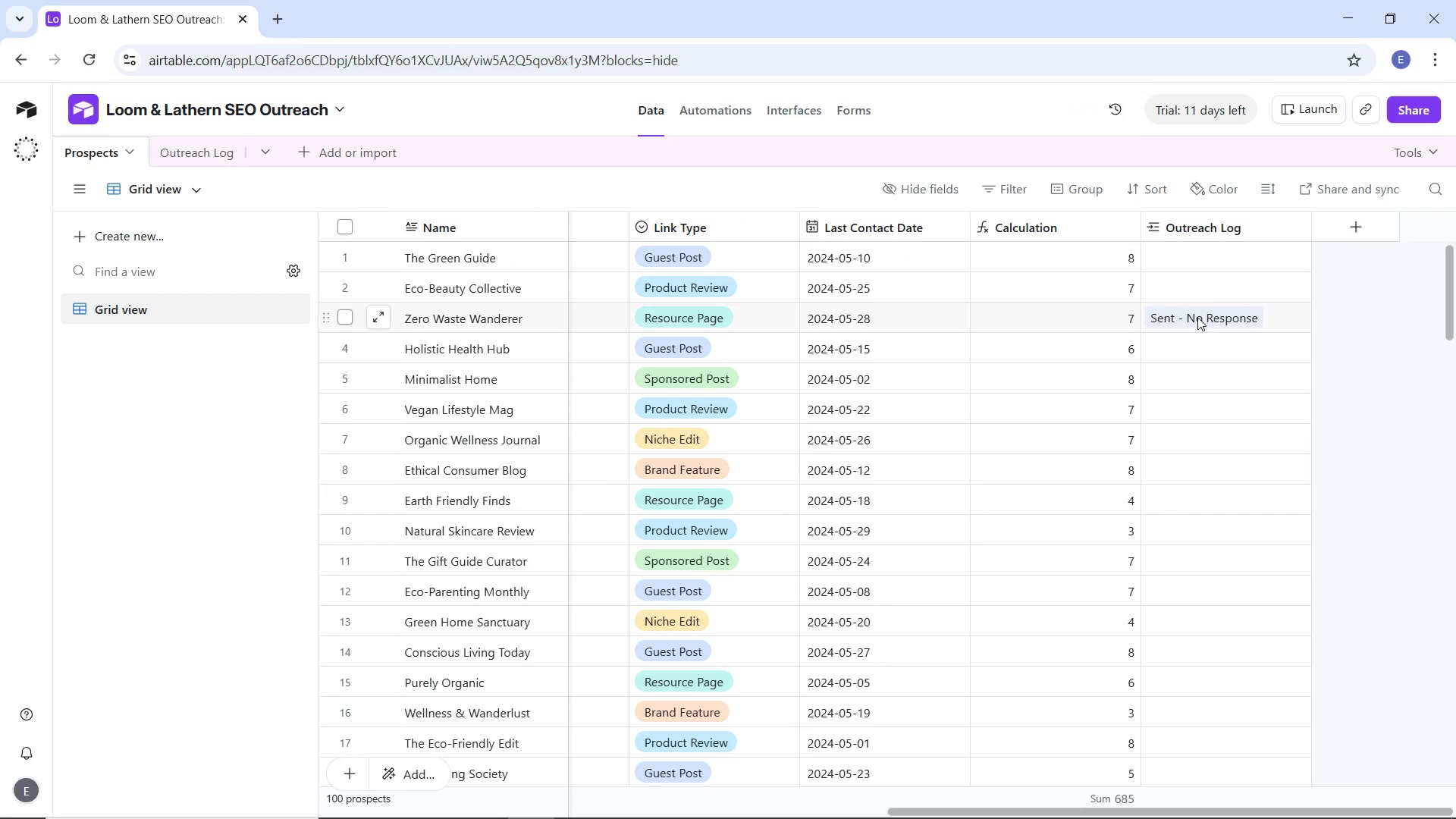 
double_click([1198, 312])
 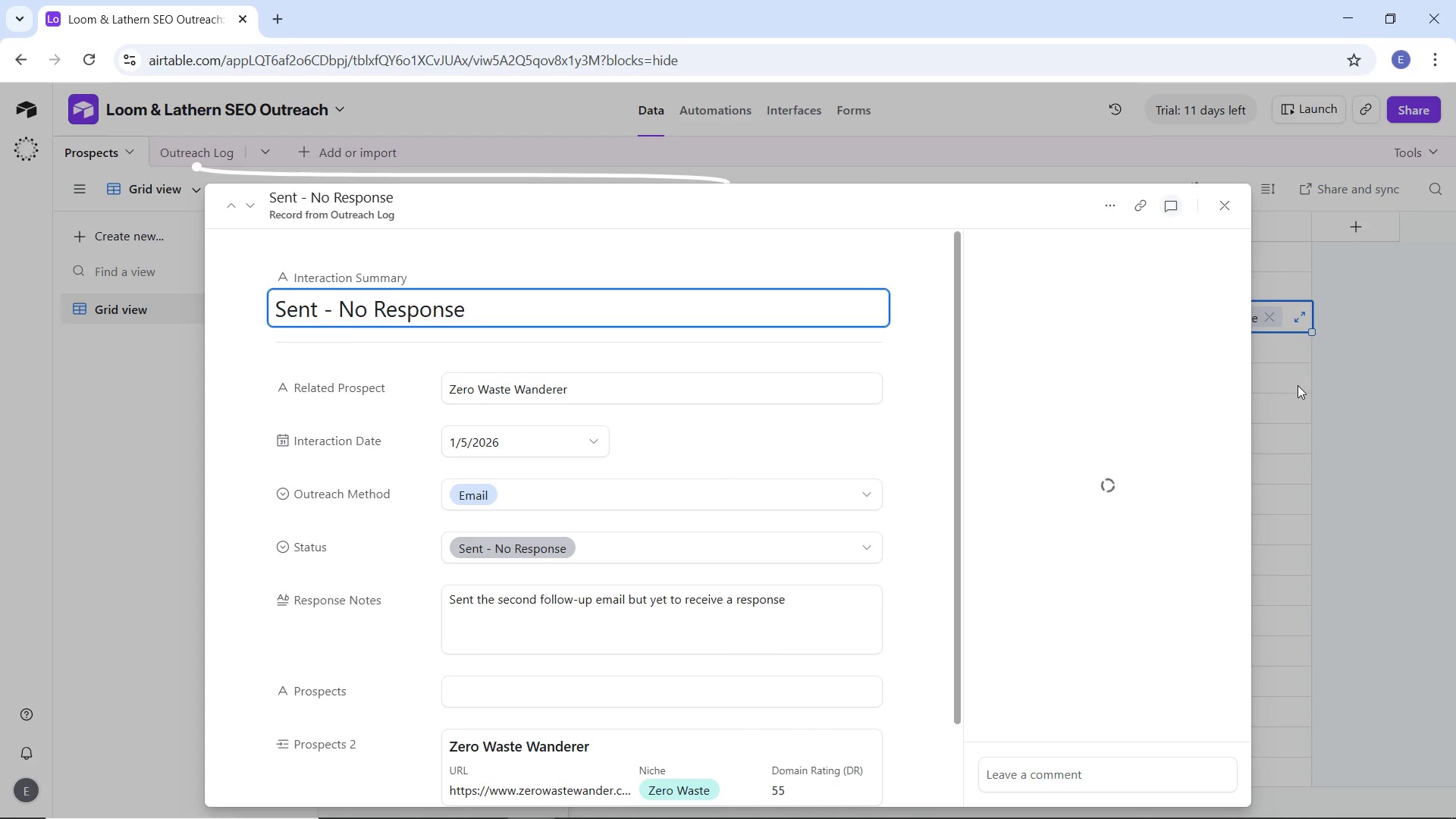 
left_click([1298, 385])
 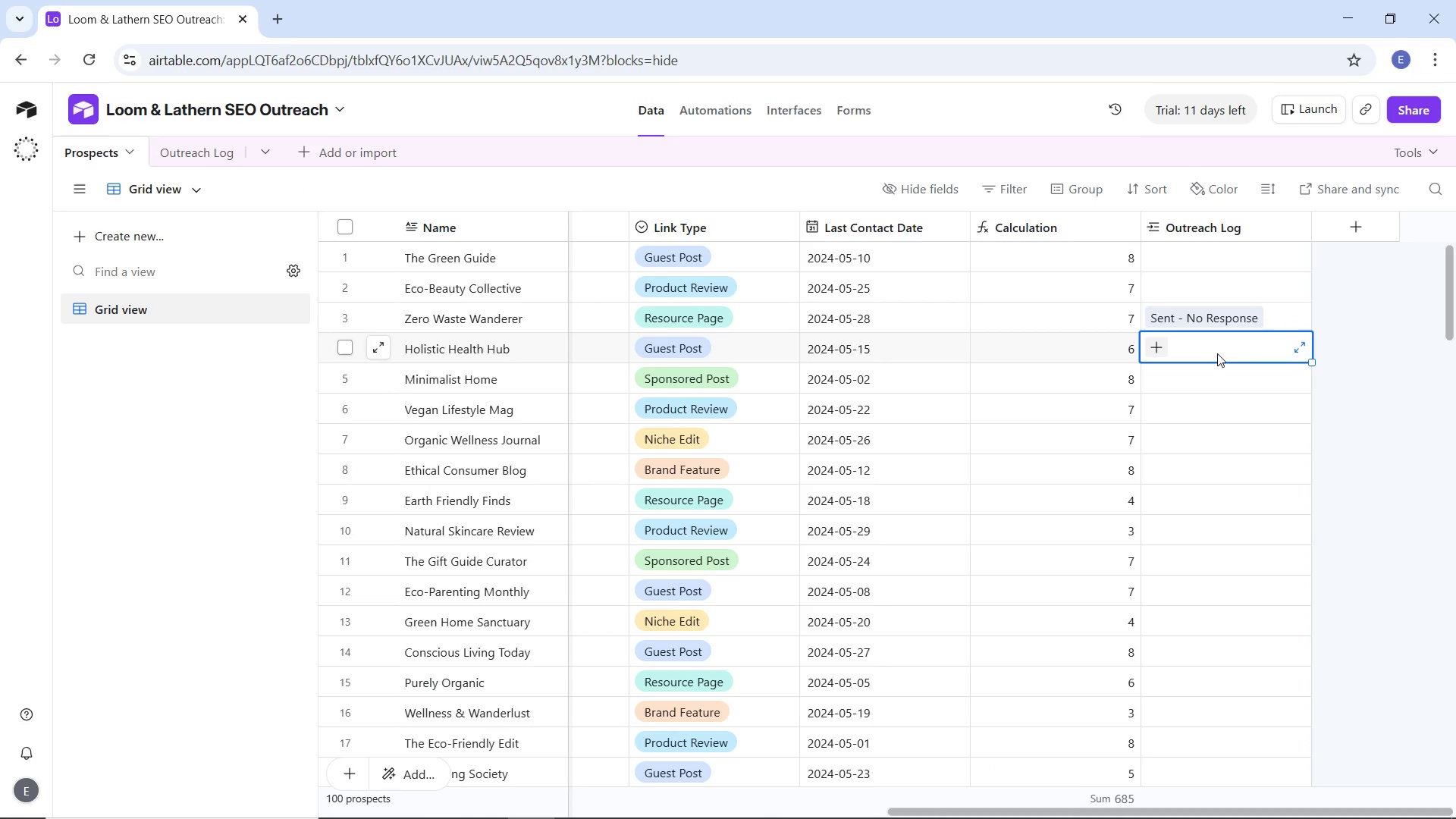 
double_click([1217, 353])
 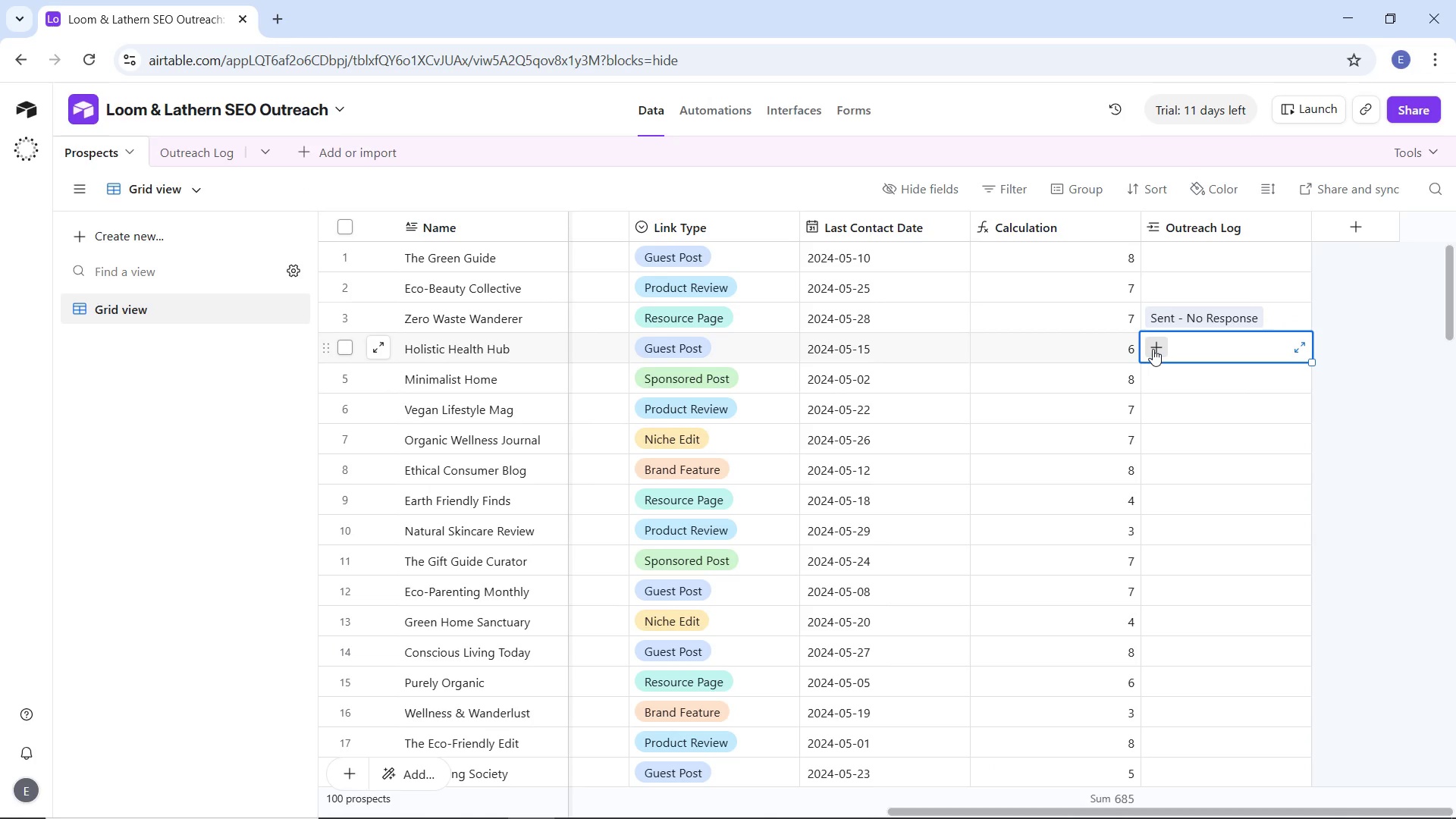 
left_click([1153, 348])
 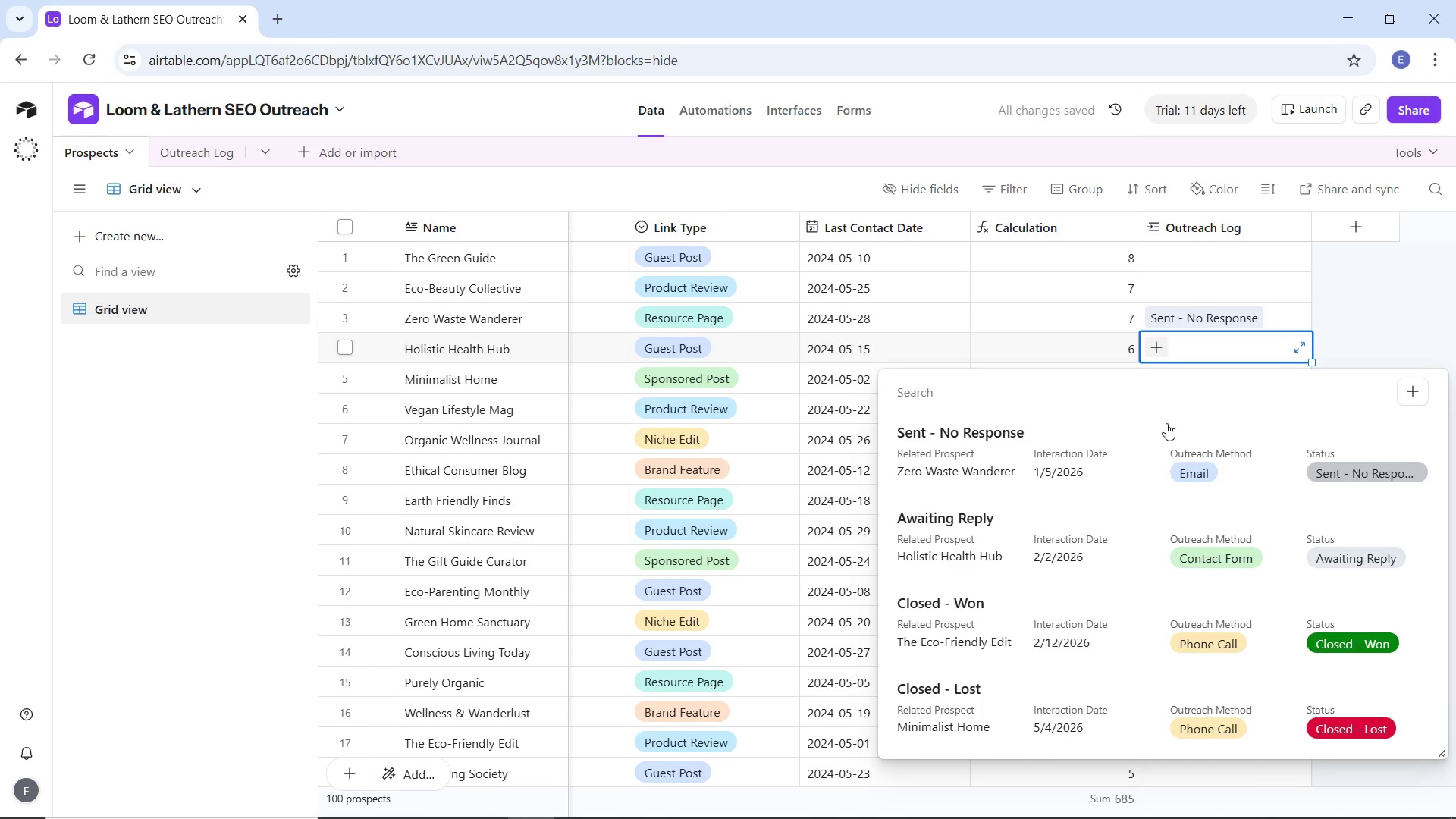 
left_click([1335, 556])
 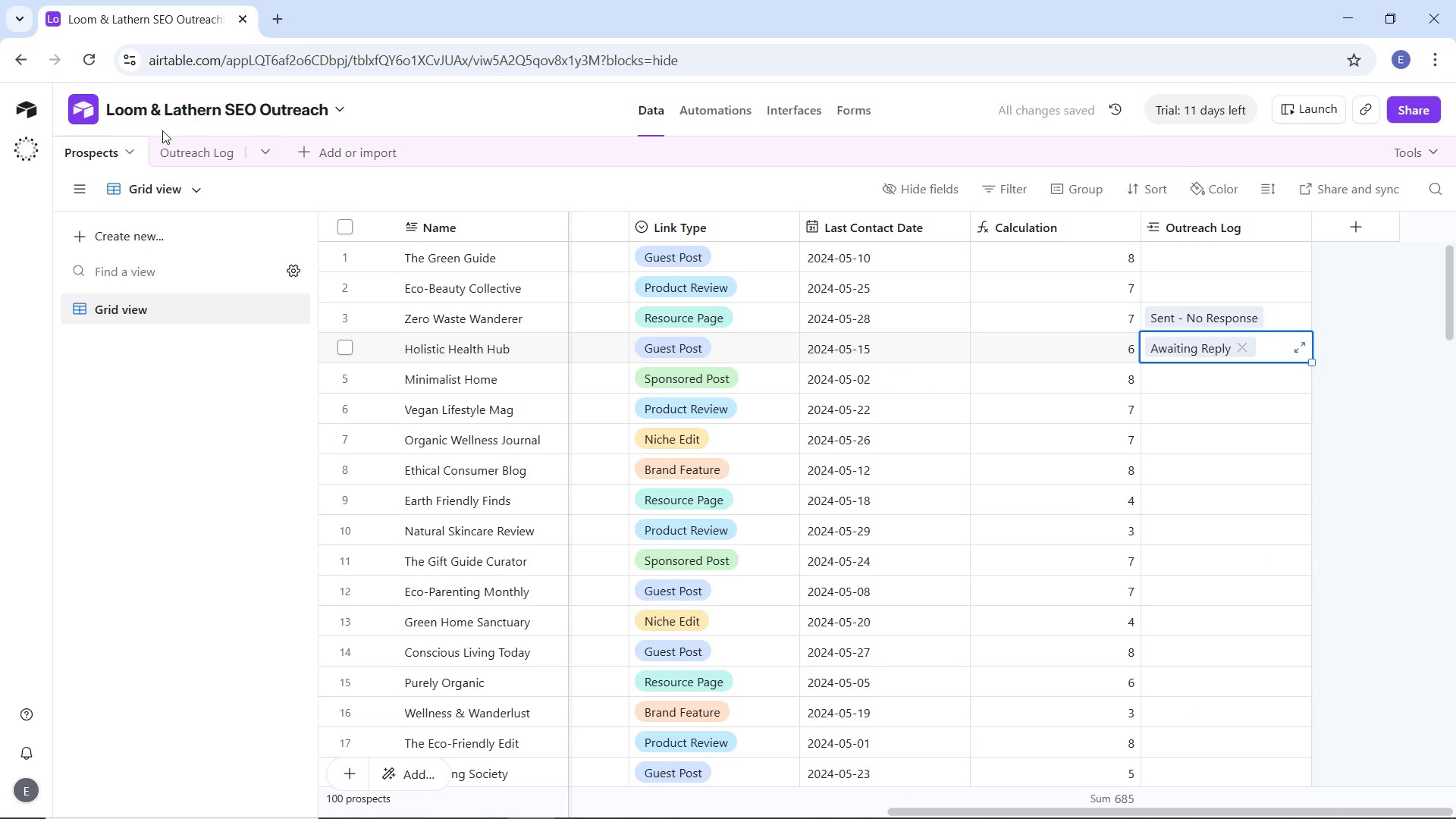 
left_click([176, 155])
 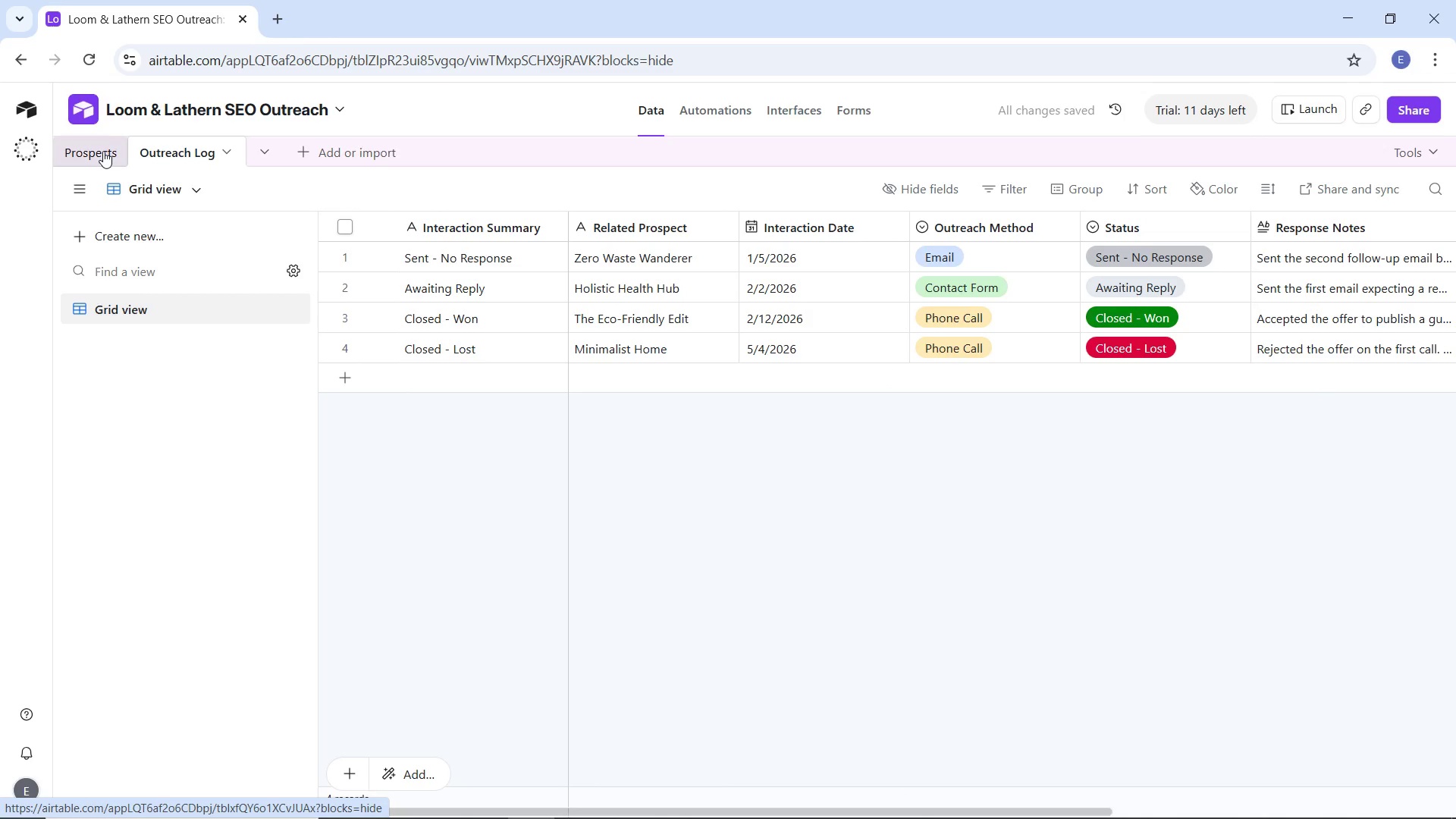 
left_click([103, 151])
 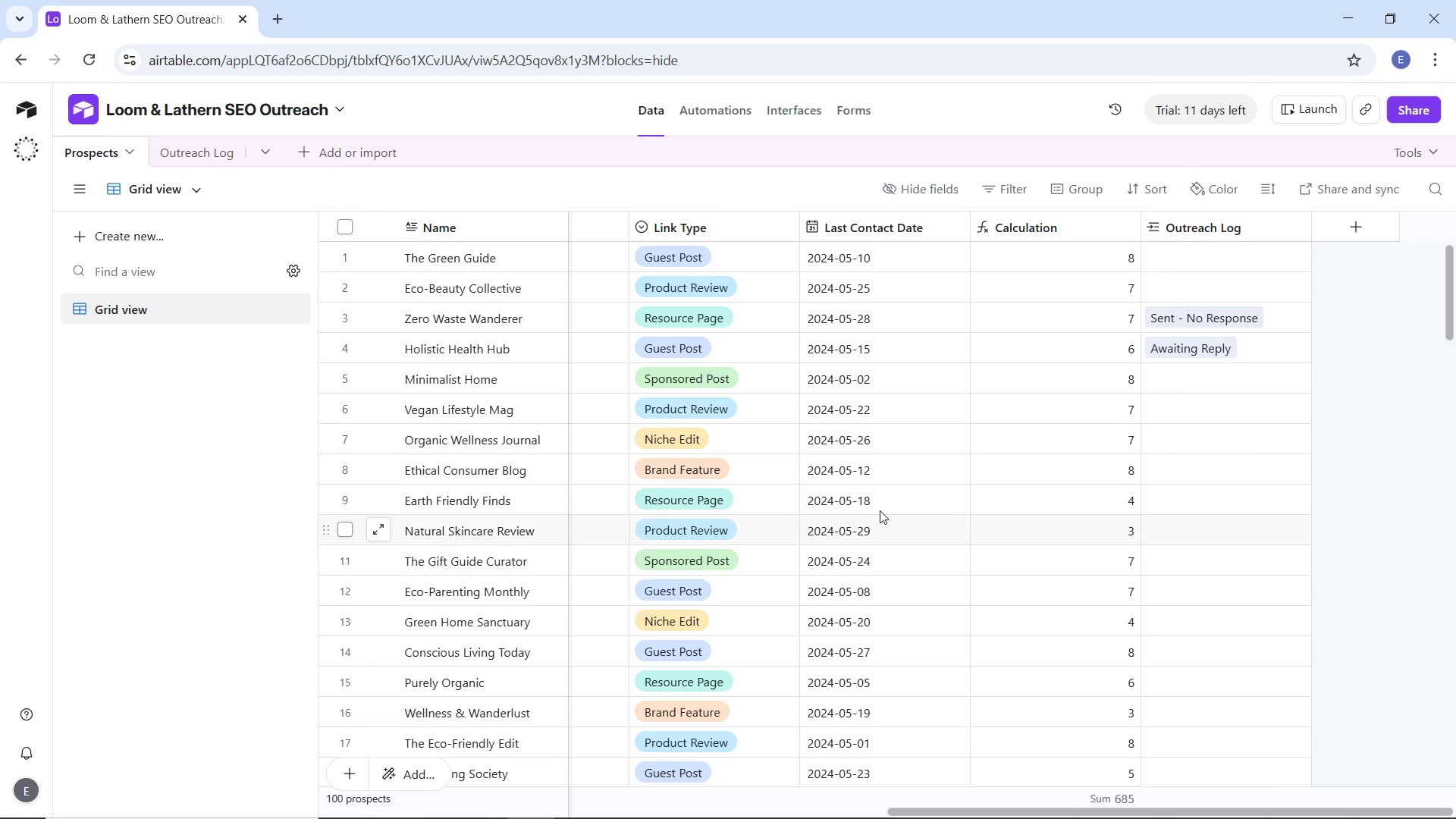 
scroll: coordinate [713, 485], scroll_direction: down, amount: 7.0
 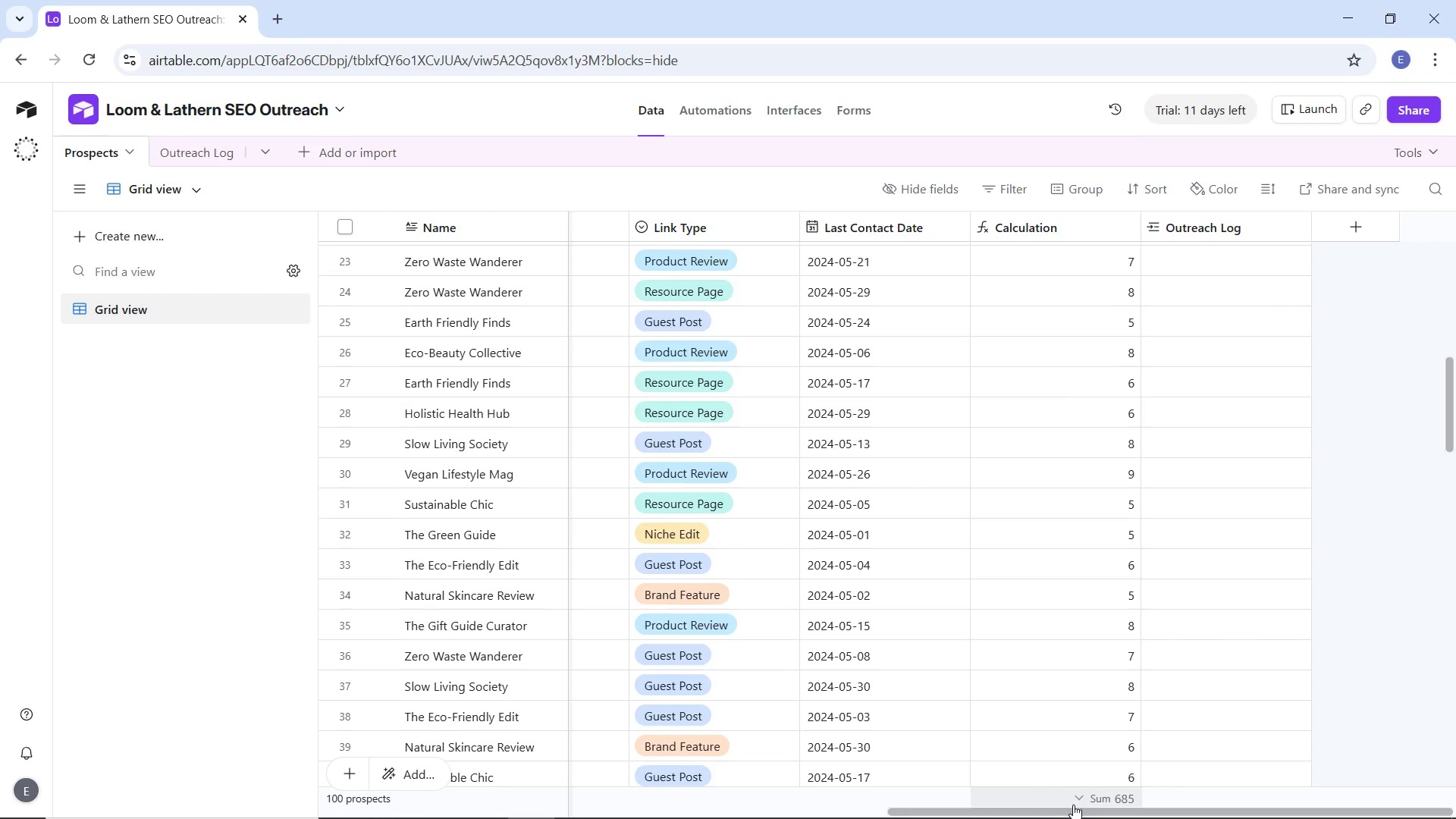 
left_click_drag(start_coordinate=[1072, 808], to_coordinate=[838, 799])
 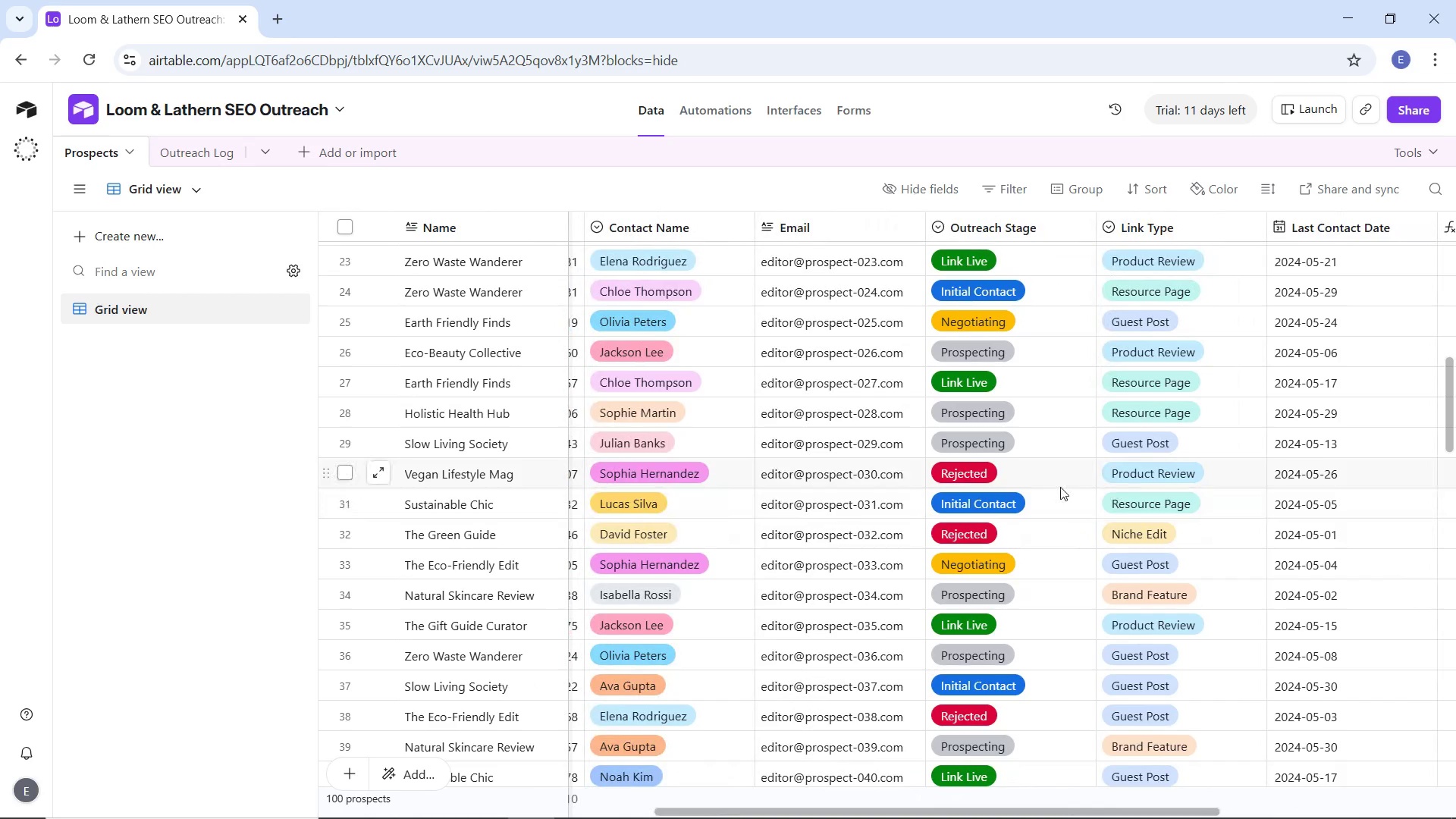 
scroll: coordinate [1055, 487], scroll_direction: down, amount: 6.0
 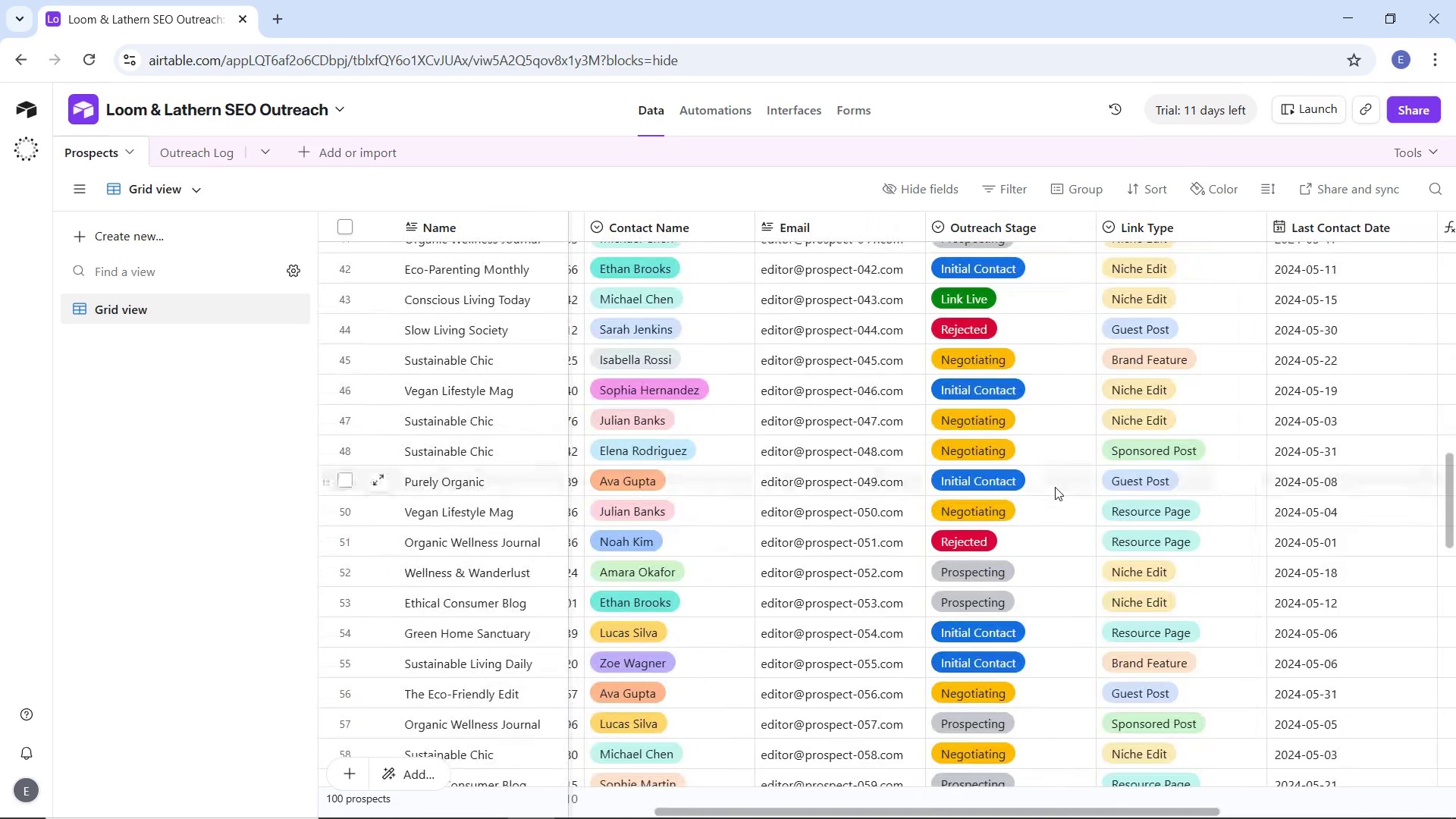 
scroll: coordinate [1055, 487], scroll_direction: up, amount: 9.0
 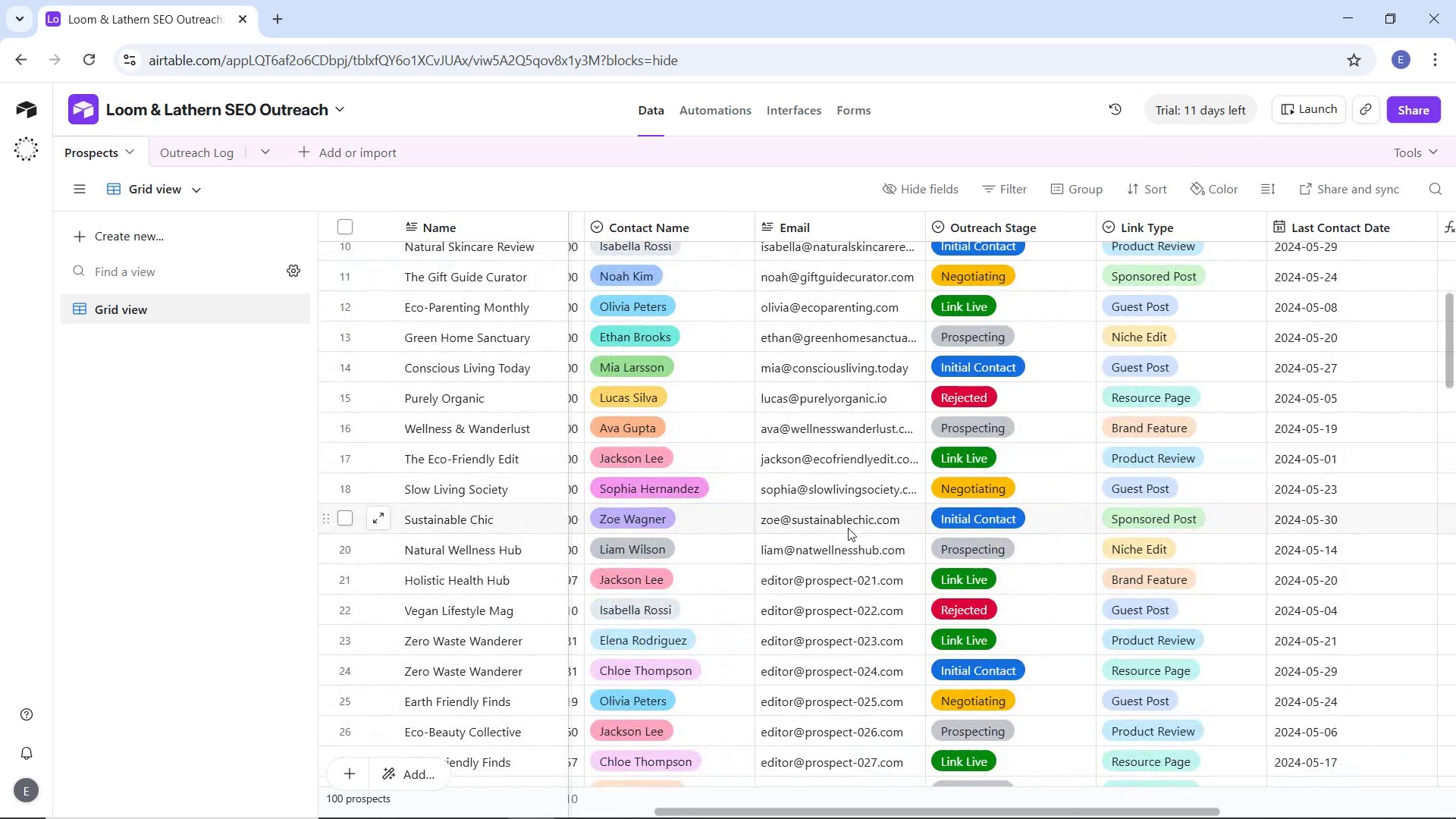 
left_click([480, 464])
 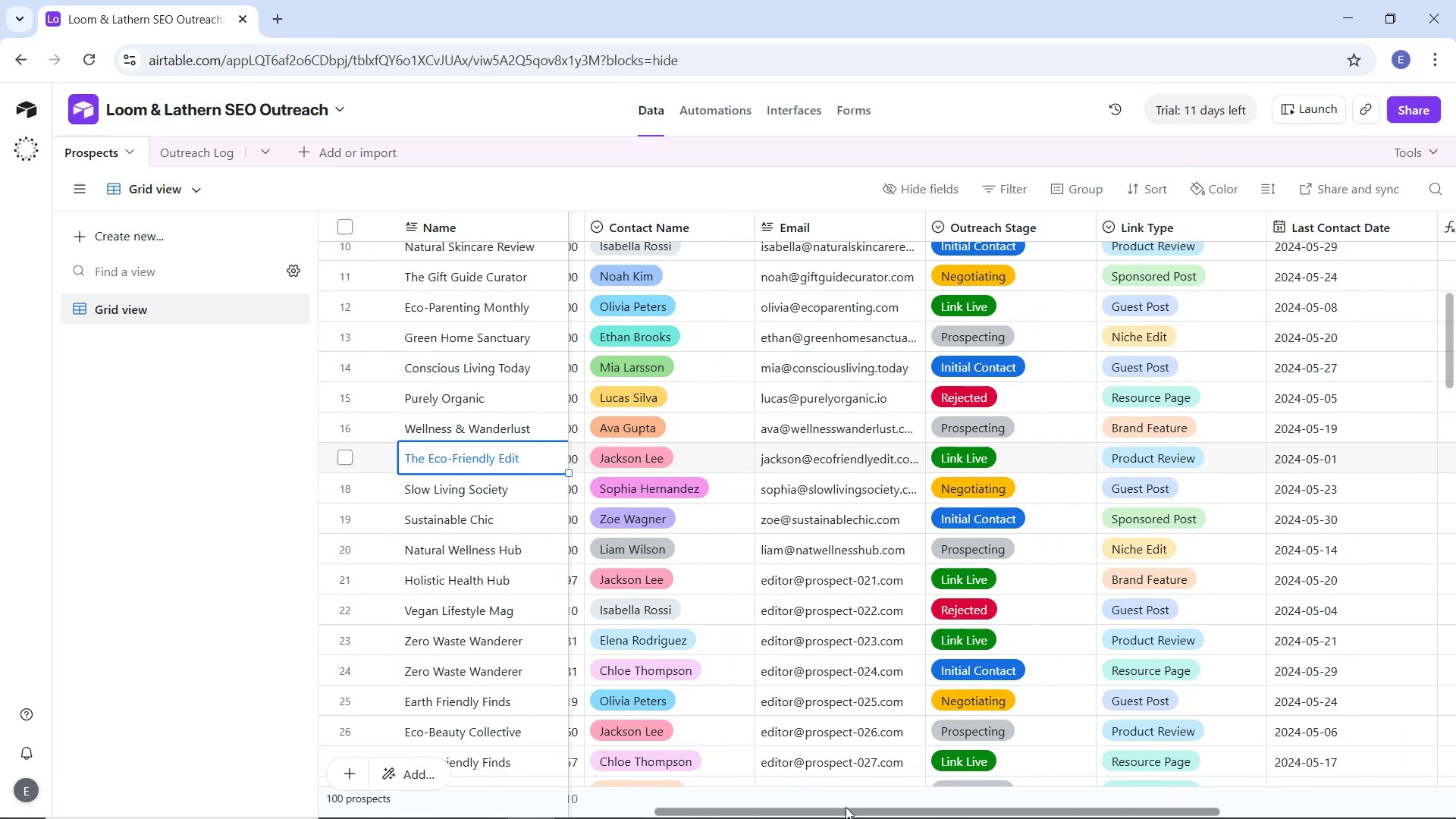 
left_click_drag(start_coordinate=[849, 808], to_coordinate=[1125, 804])
 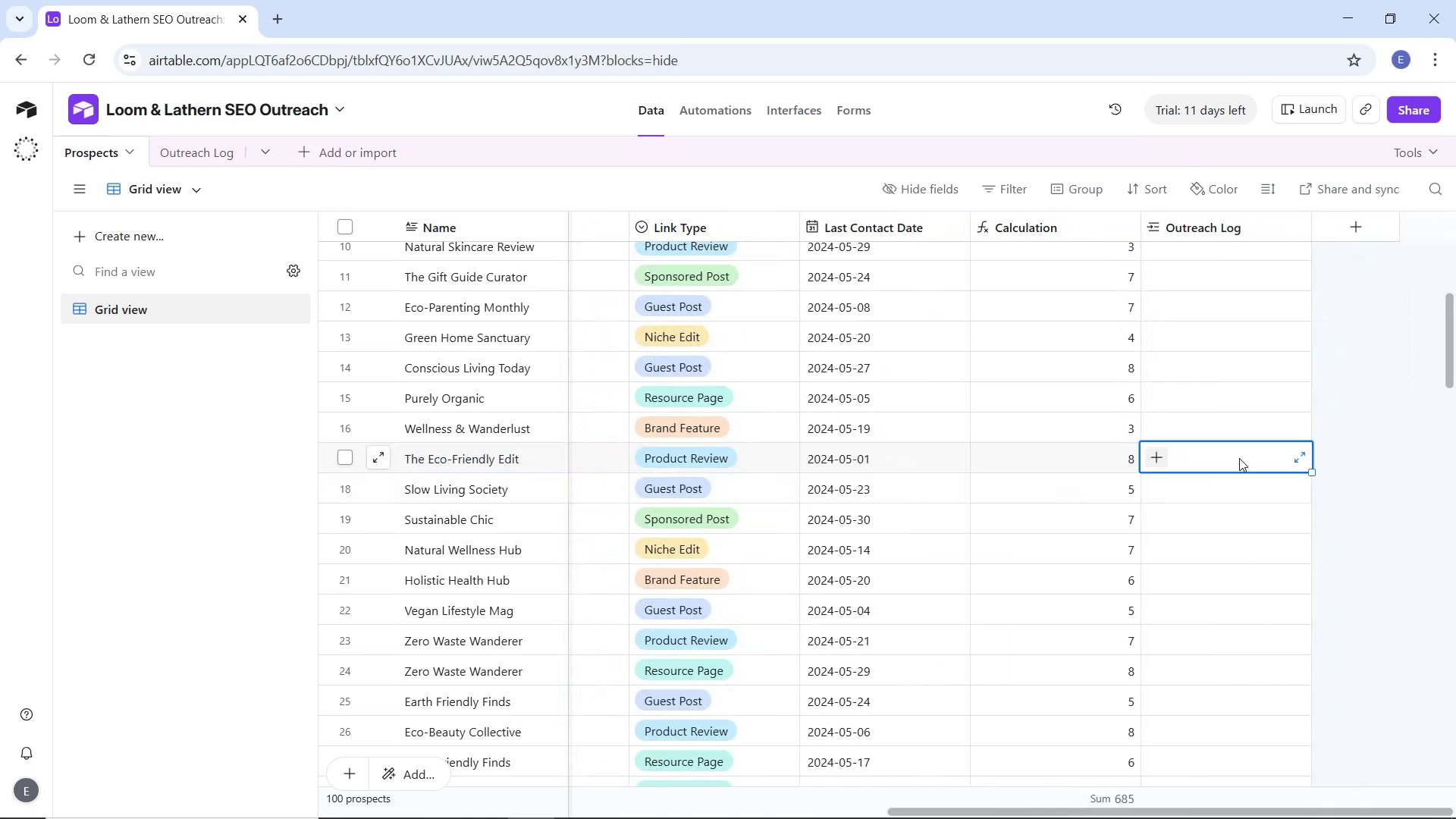 
double_click([1239, 458])
 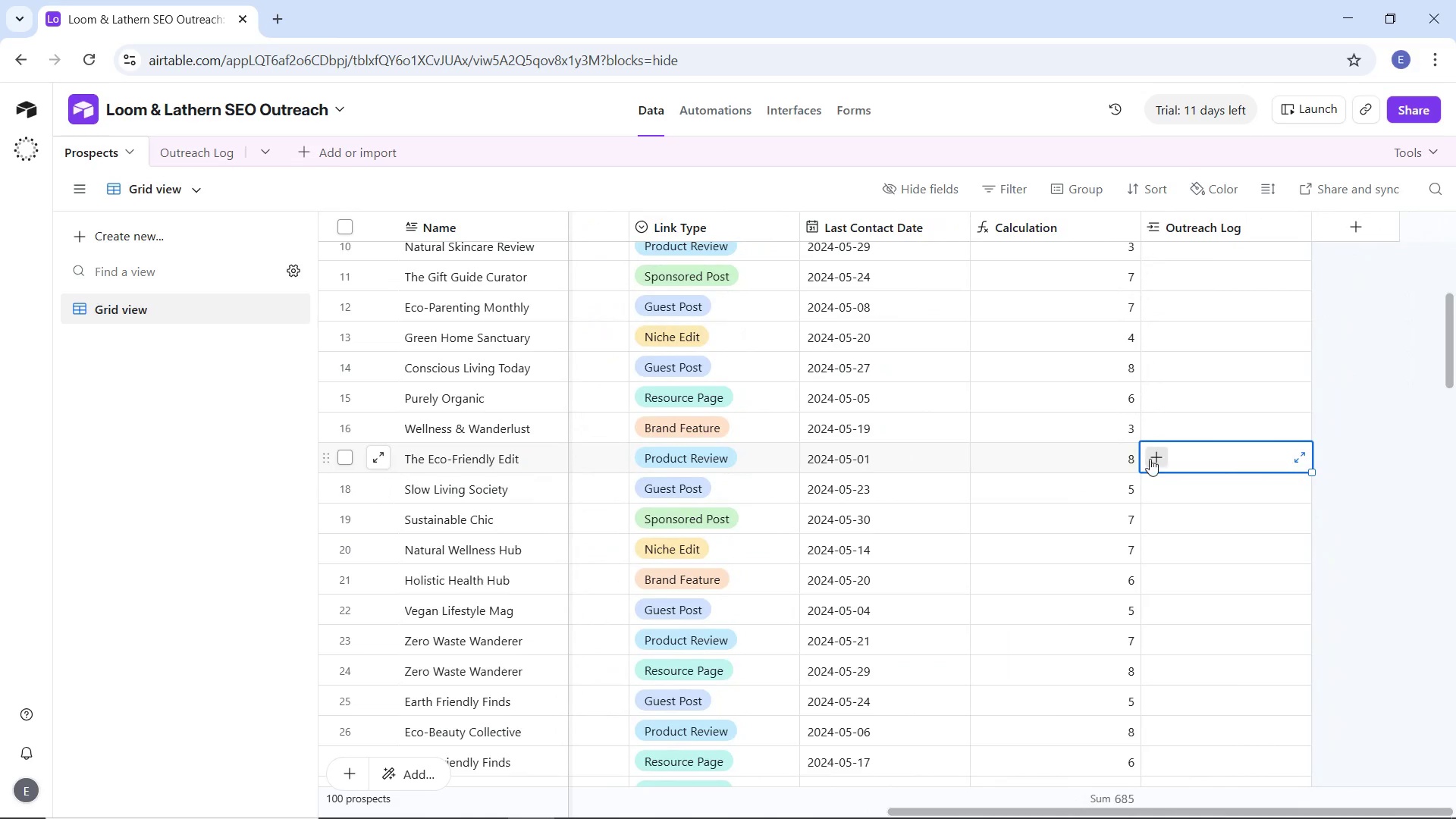 
left_click([1152, 458])
 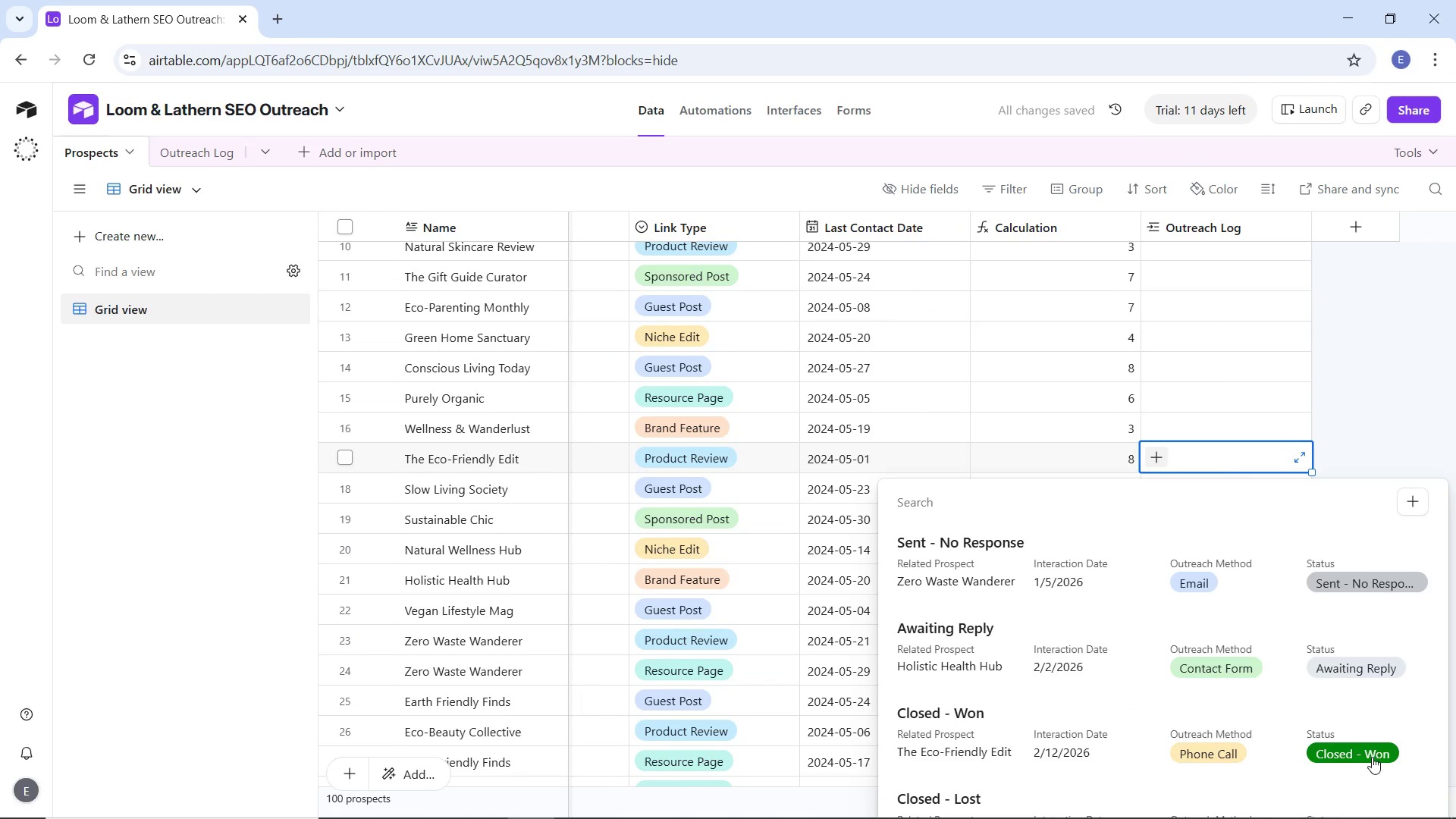 
scroll: coordinate [1146, 664], scroll_direction: down, amount: 2.0
 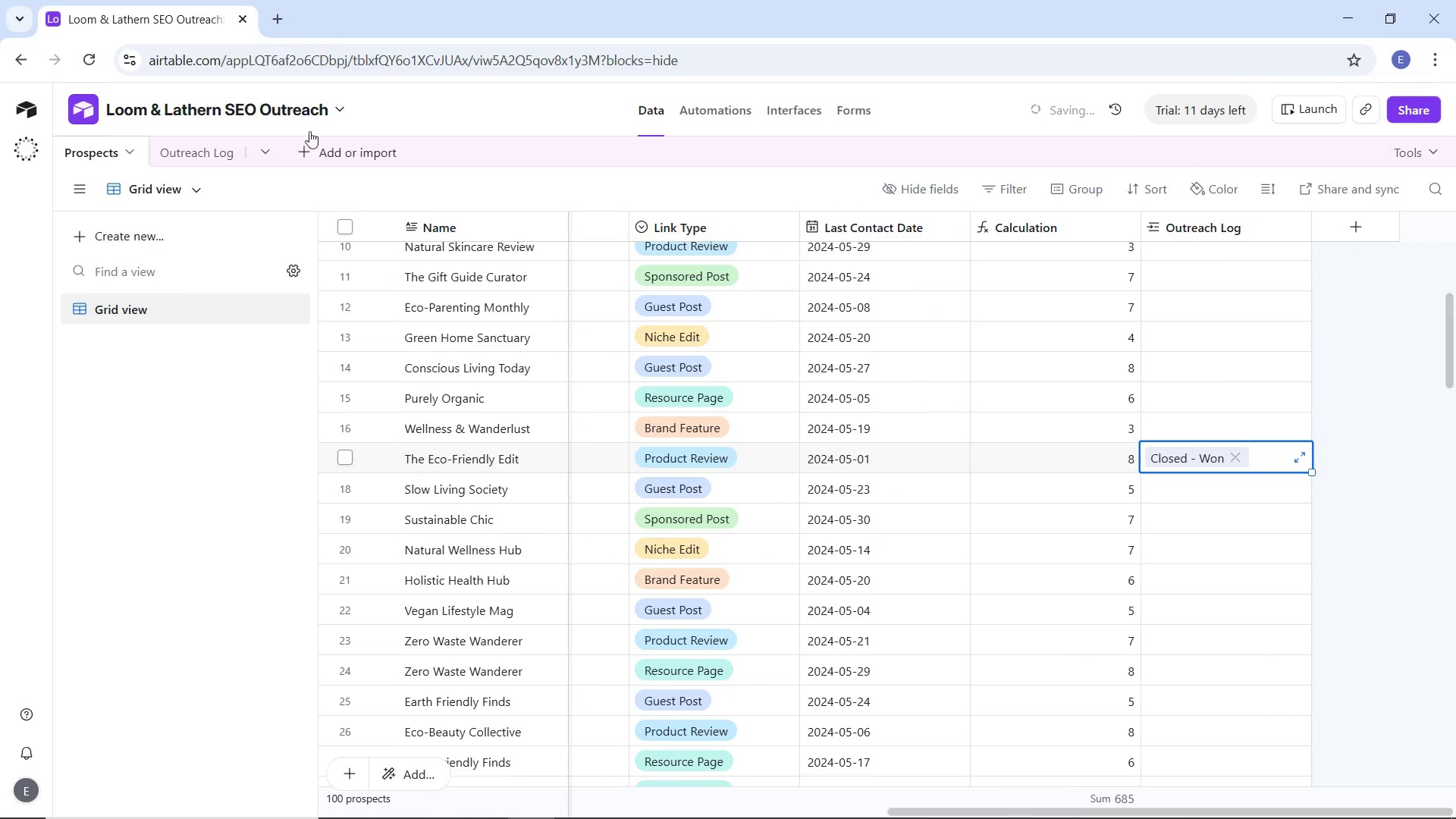 
left_click([198, 147])
 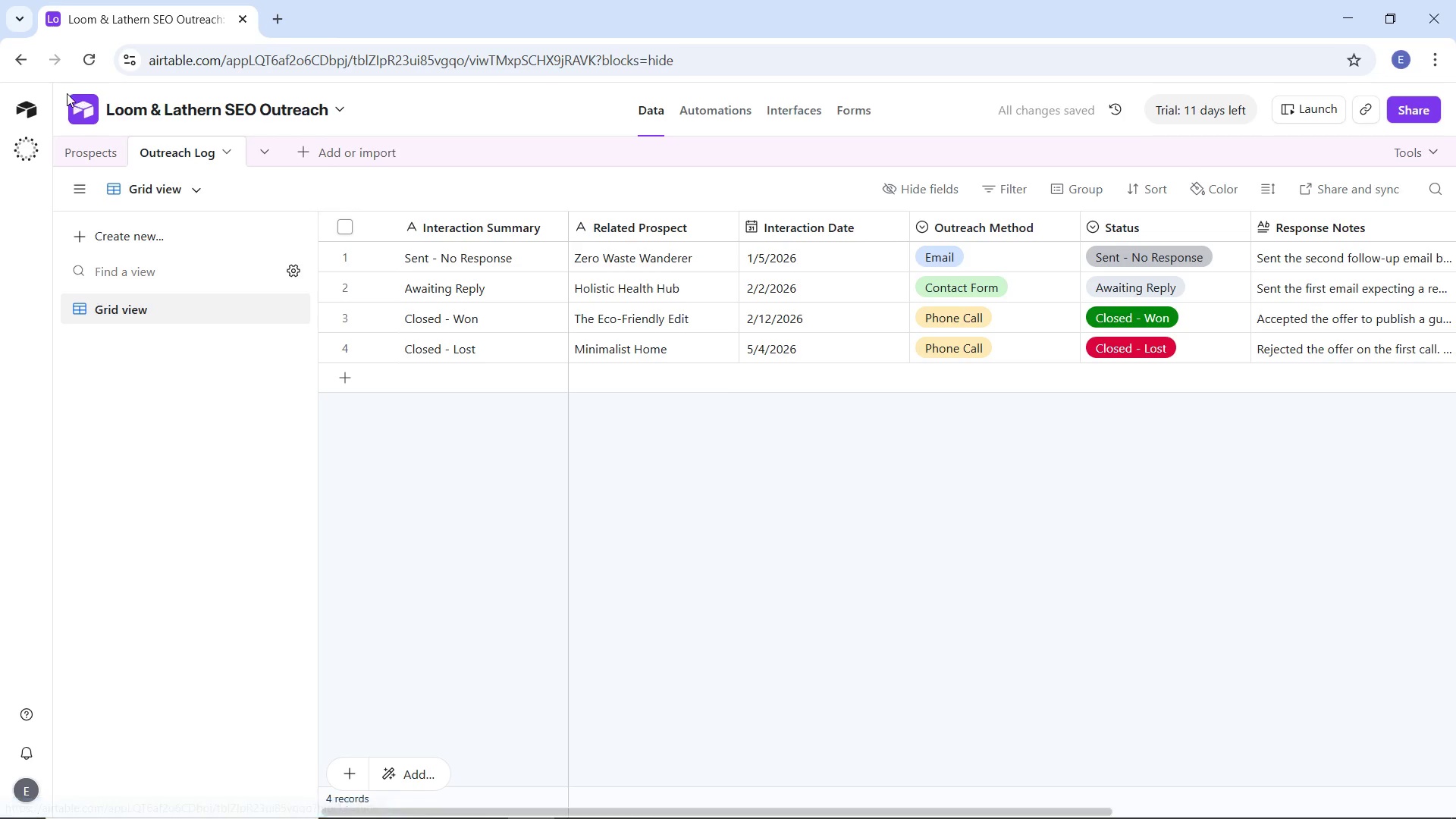 
left_click([83, 149])
 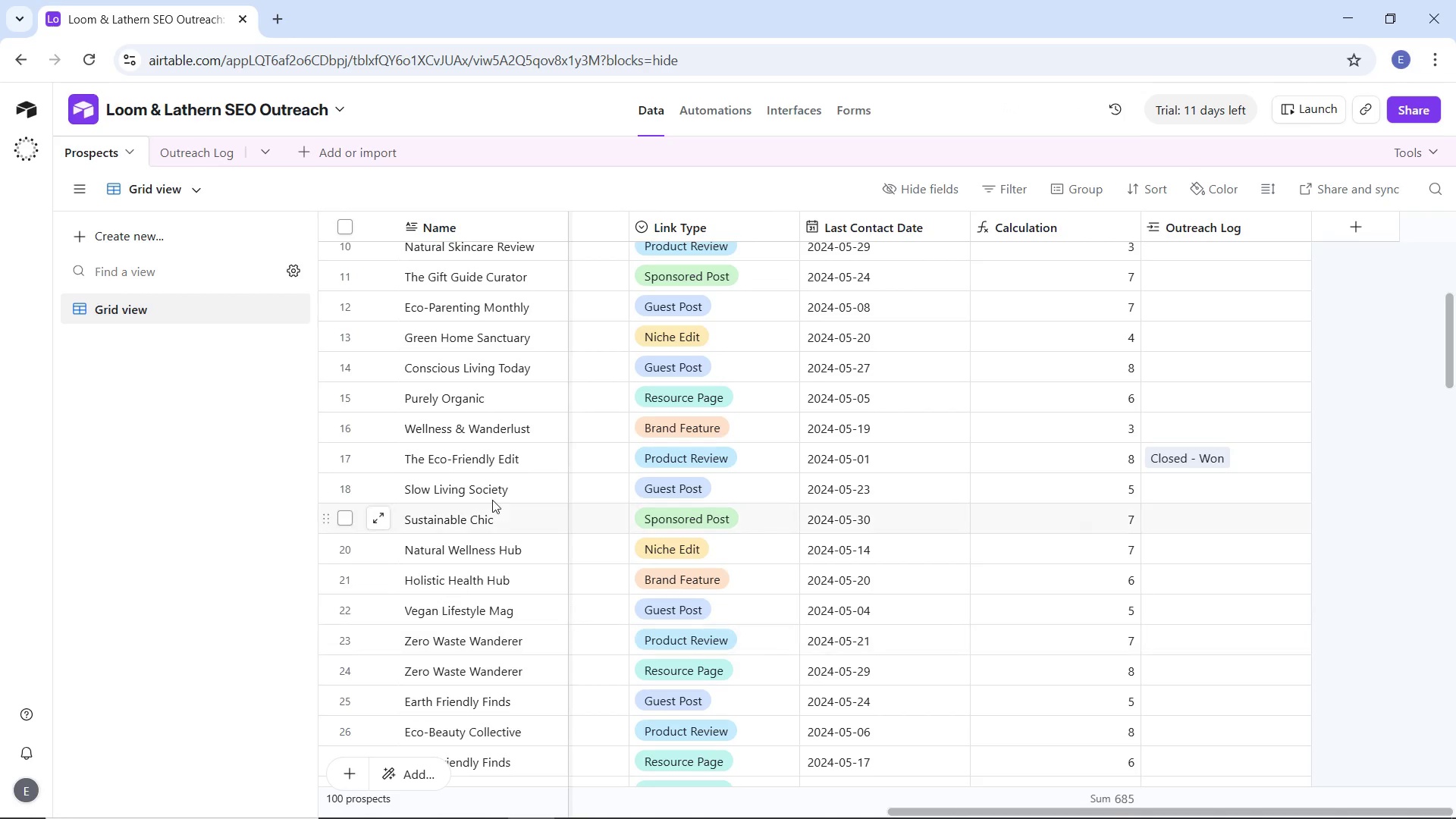 
scroll: coordinate [493, 498], scroll_direction: down, amount: 10.0
 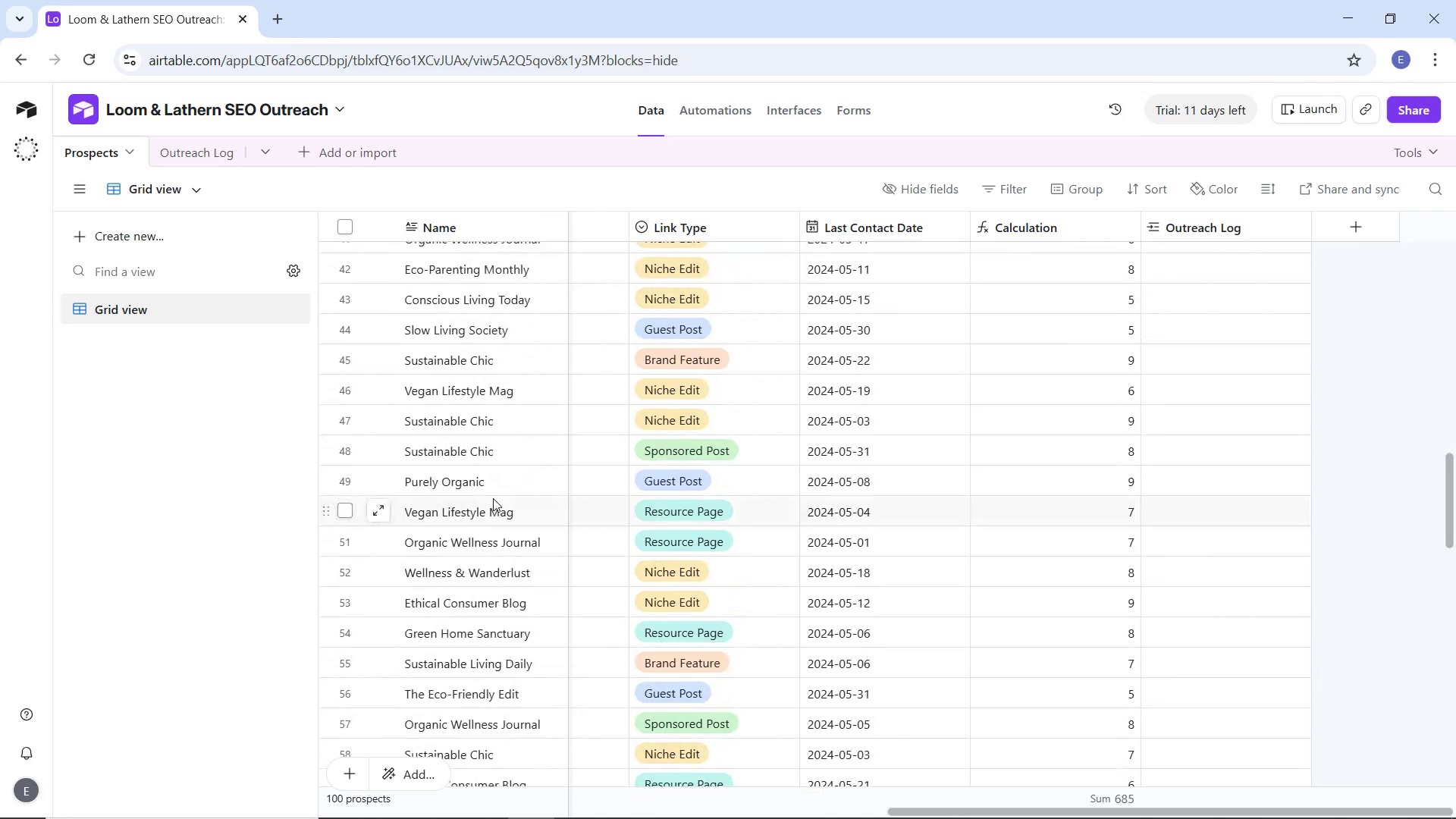 
scroll: coordinate [493, 498], scroll_direction: up, amount: 1.0
 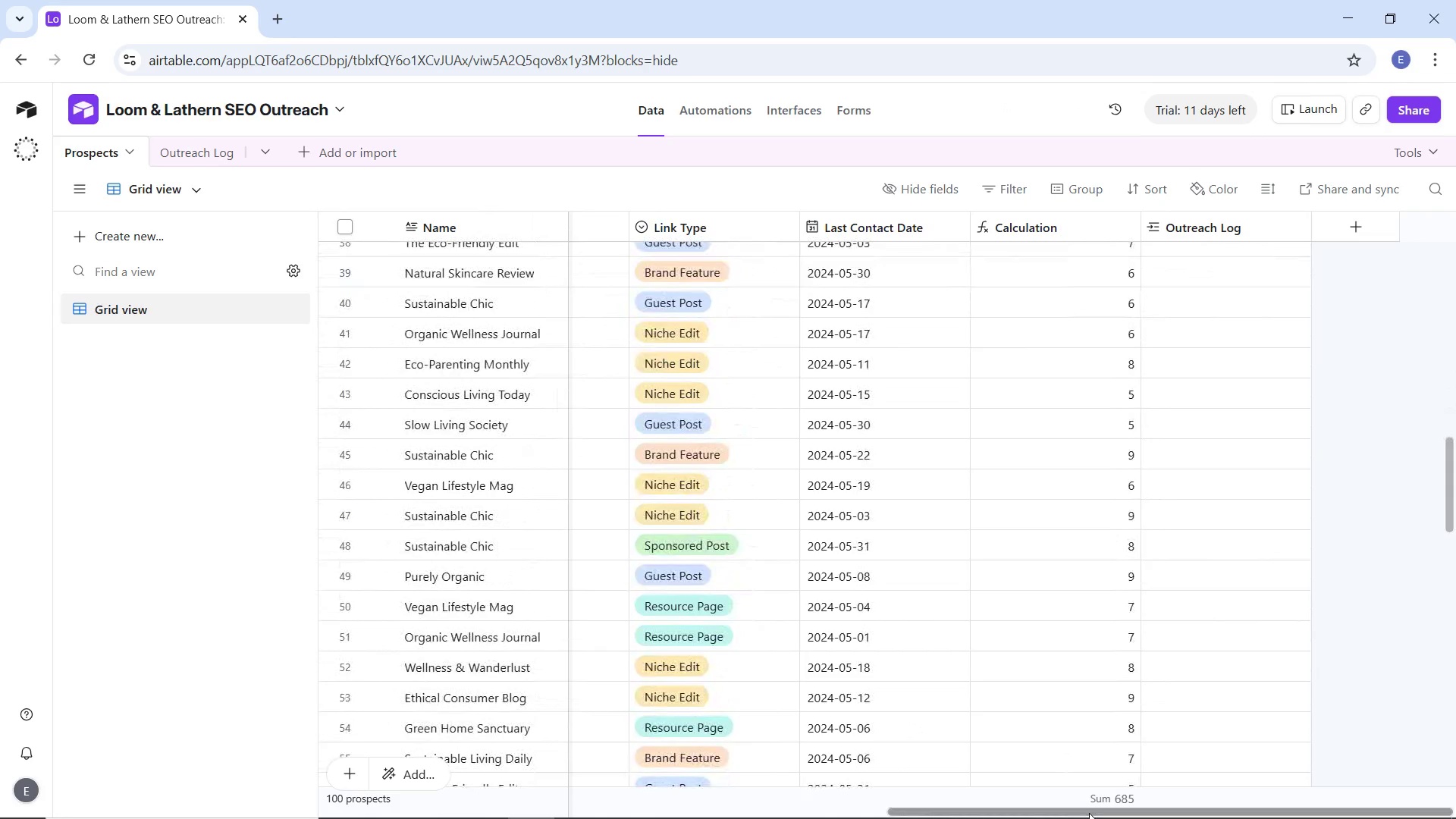 
left_click_drag(start_coordinate=[1086, 814], to_coordinate=[857, 808])
 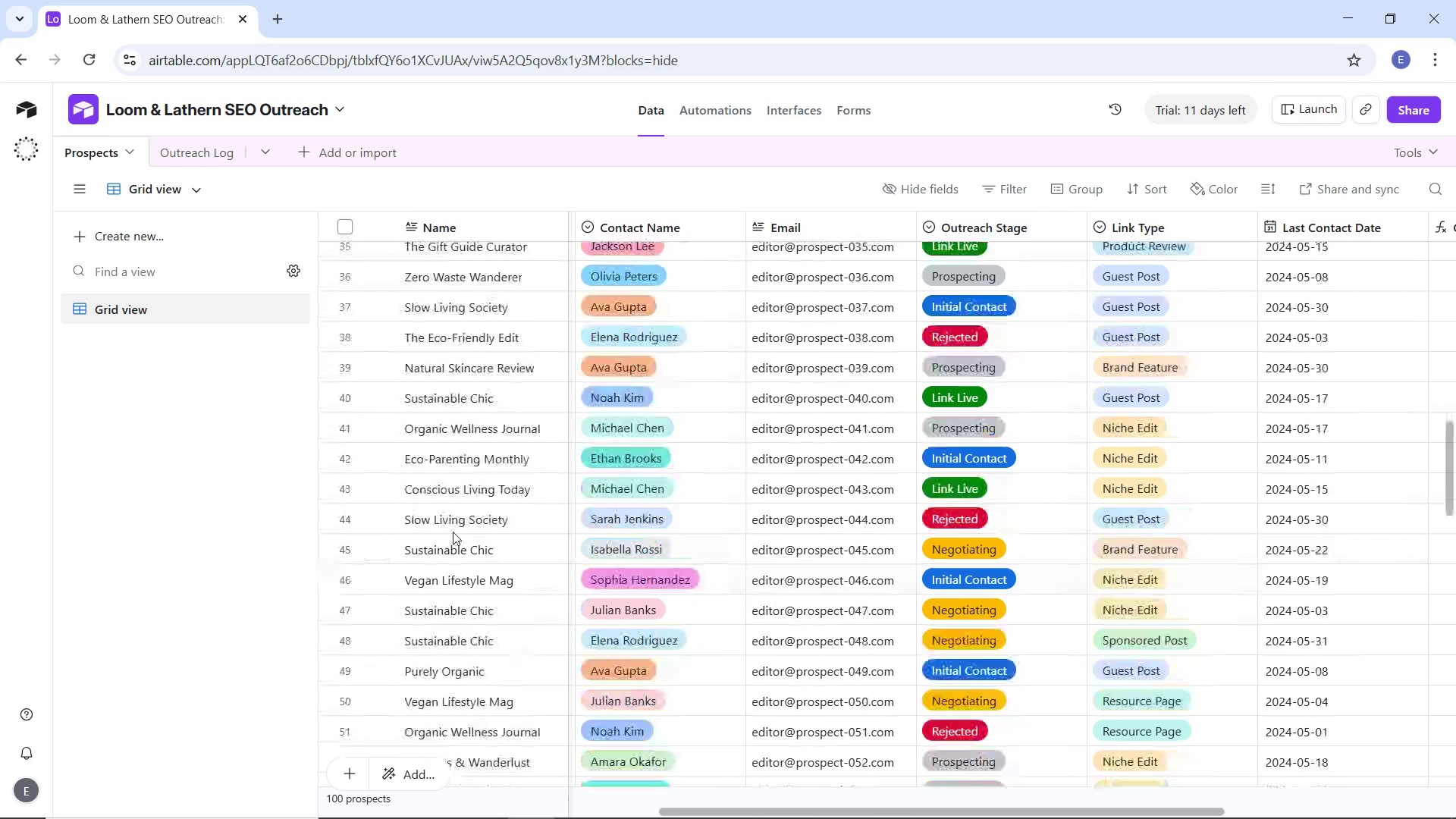 
scroll: coordinate [453, 531], scroll_direction: up, amount: 20.0
 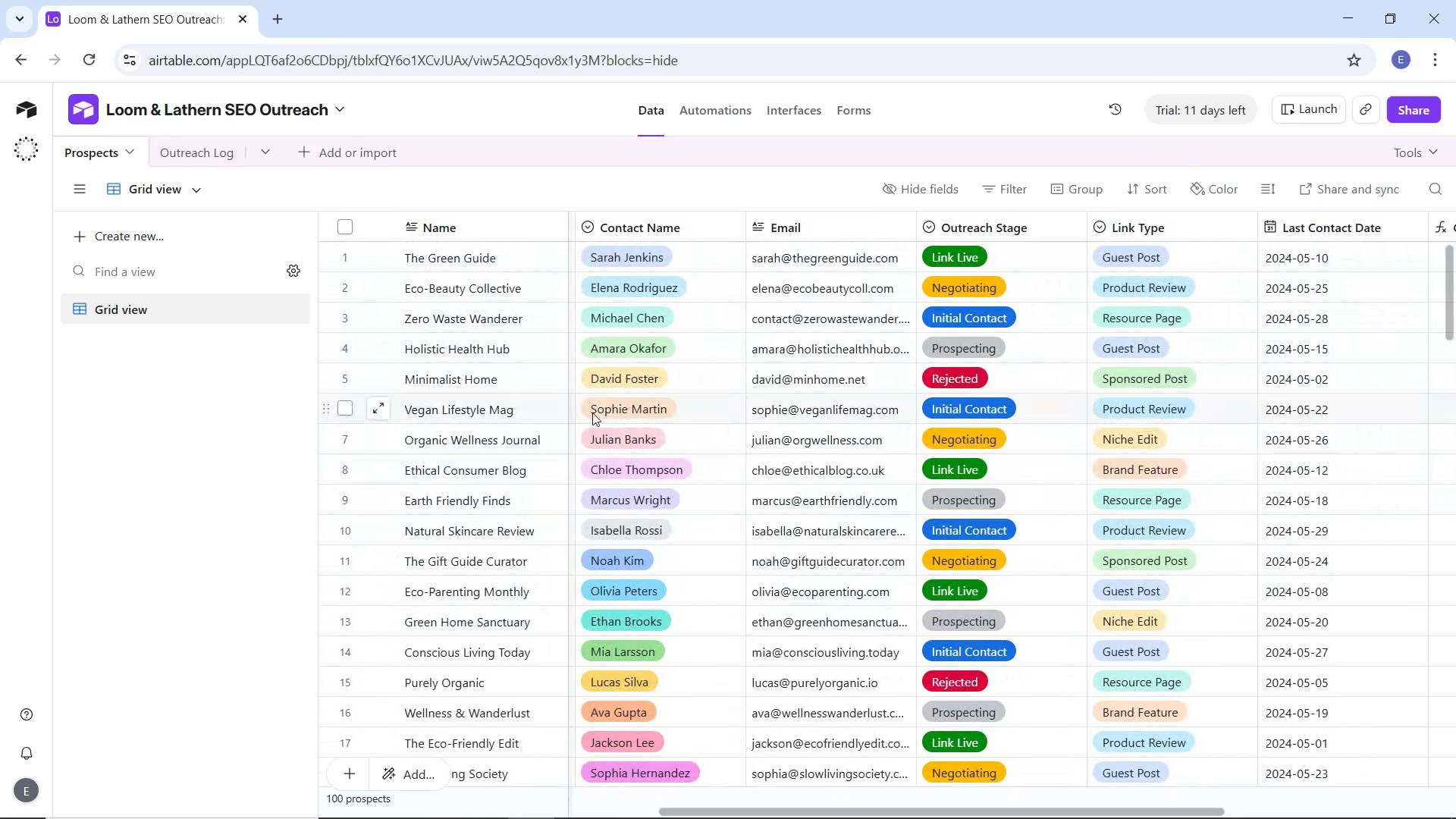 
left_click([515, 374])
 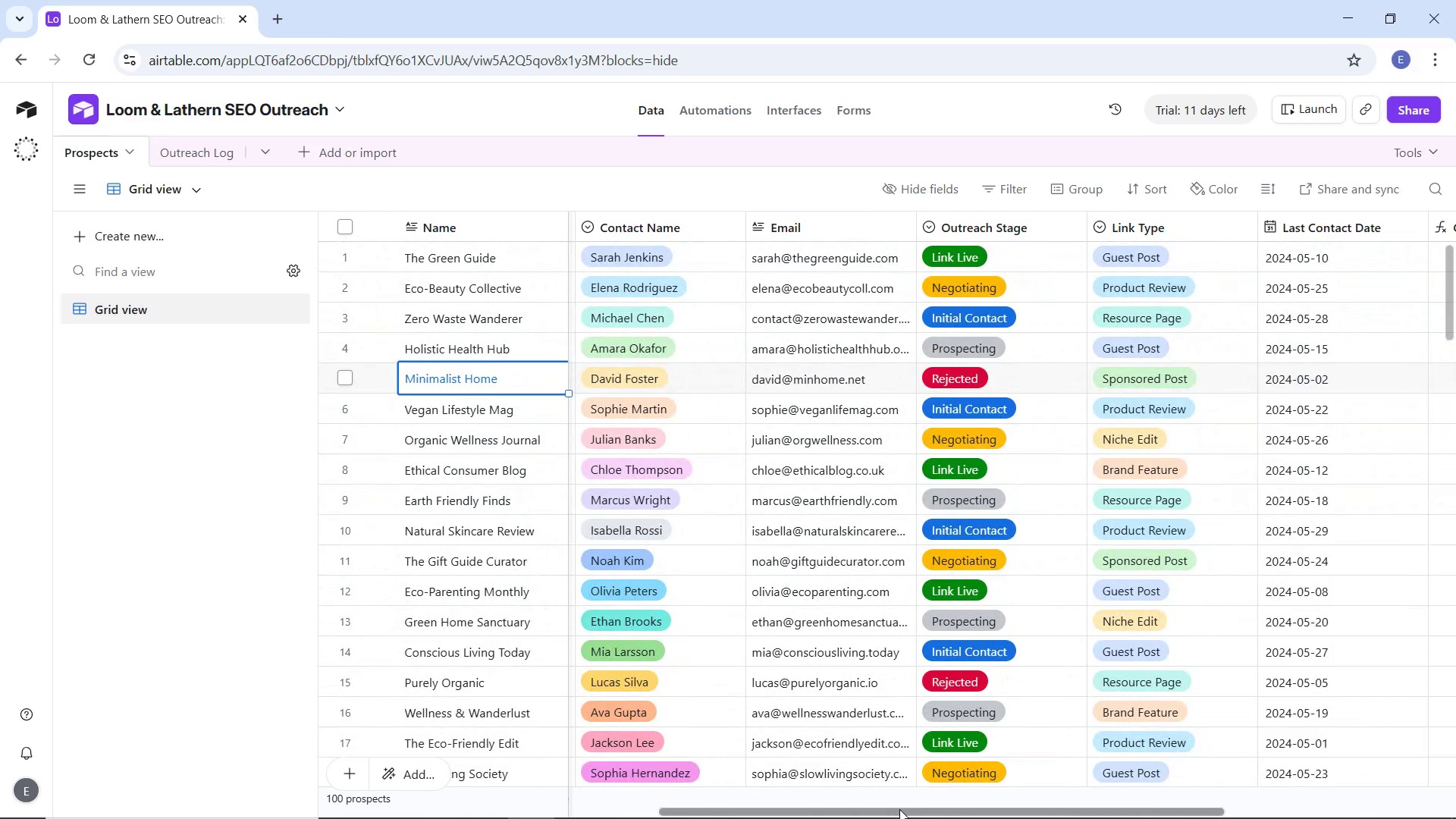 
left_click_drag(start_coordinate=[904, 810], to_coordinate=[1279, 785])
 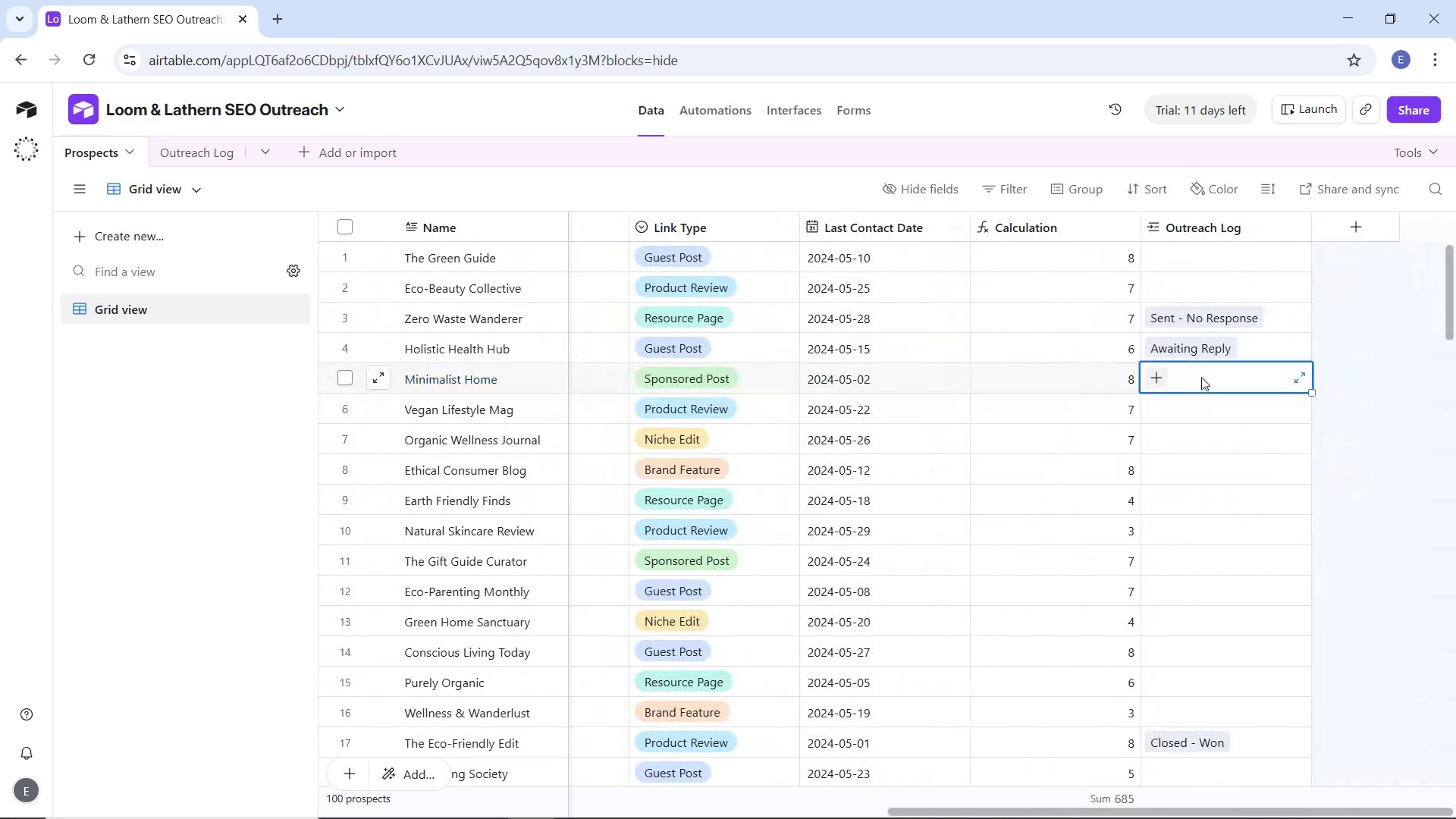 
double_click([1201, 377])
 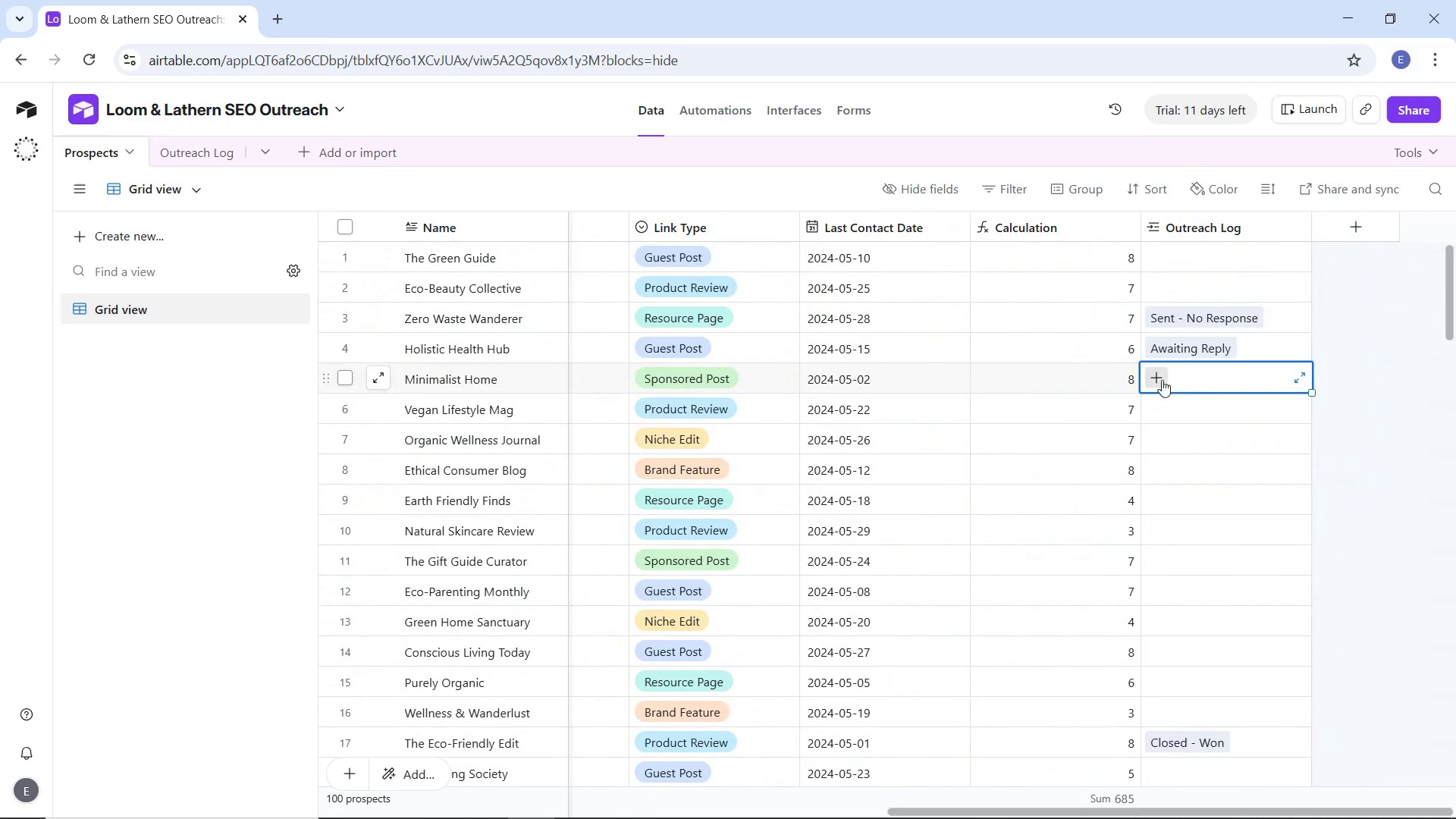 
left_click([1161, 379])
 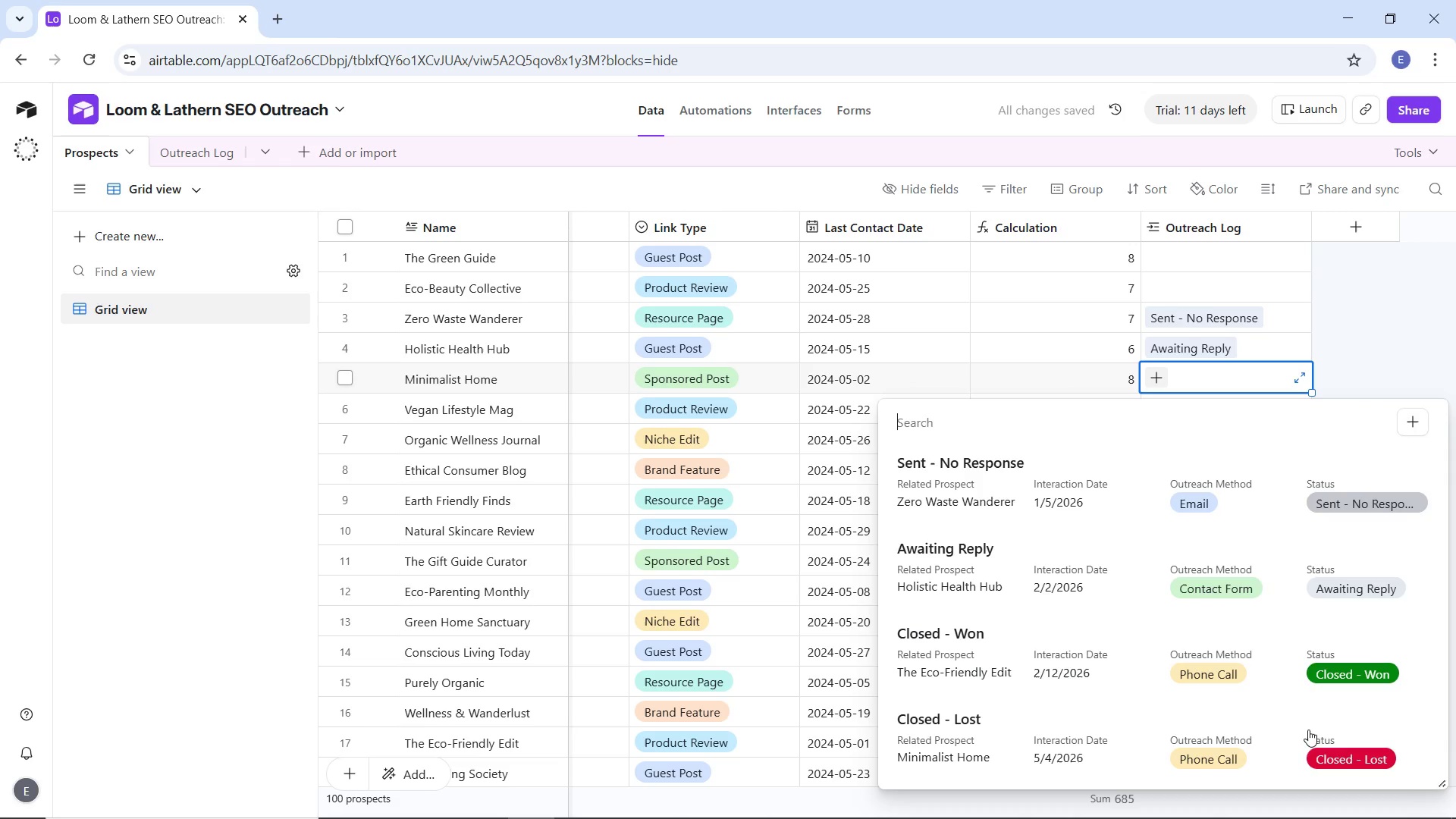 
left_click([1345, 755])
 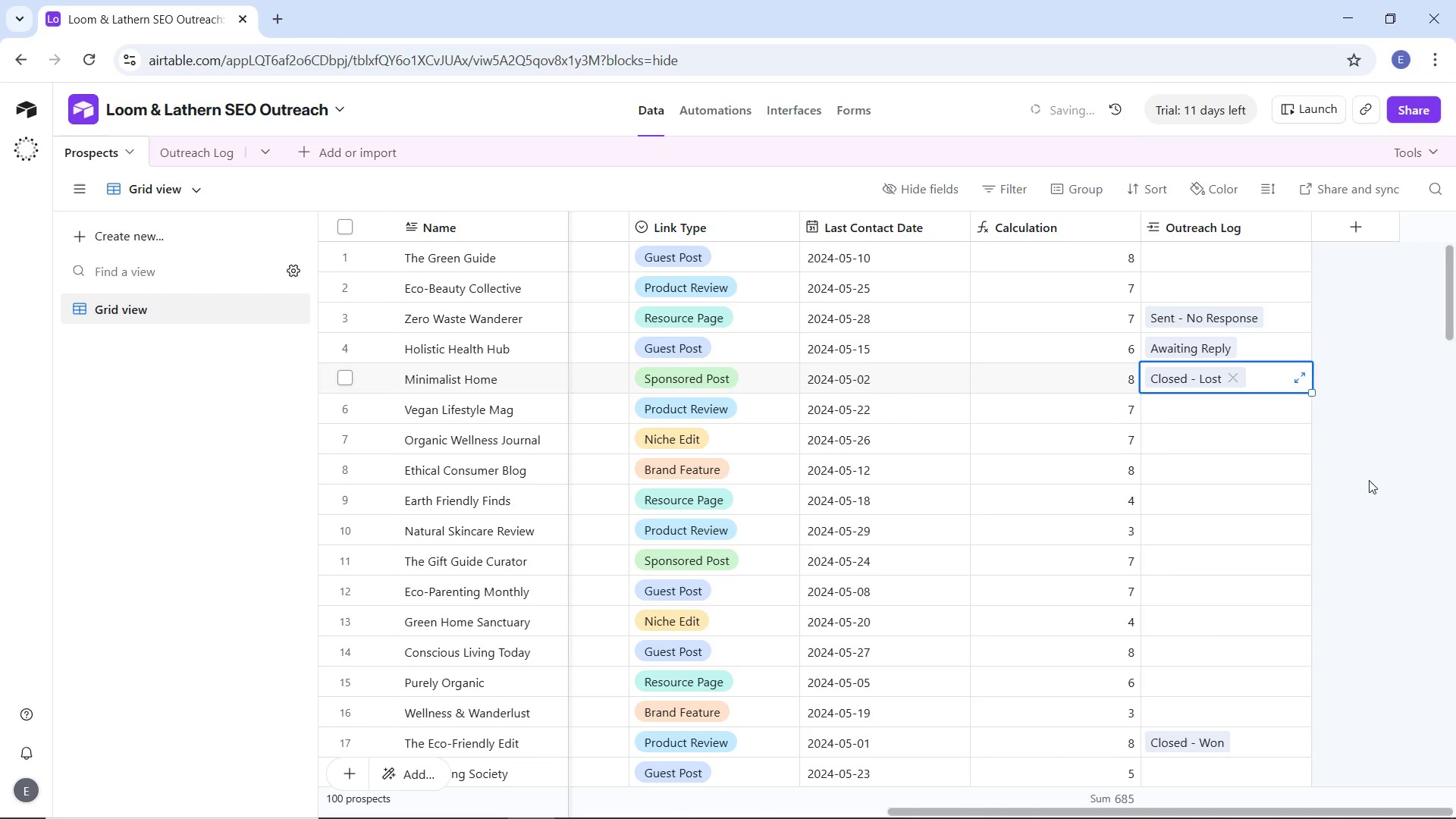 
left_click([1369, 480])
 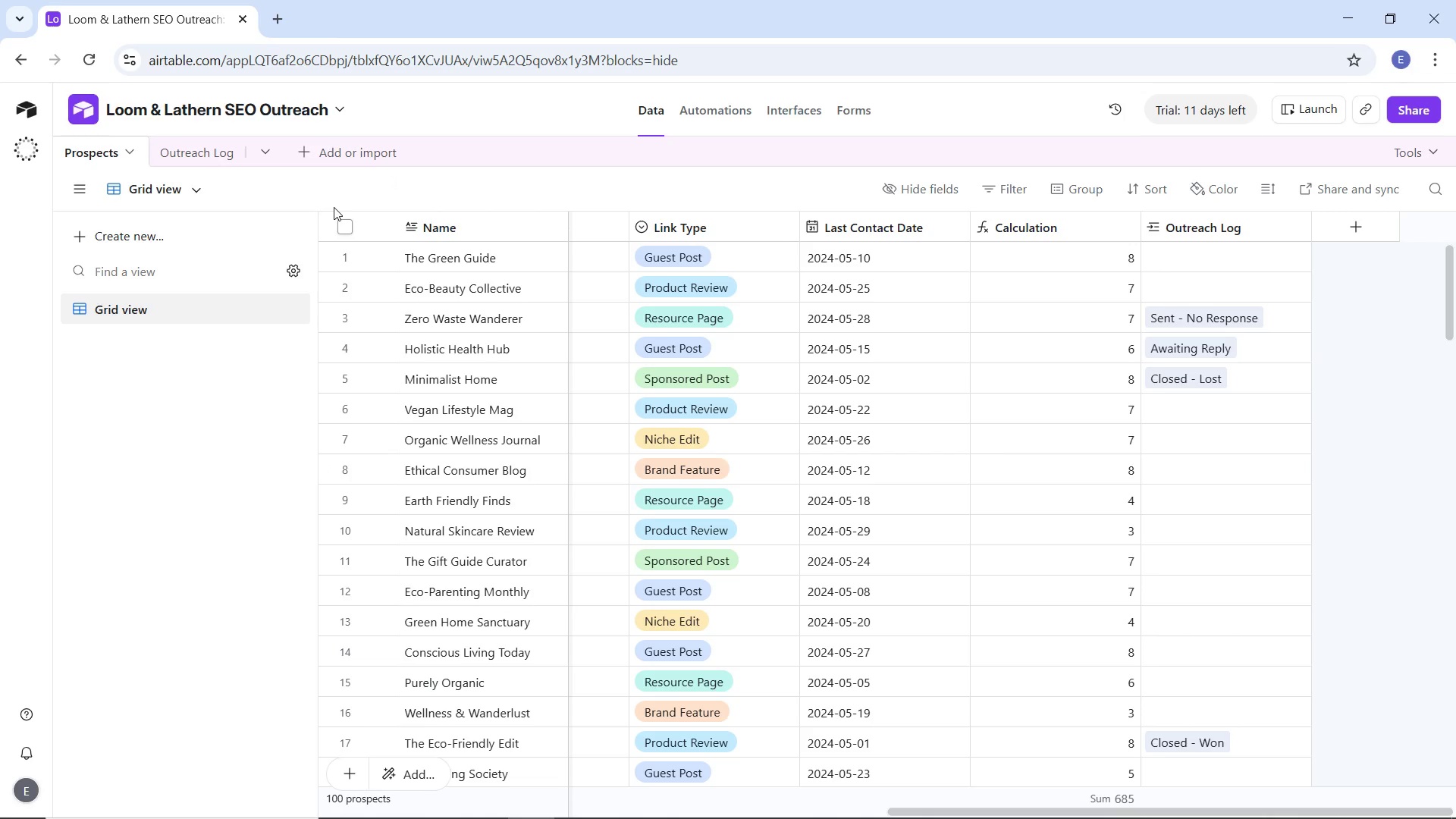 
wait(22.83)
 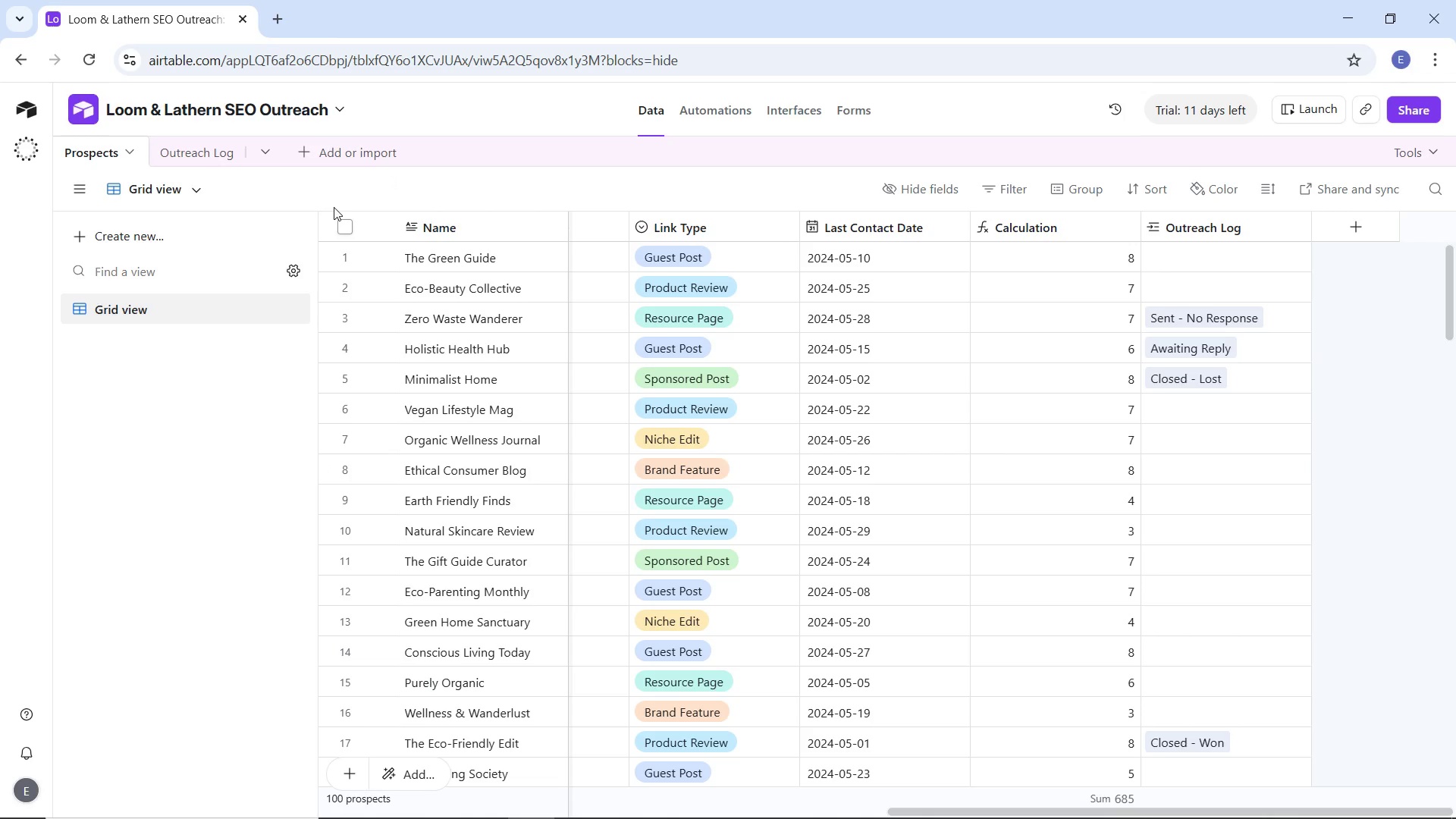 
left_click([1360, 231])
 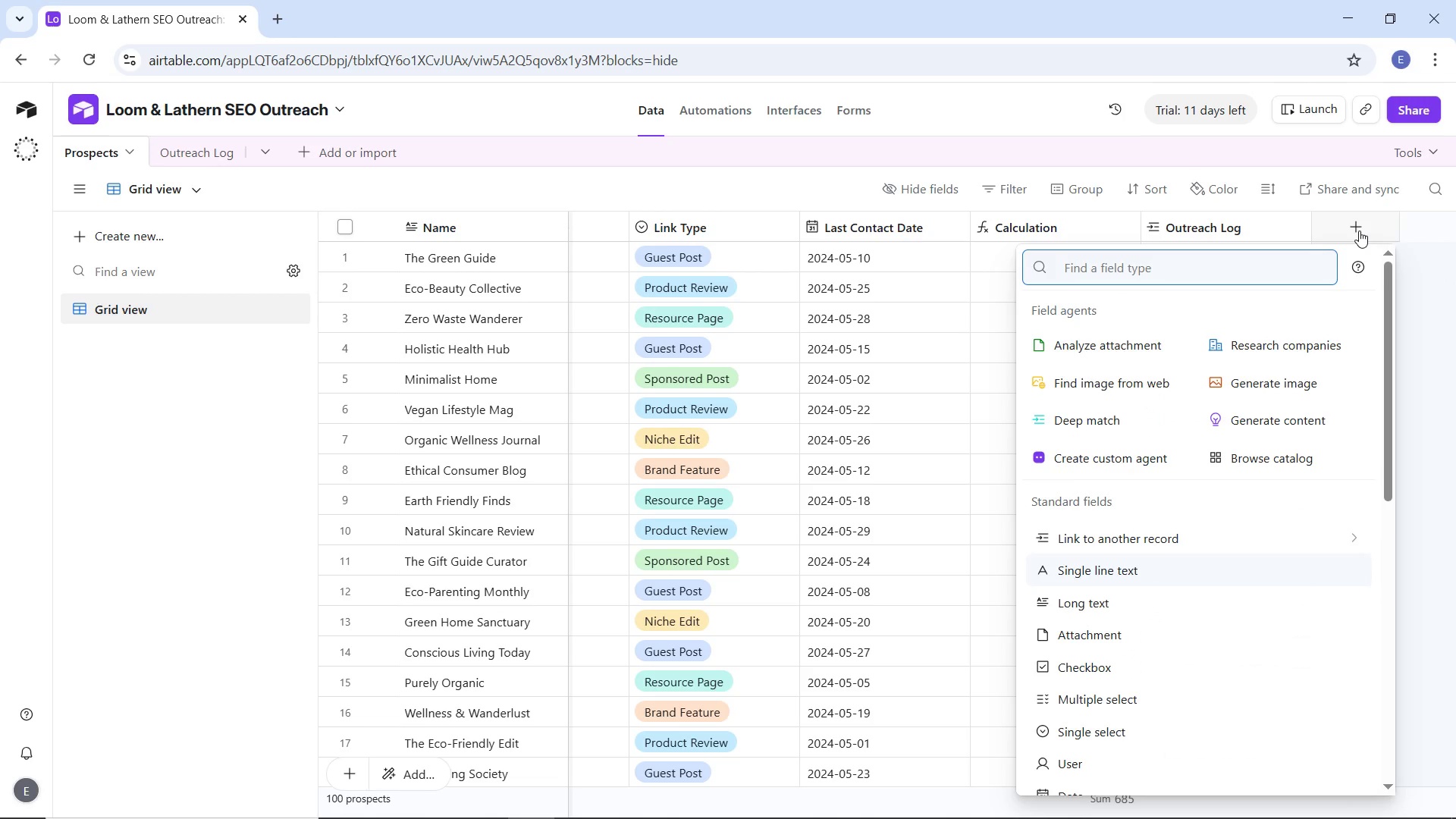 
type(rol)
 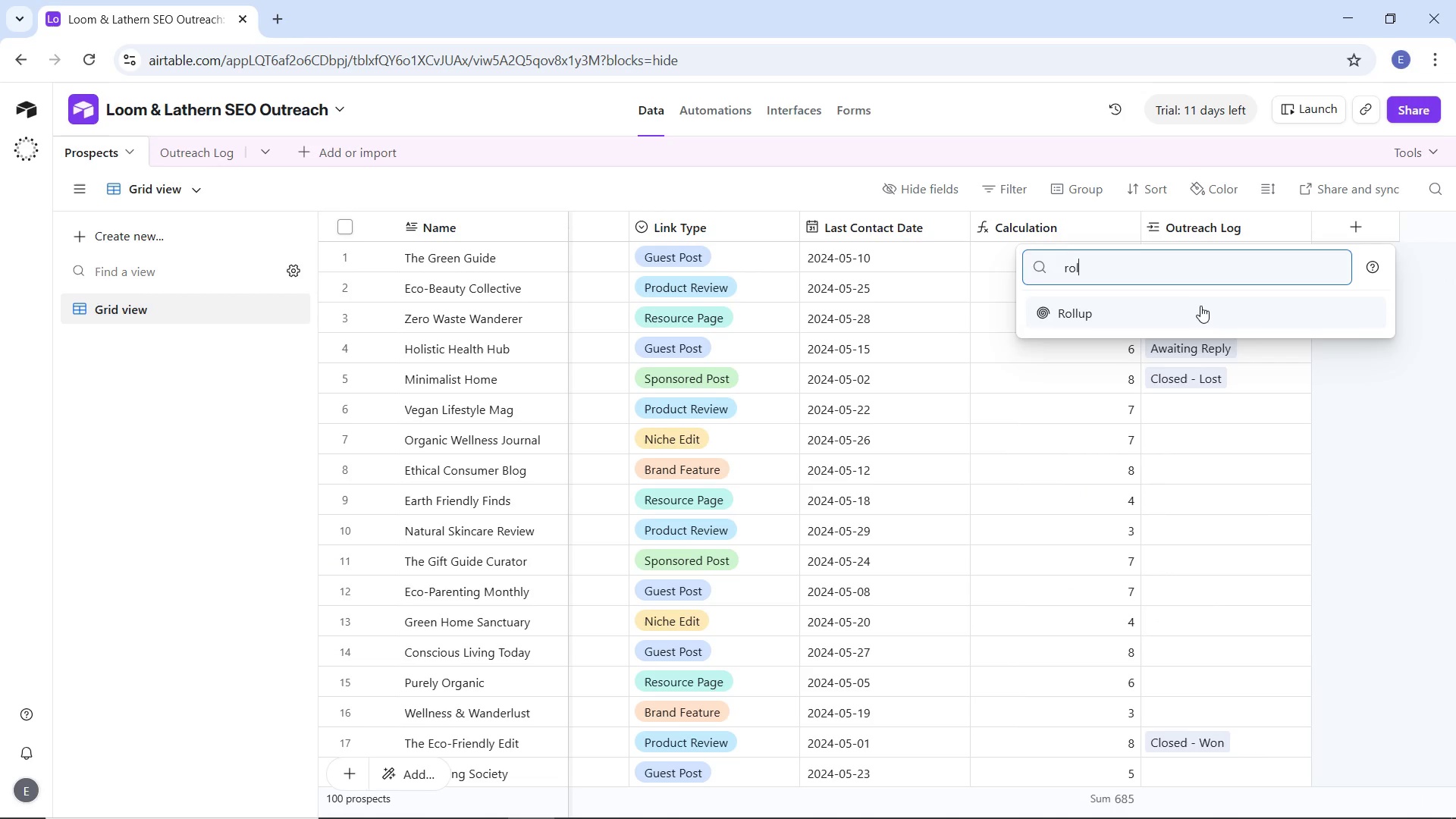 
left_click([1198, 308])
 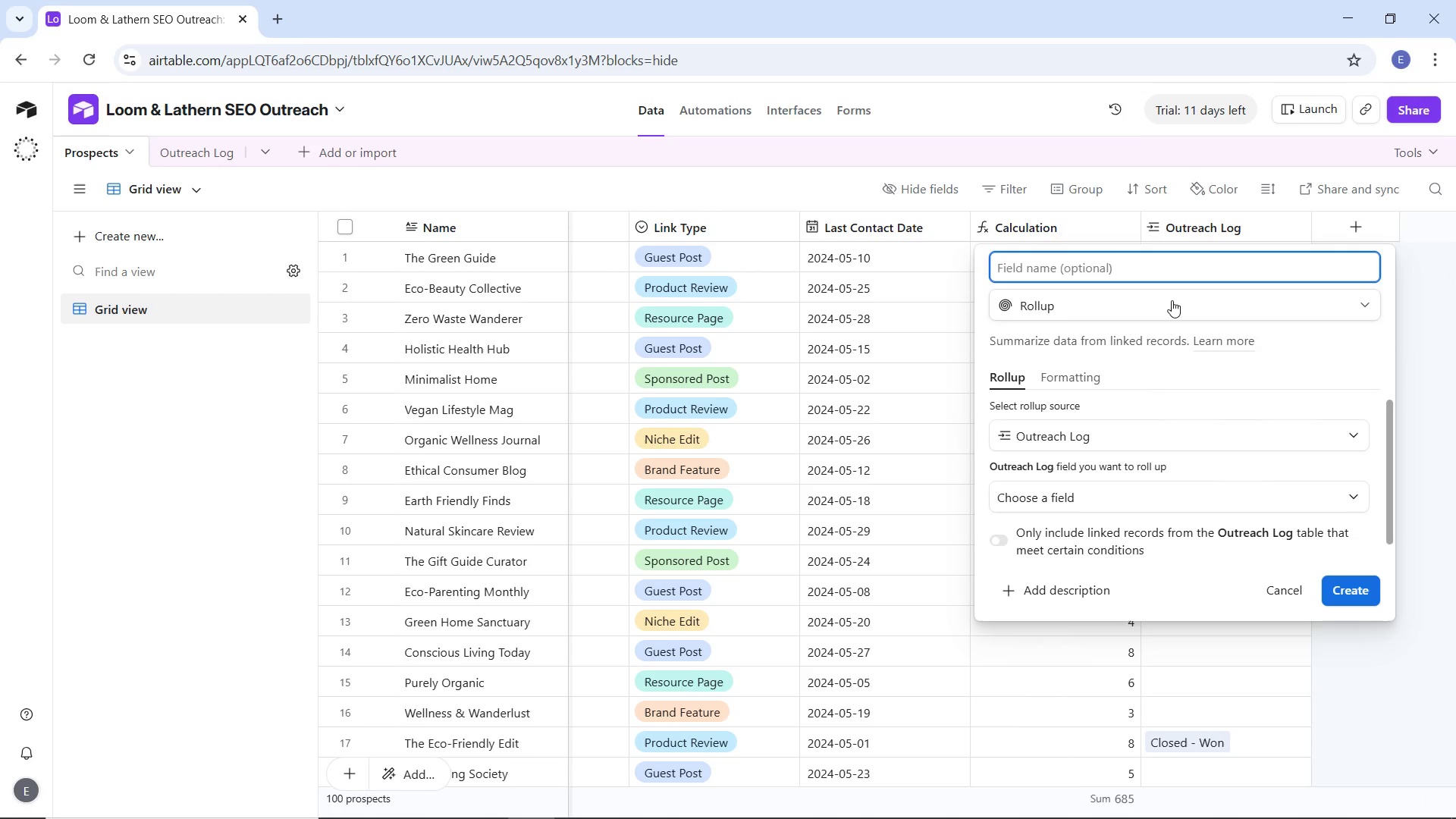 
type(Last Response Sy)
key(Backspace)
type(tatus)
 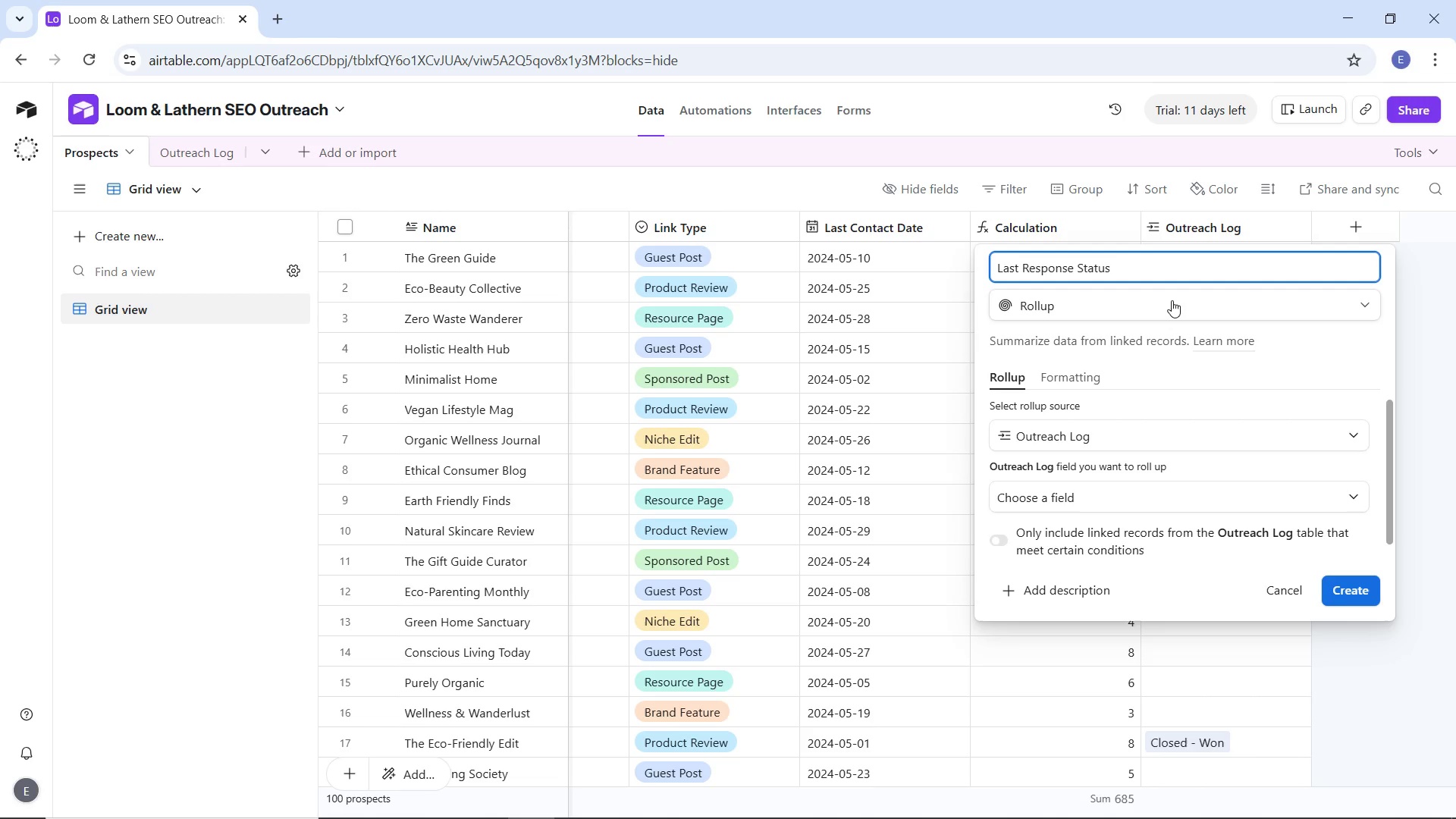 
wait(5.52)
 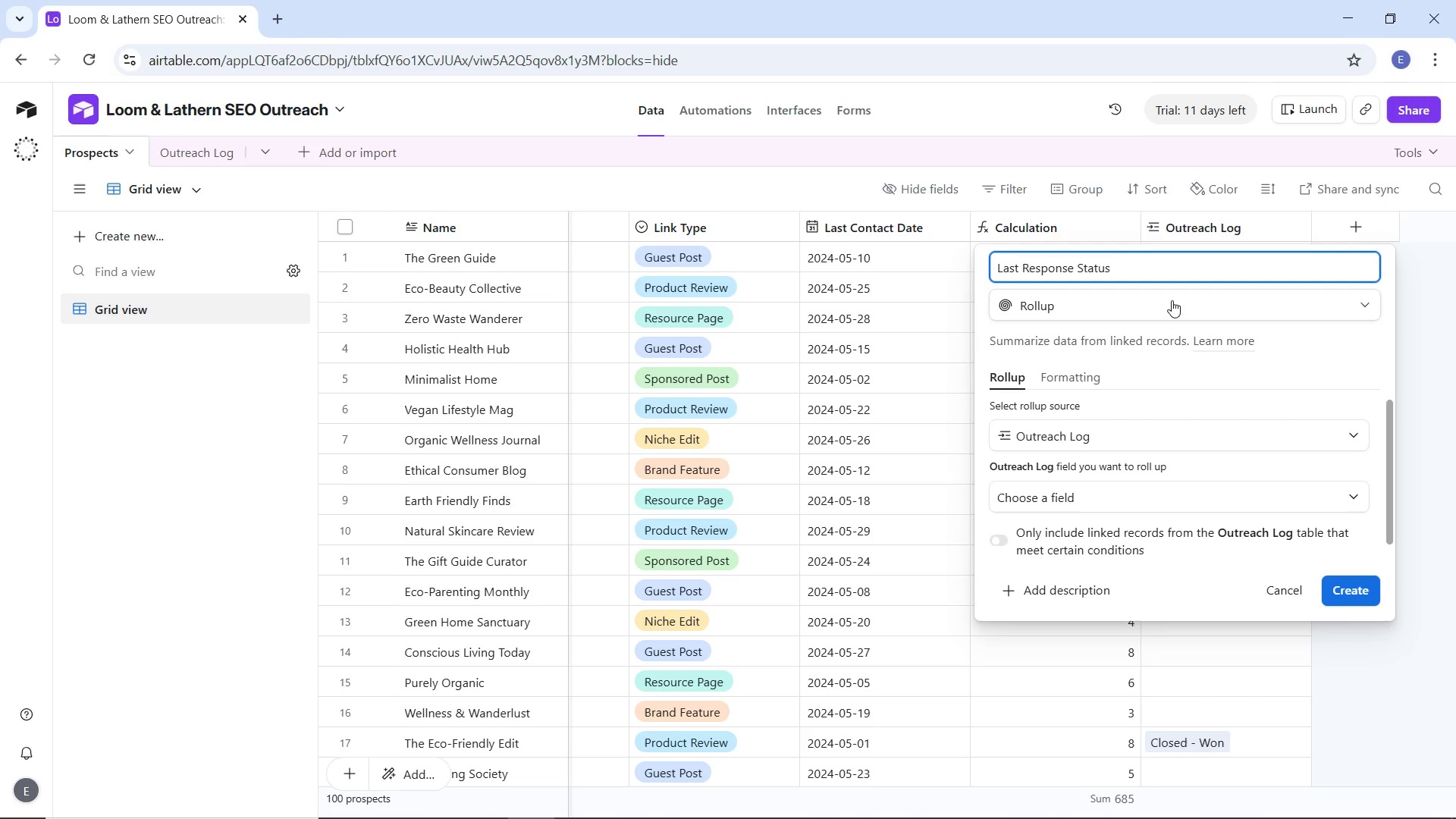 
left_click([1140, 490])
 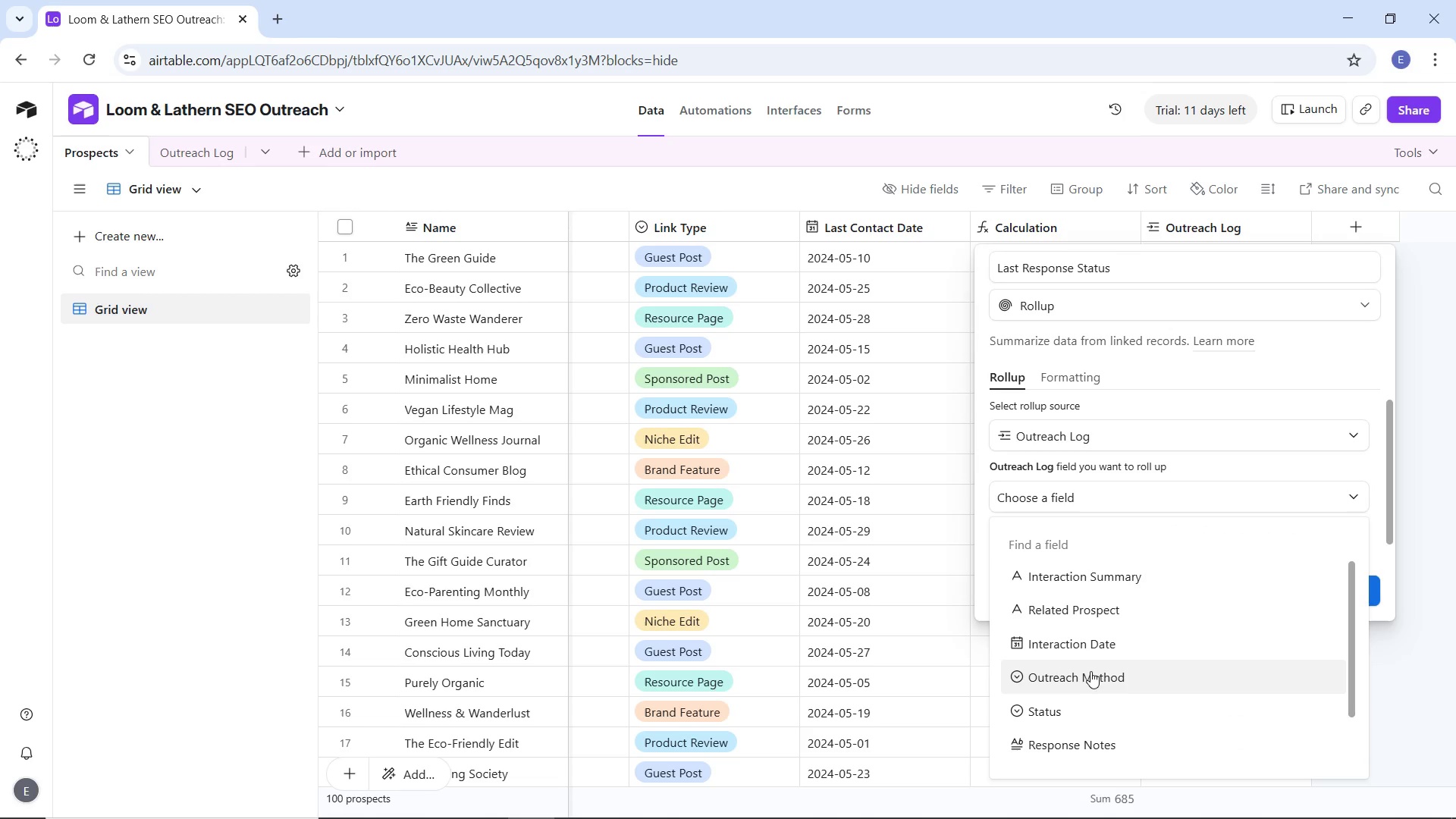 
scroll: coordinate [1092, 670], scroll_direction: down, amount: 1.0
 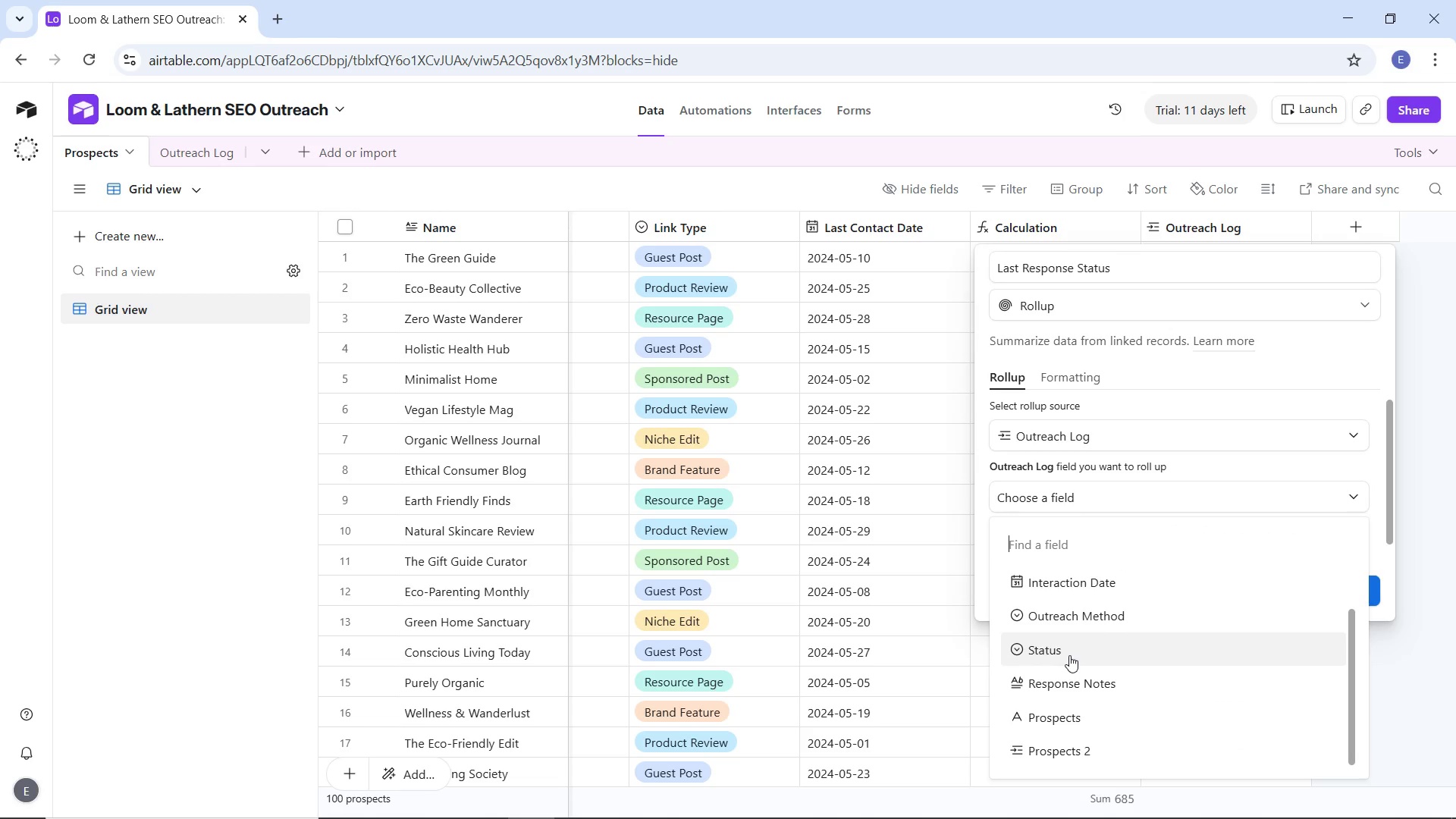 
left_click([1069, 654])
 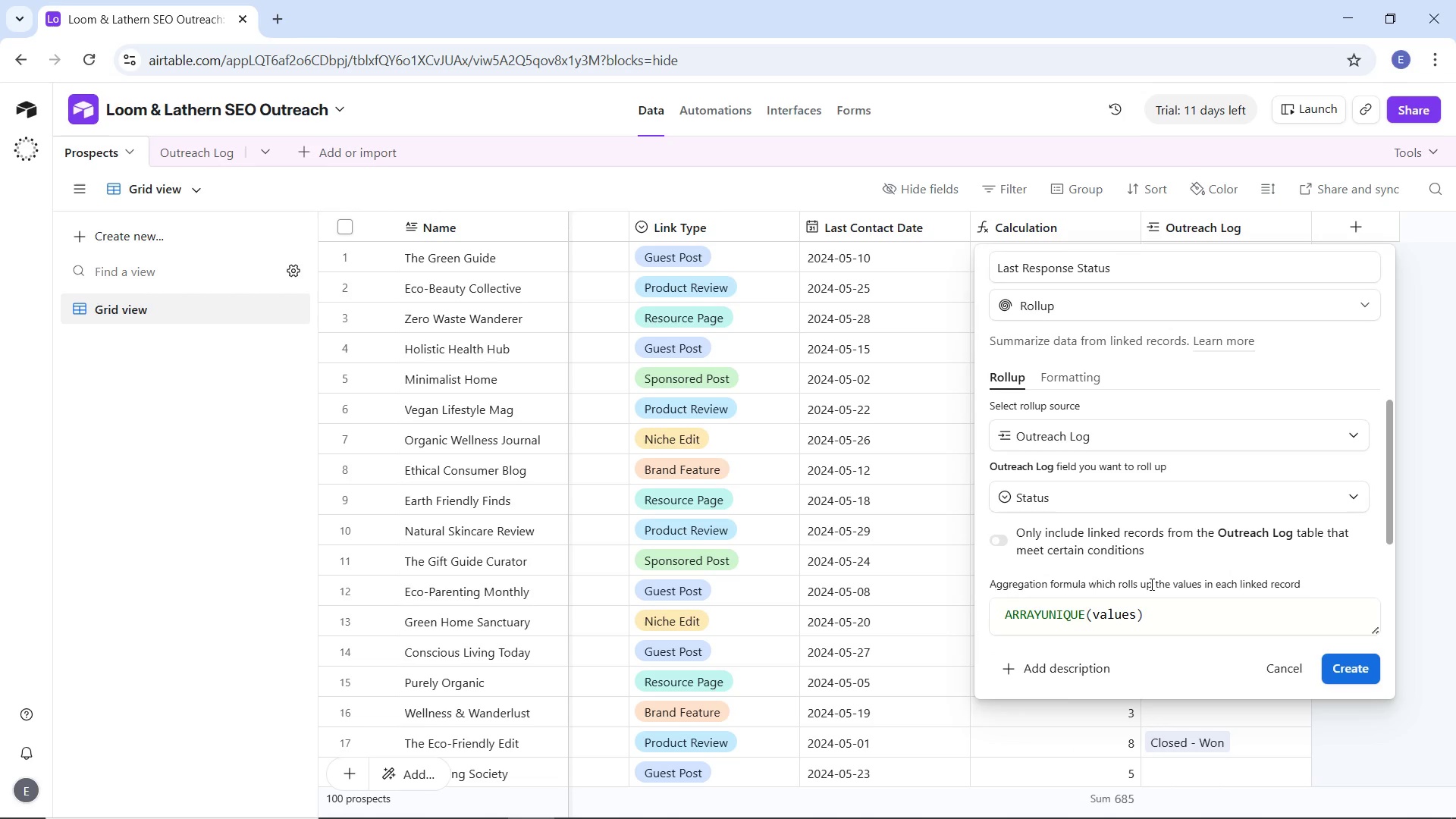 
wait(6.05)
 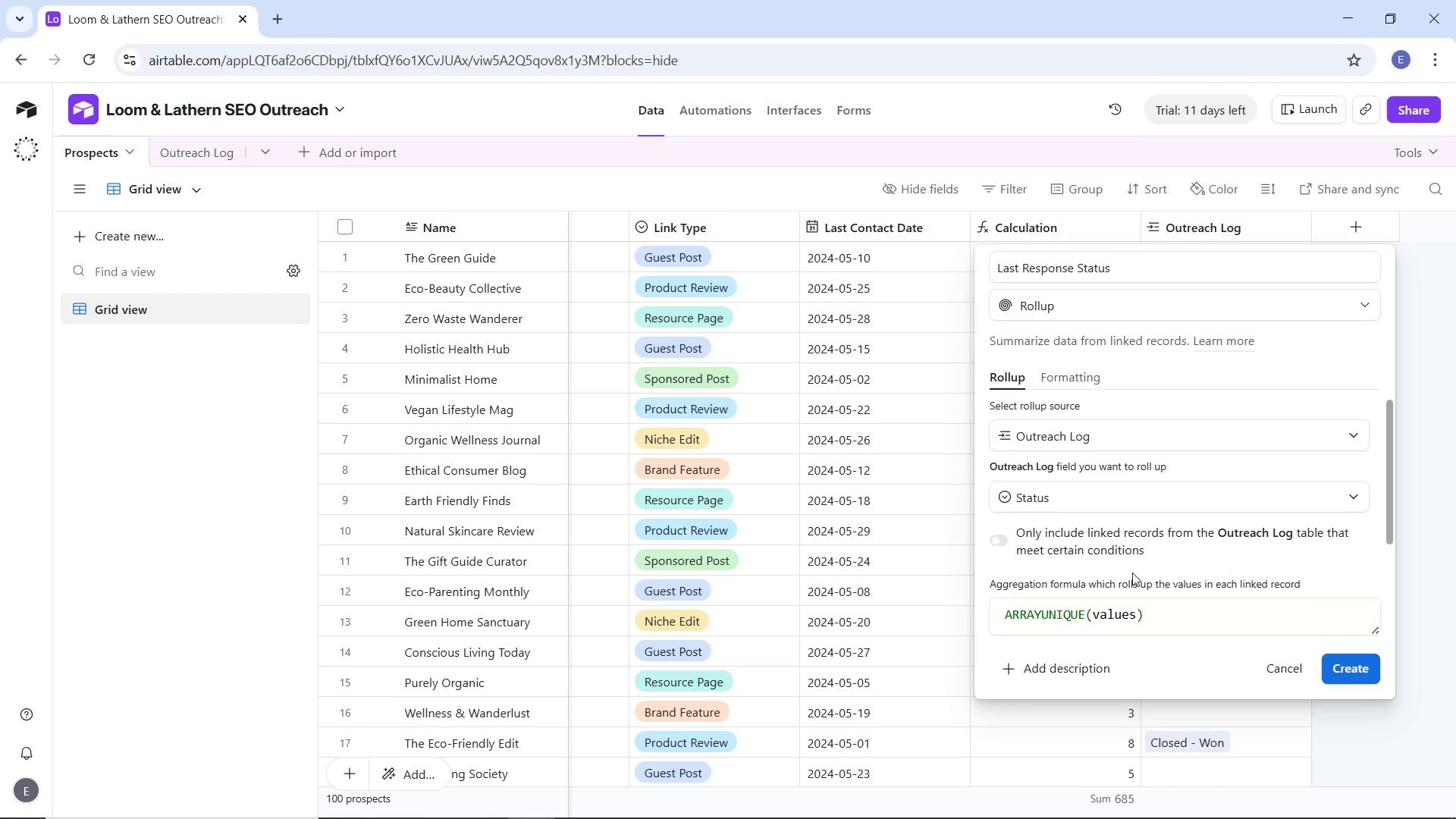 
scroll: coordinate [1172, 557], scroll_direction: down, amount: 4.0
 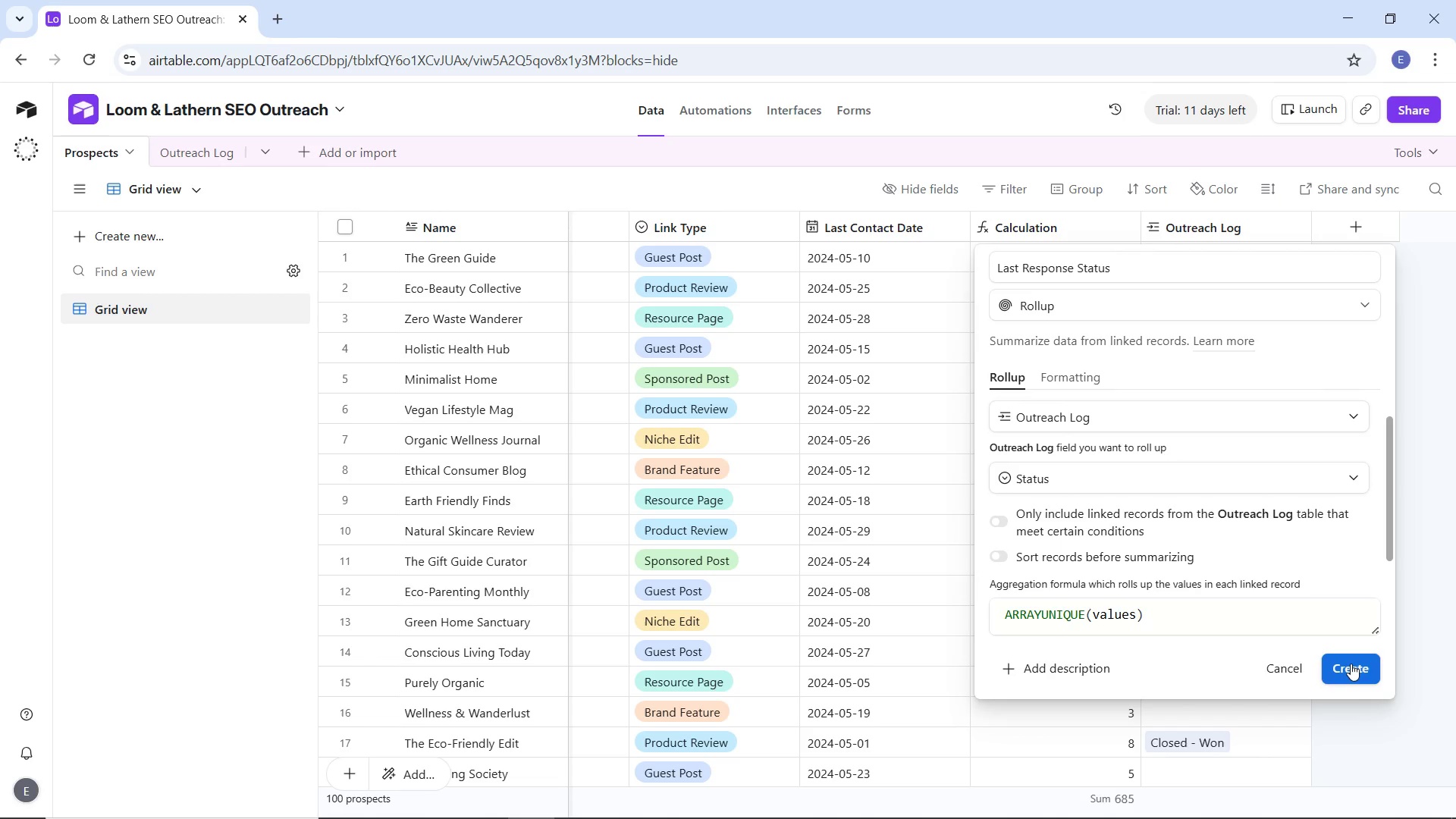 
left_click([1351, 664])
 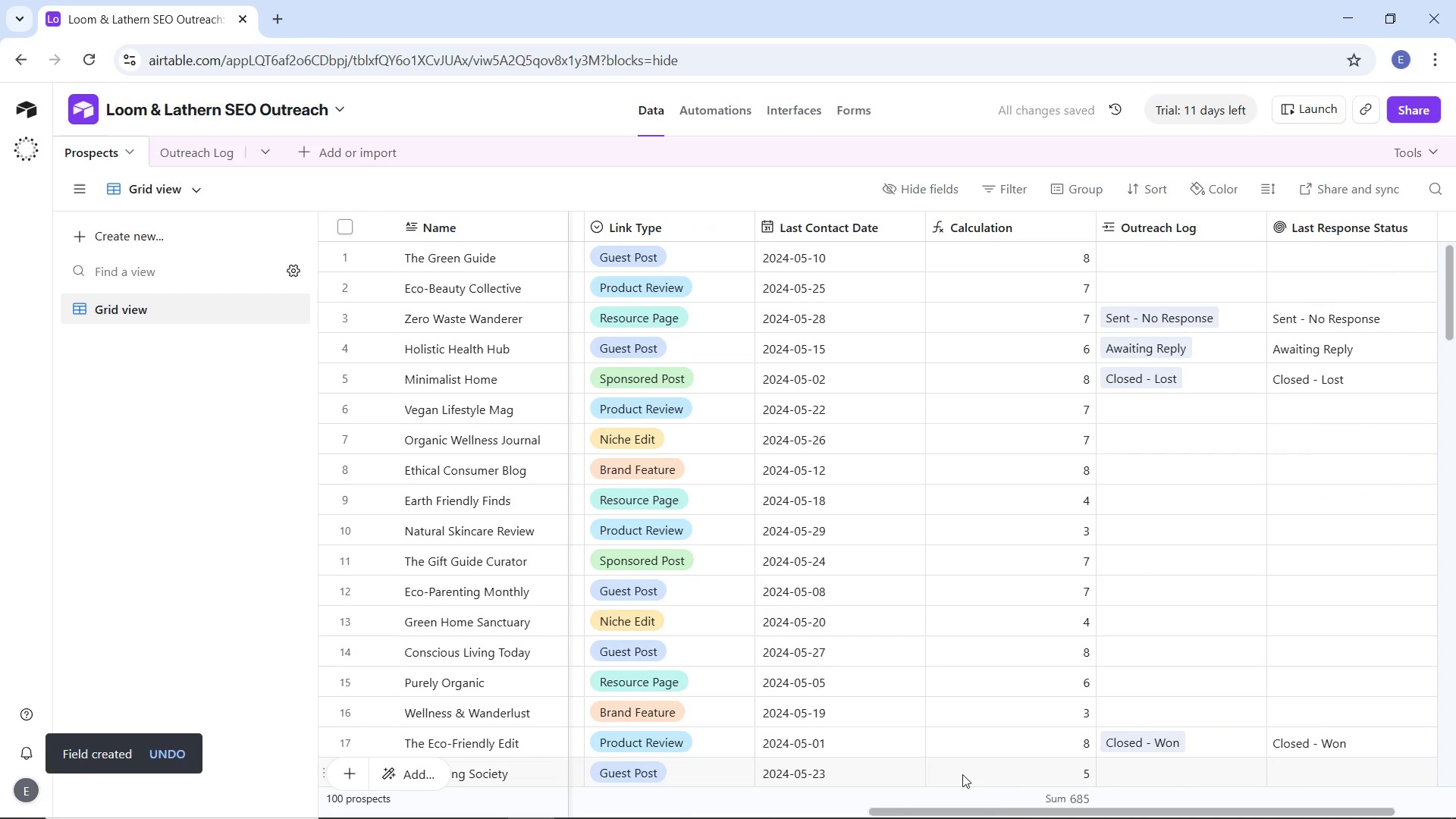 
left_click_drag(start_coordinate=[1037, 808], to_coordinate=[1127, 808])
 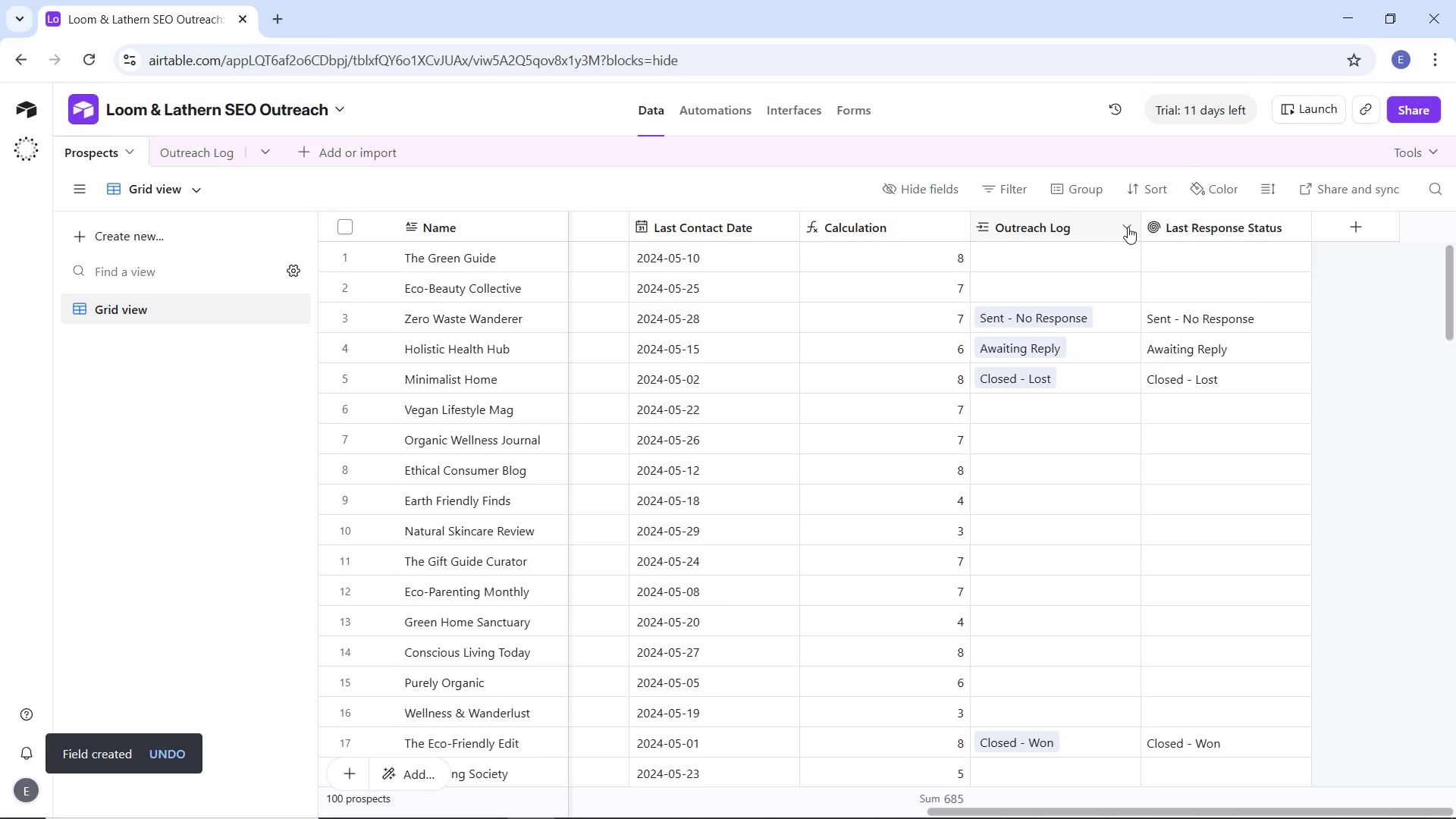 
left_click([1128, 227])
 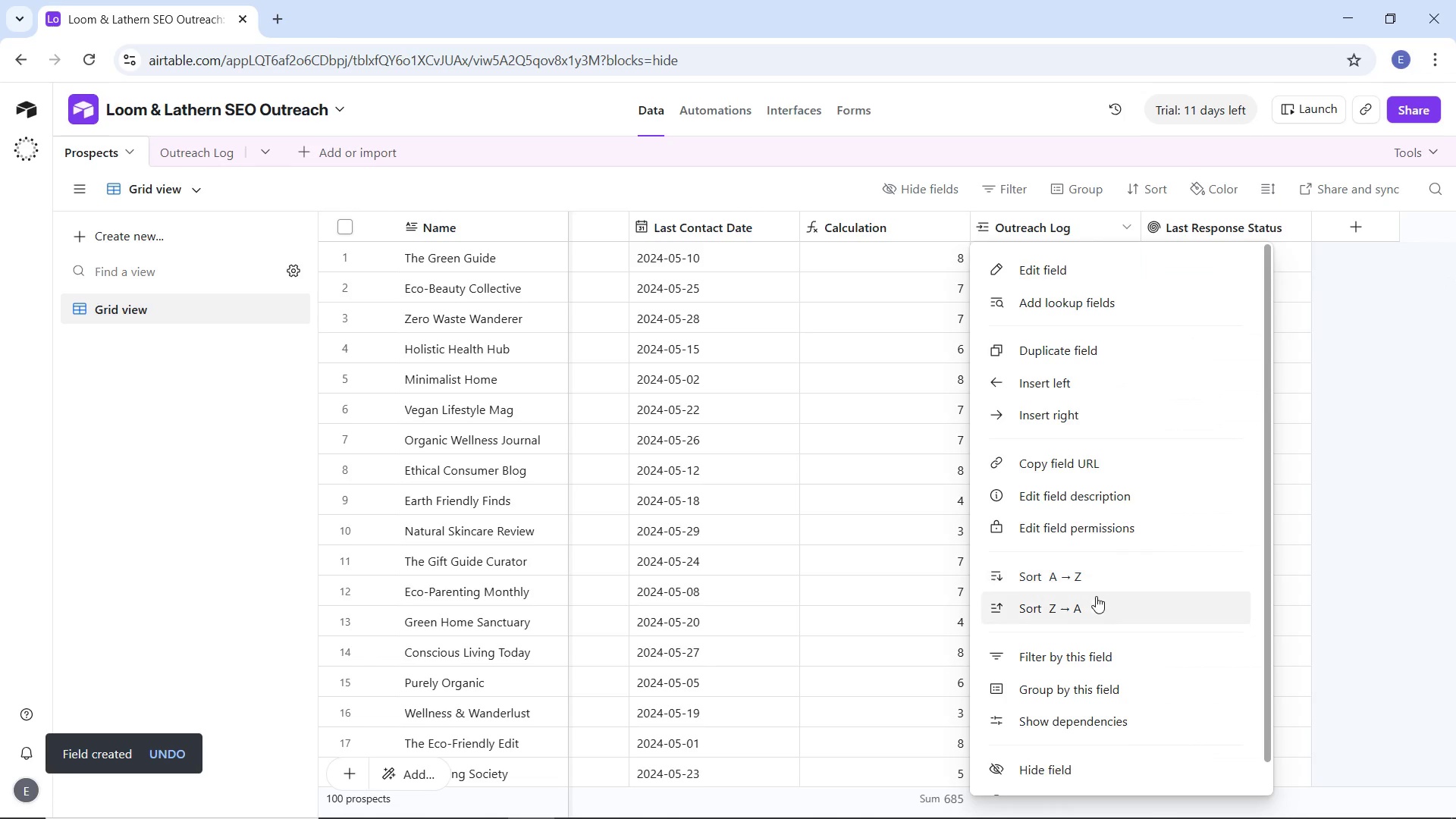 
scroll: coordinate [1096, 606], scroll_direction: down, amount: 4.0
 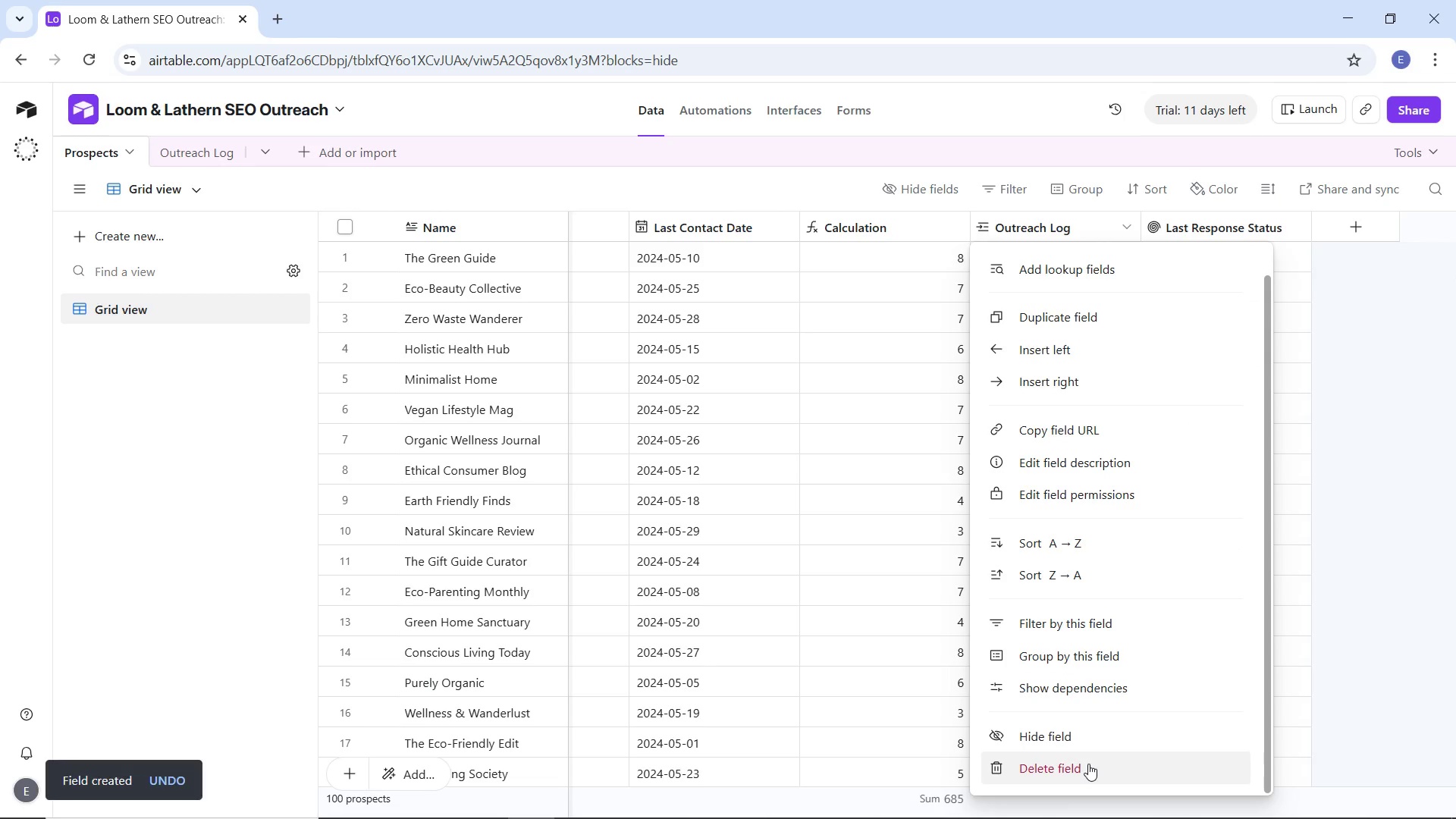 
left_click([1088, 764])
 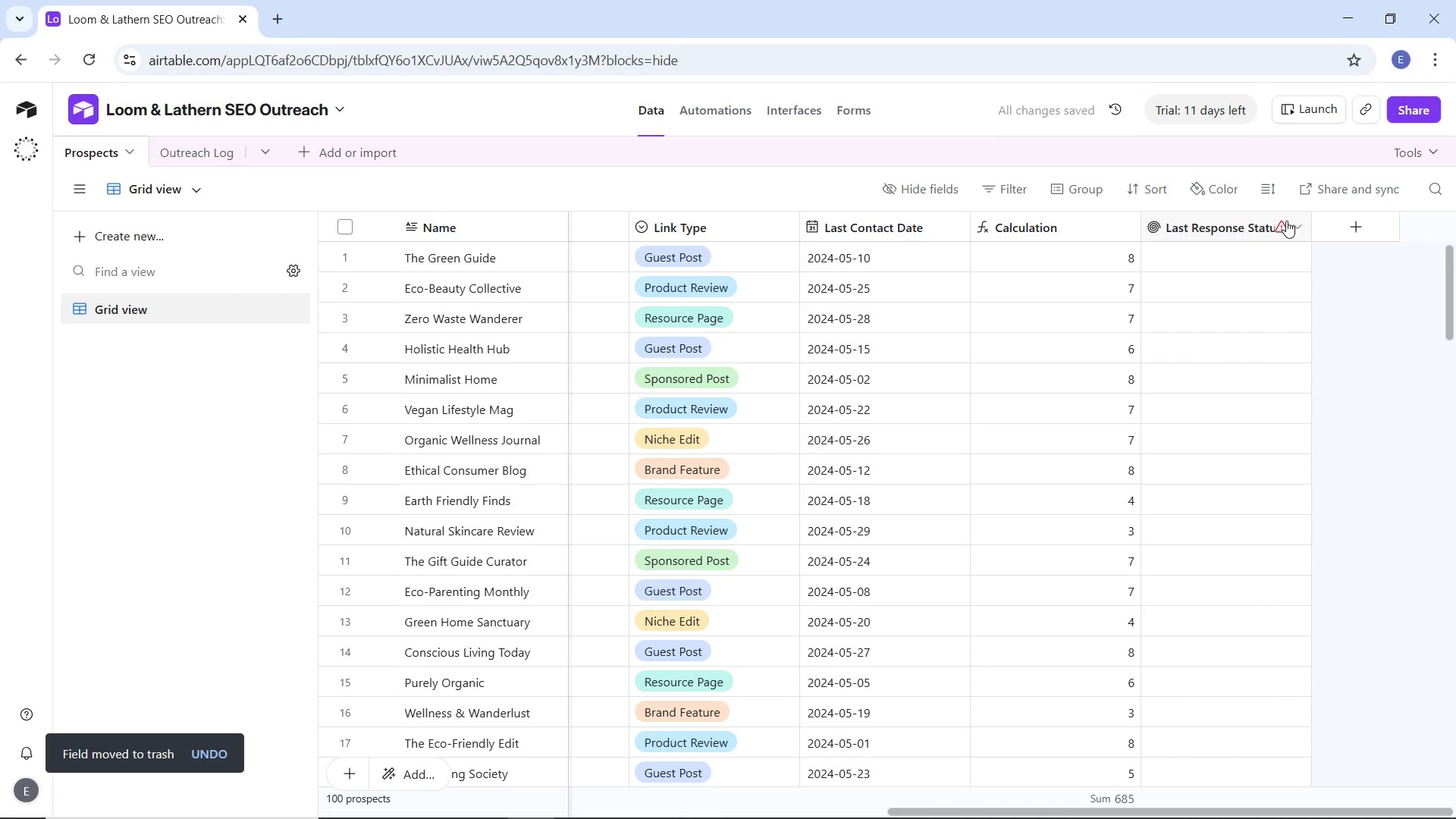 
left_click([1289, 222])
 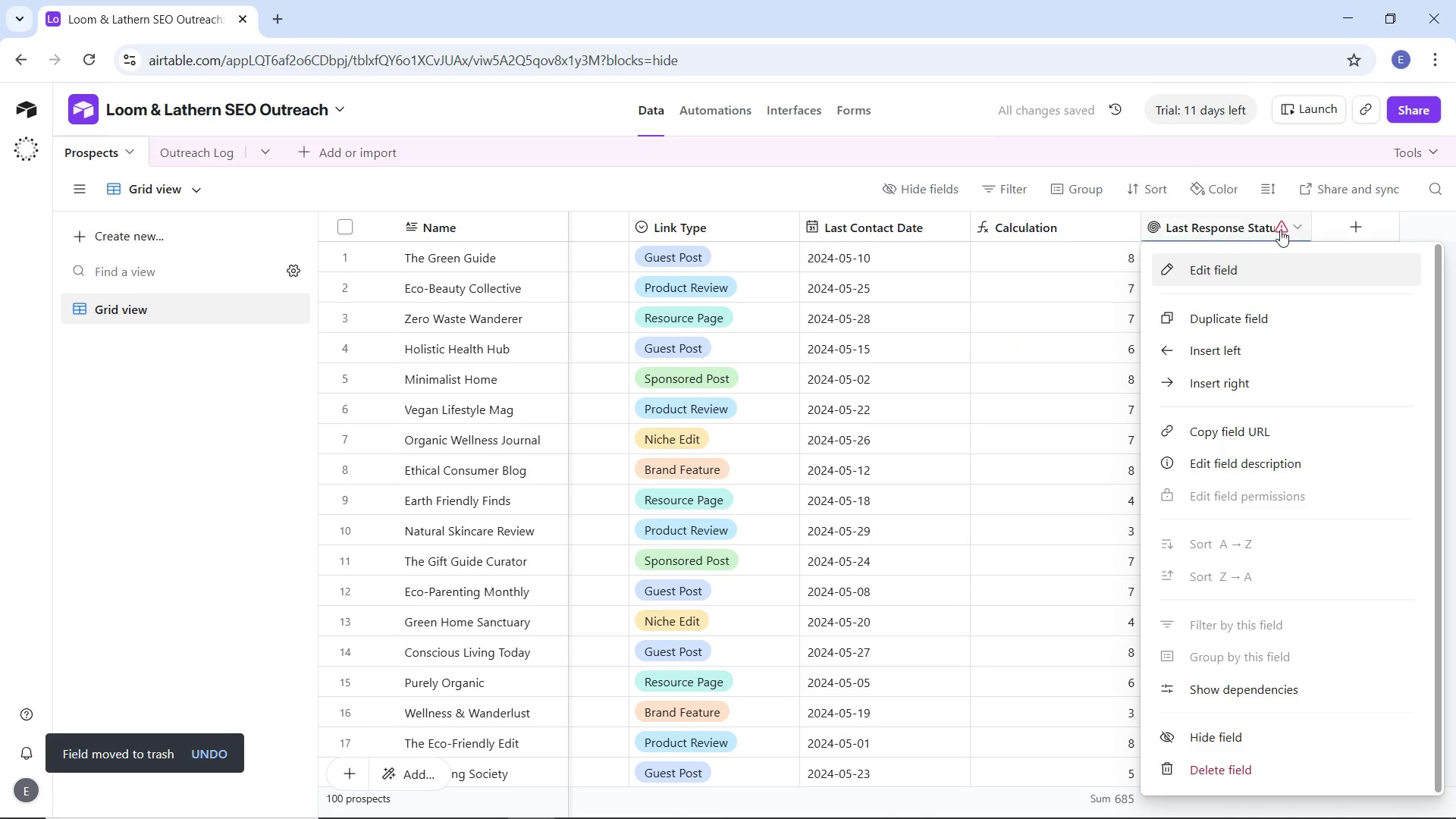 
left_click([1280, 225])
 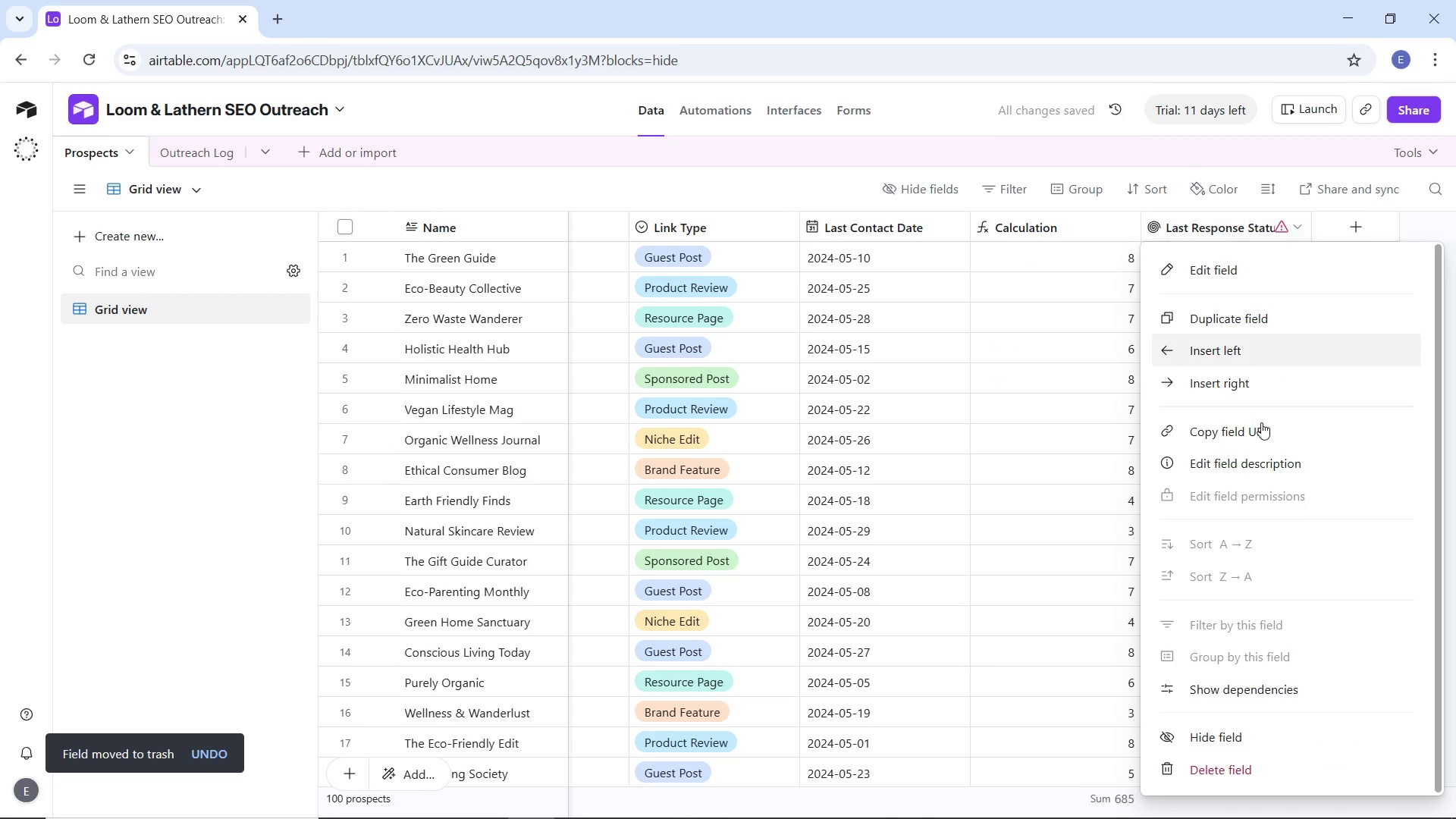 
scroll: coordinate [1241, 554], scroll_direction: none, amount: 0.0
 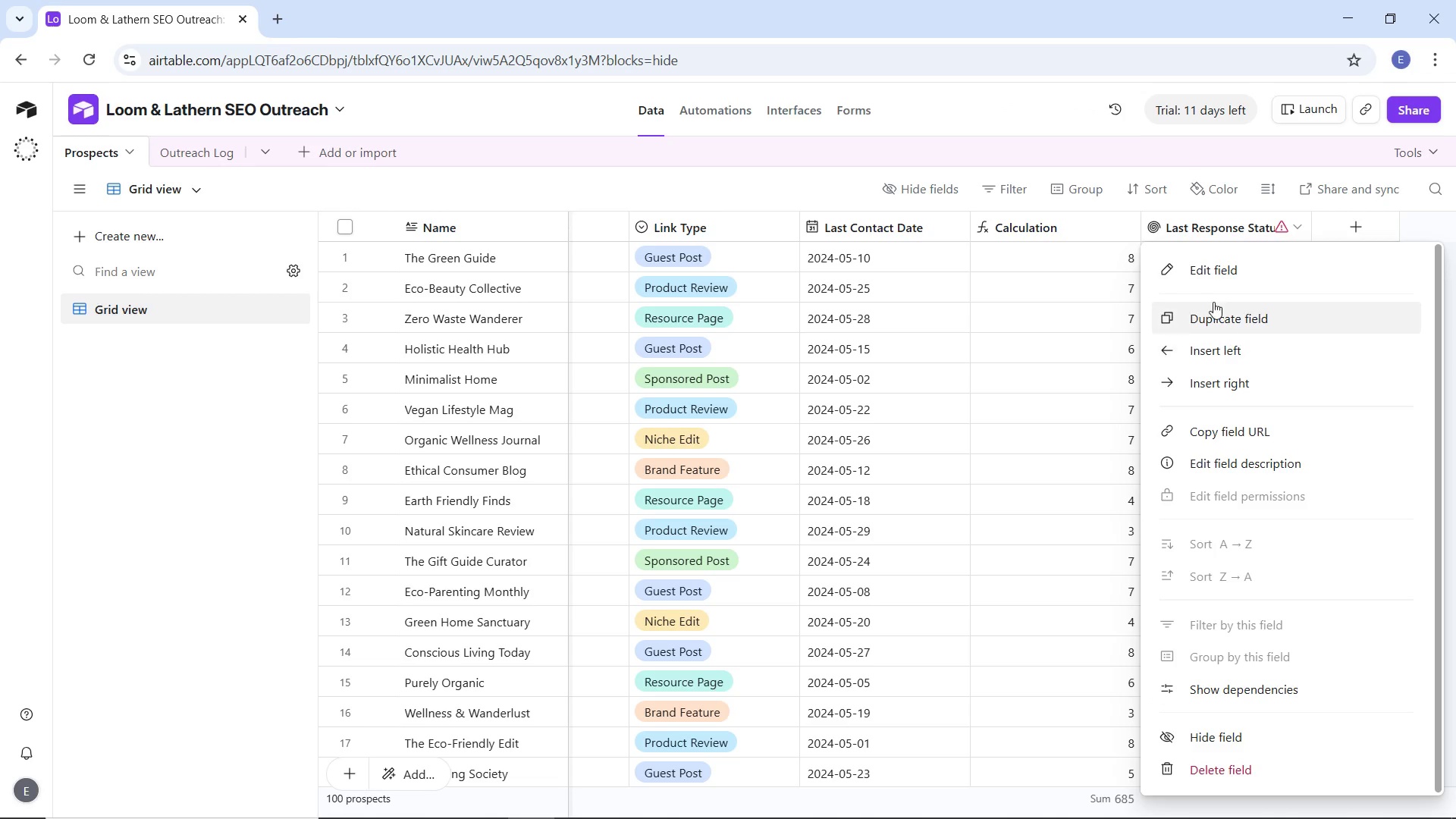 
left_click([1058, 278])
 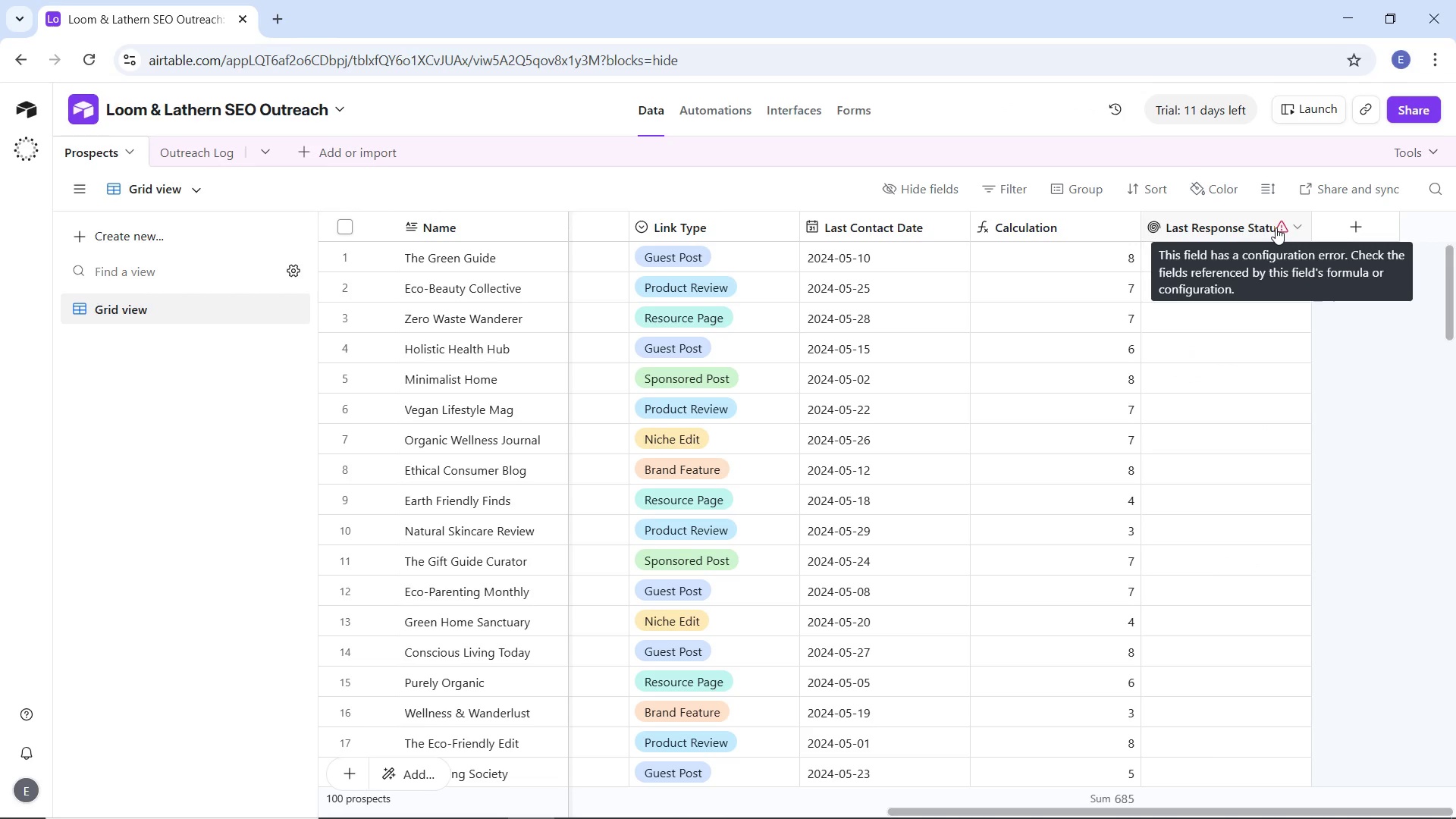 
wait(7.3)
 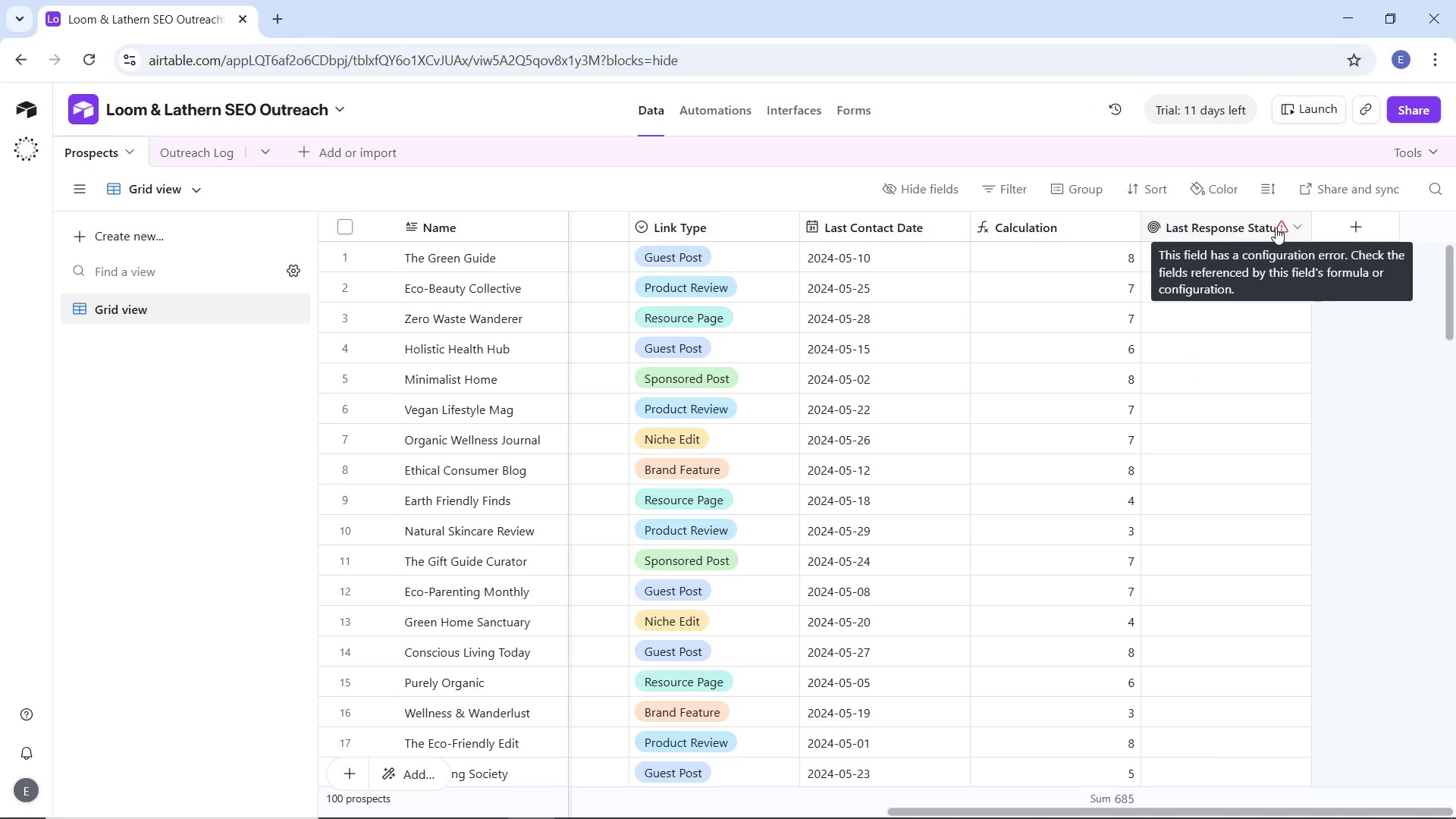 
left_click([1276, 228])
 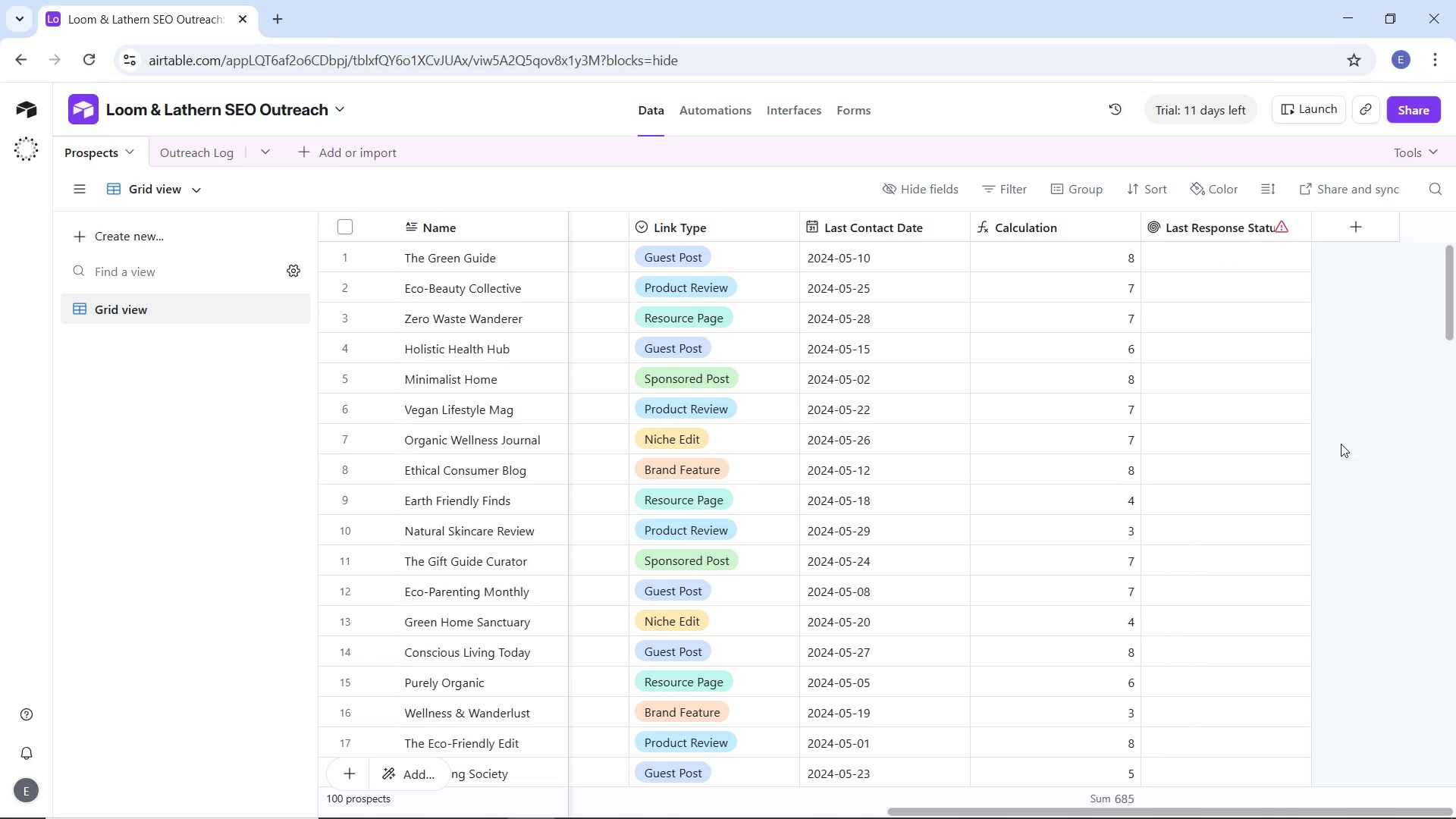 
key(Control+Z)
 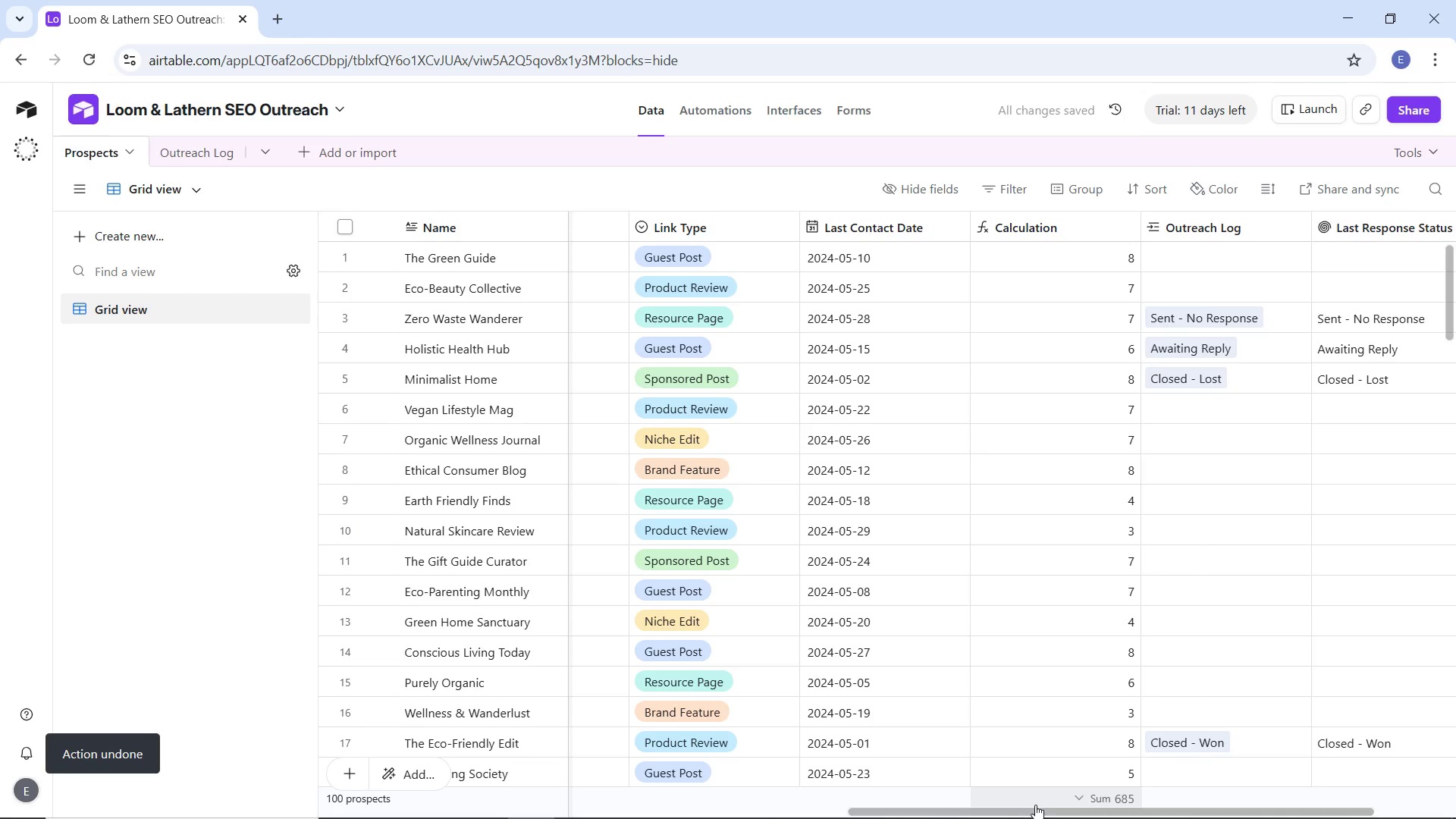 
left_click_drag(start_coordinate=[1055, 805], to_coordinate=[1119, 810])
 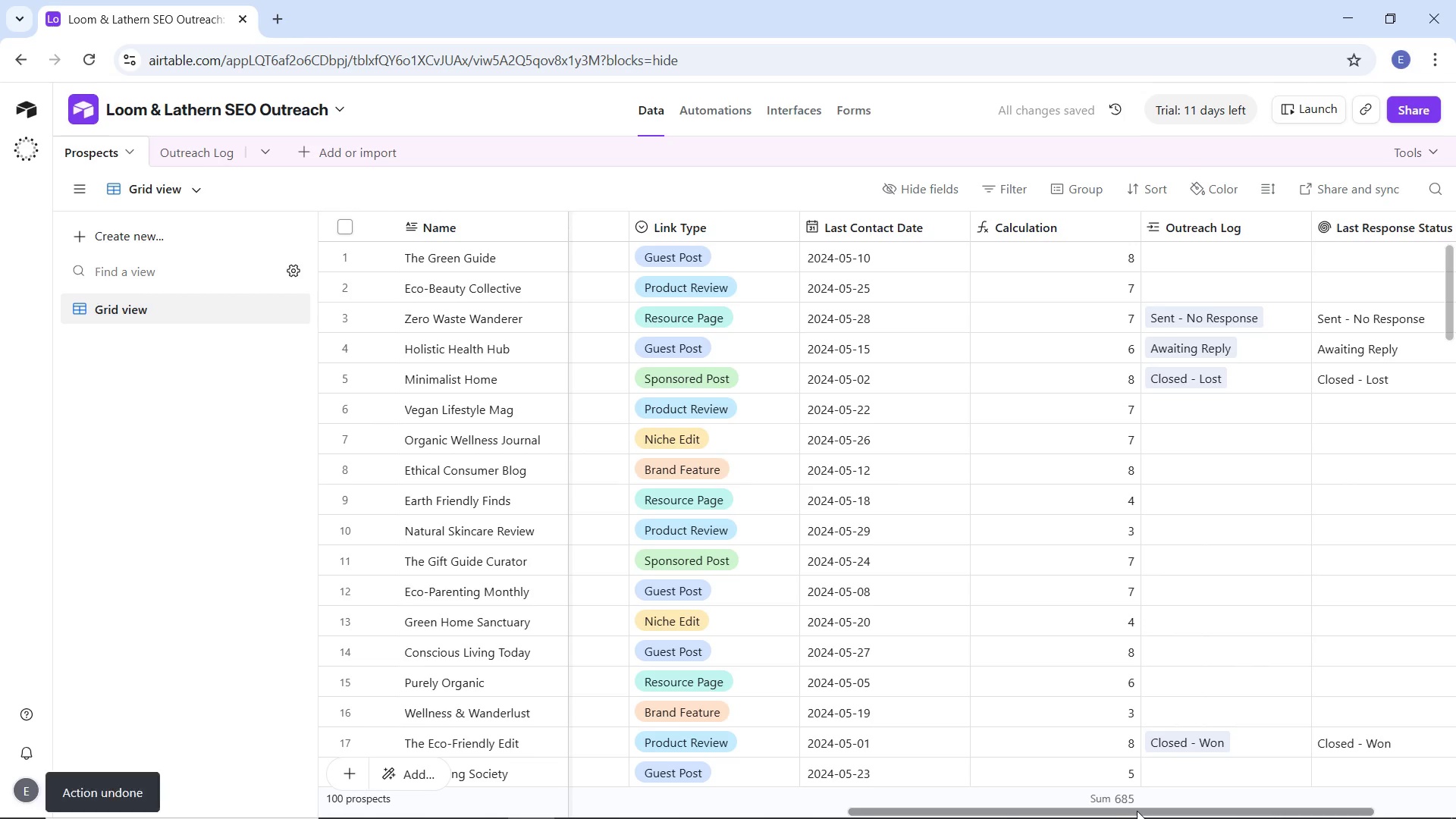 
left_click_drag(start_coordinate=[1137, 811], to_coordinate=[1254, 797])
 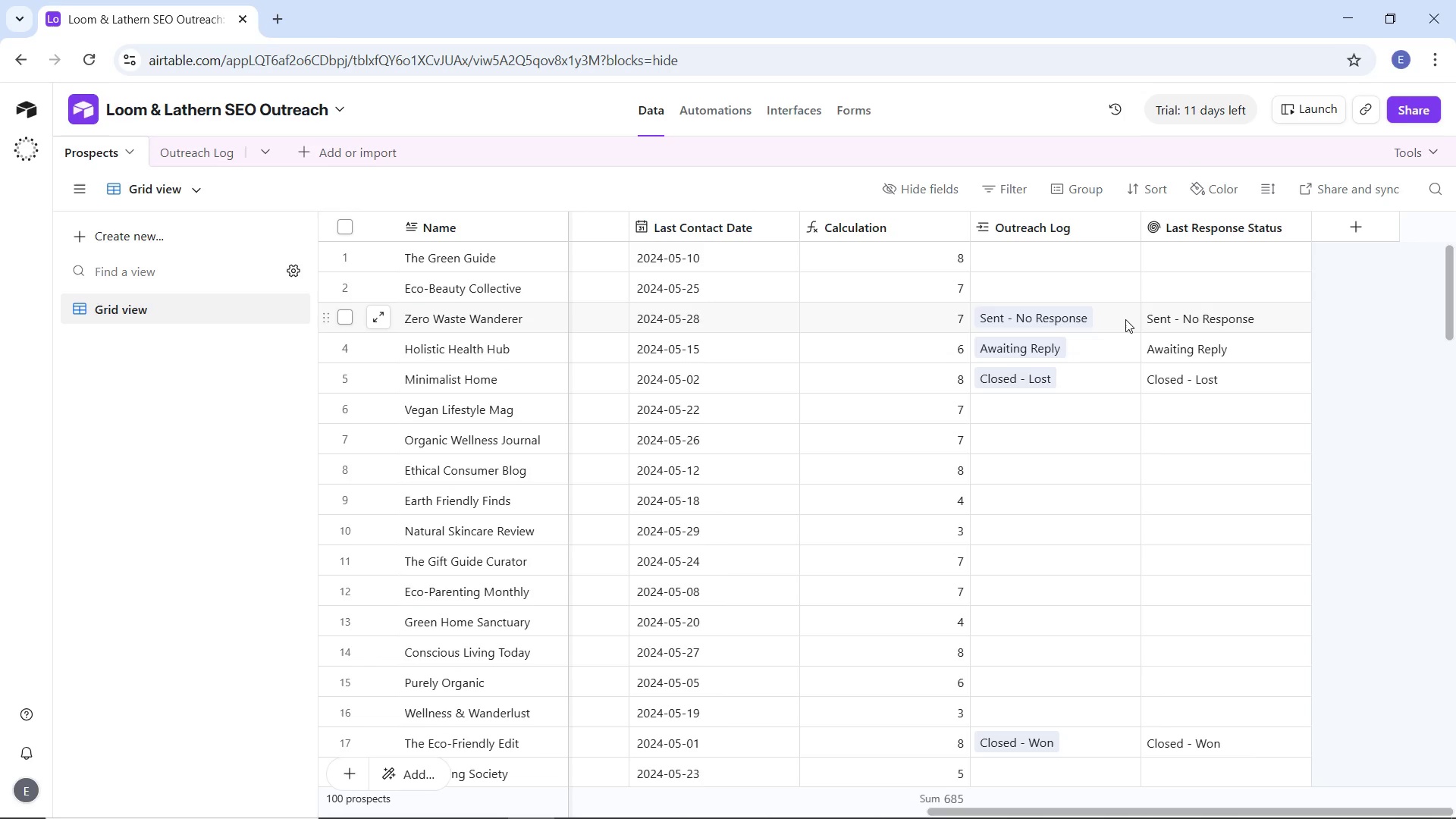 
wait(21.27)
 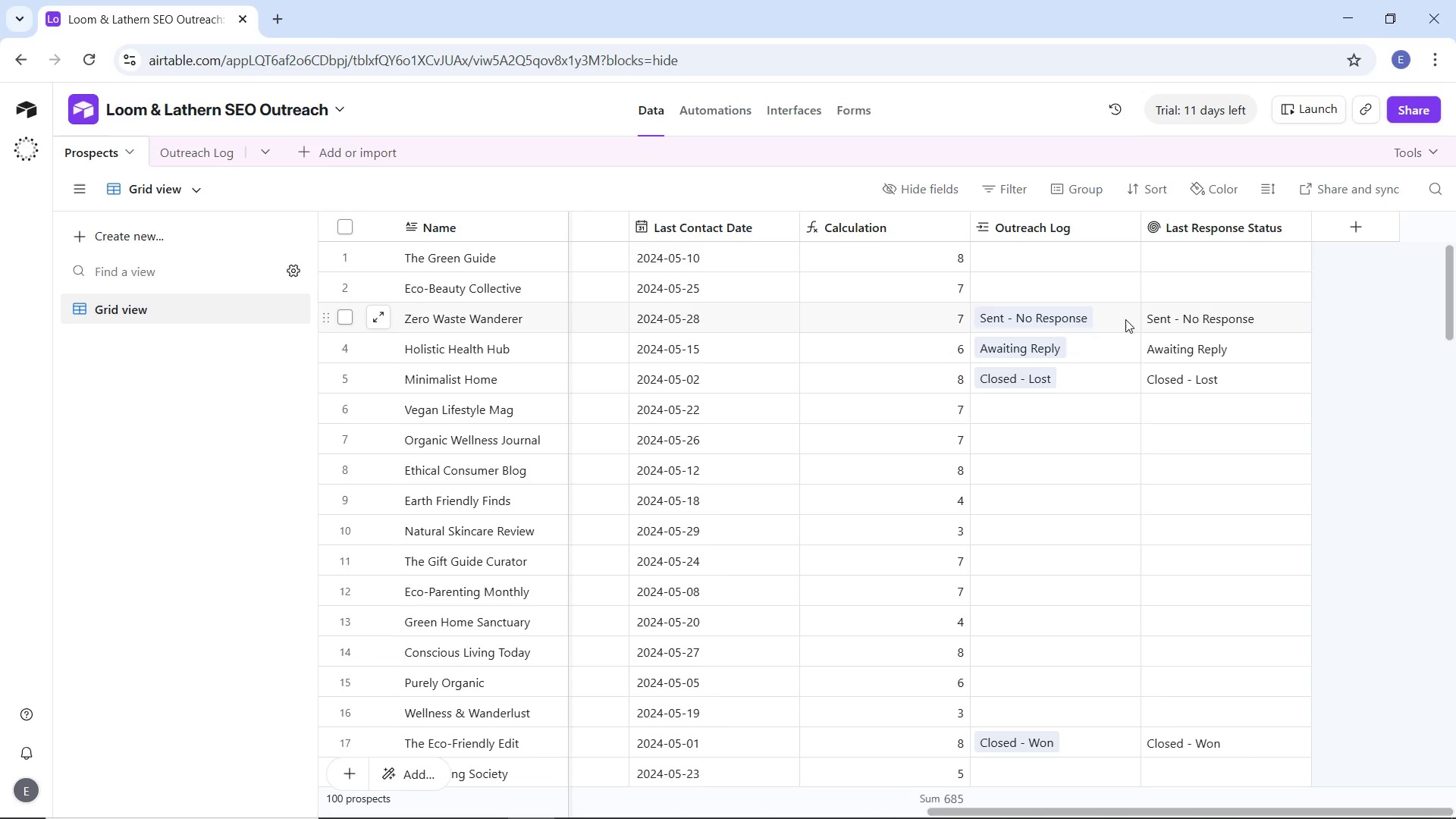 
left_click([1297, 225])
 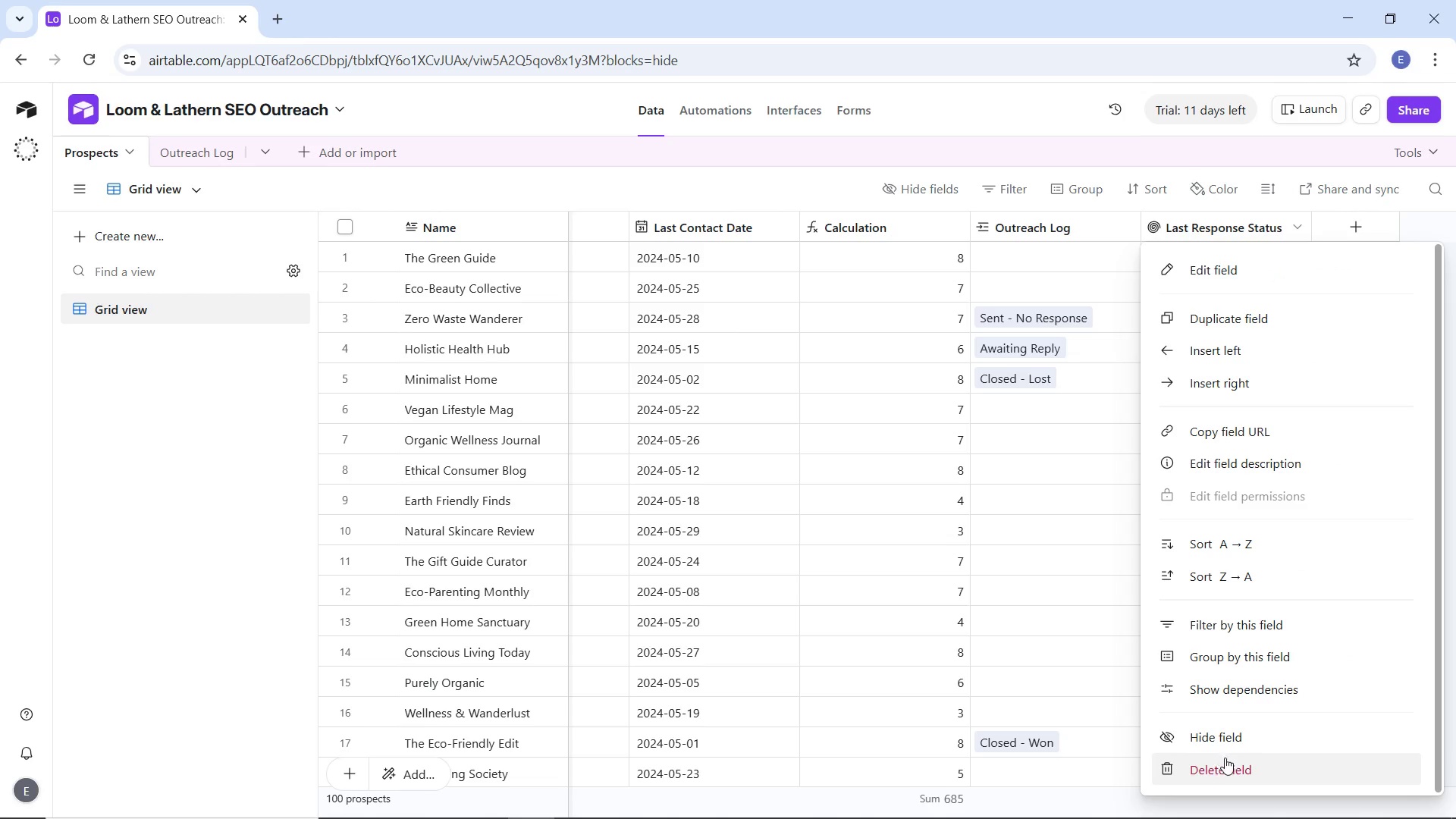 
left_click([1226, 759])
 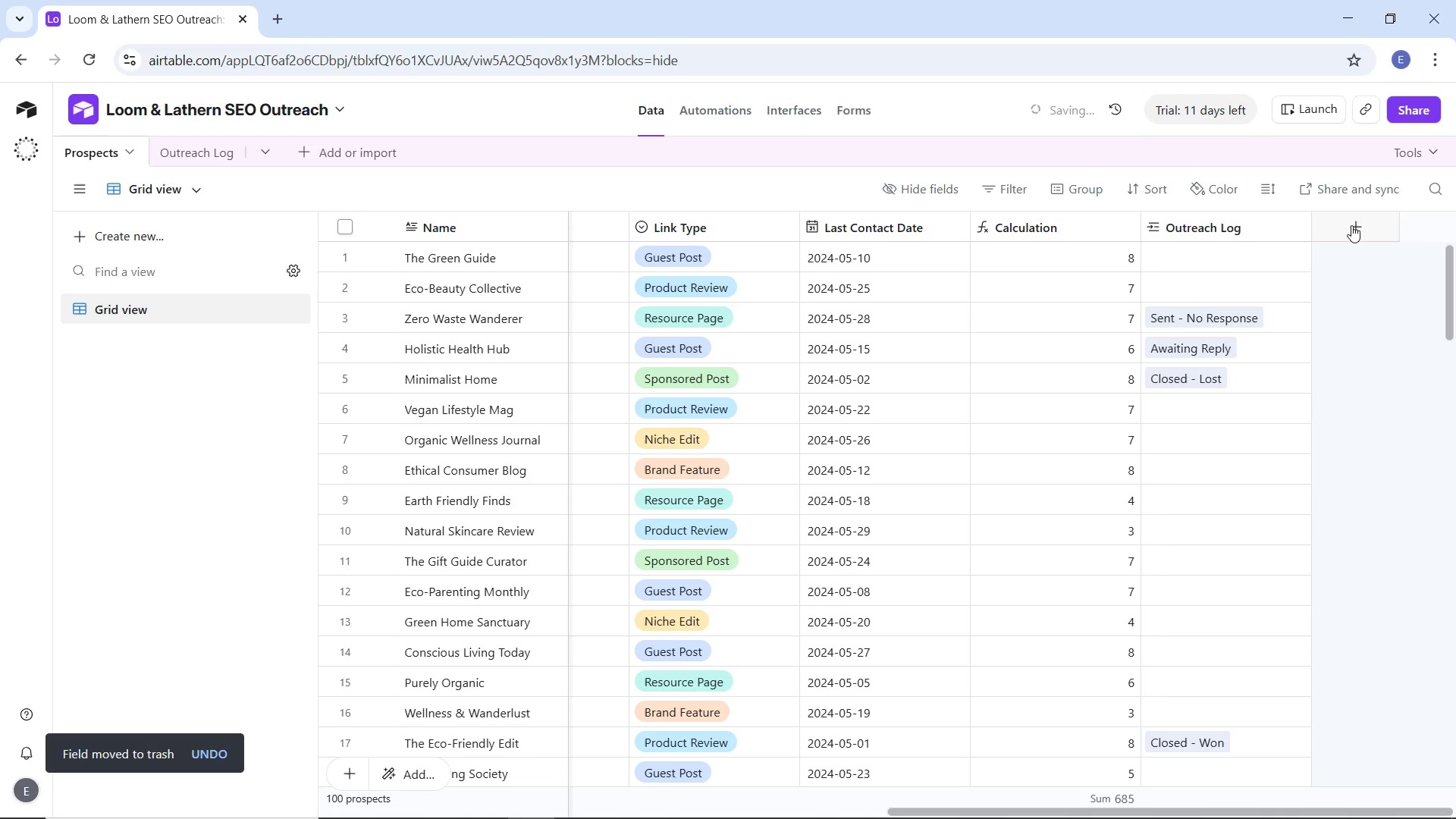 
left_click([1351, 225])
 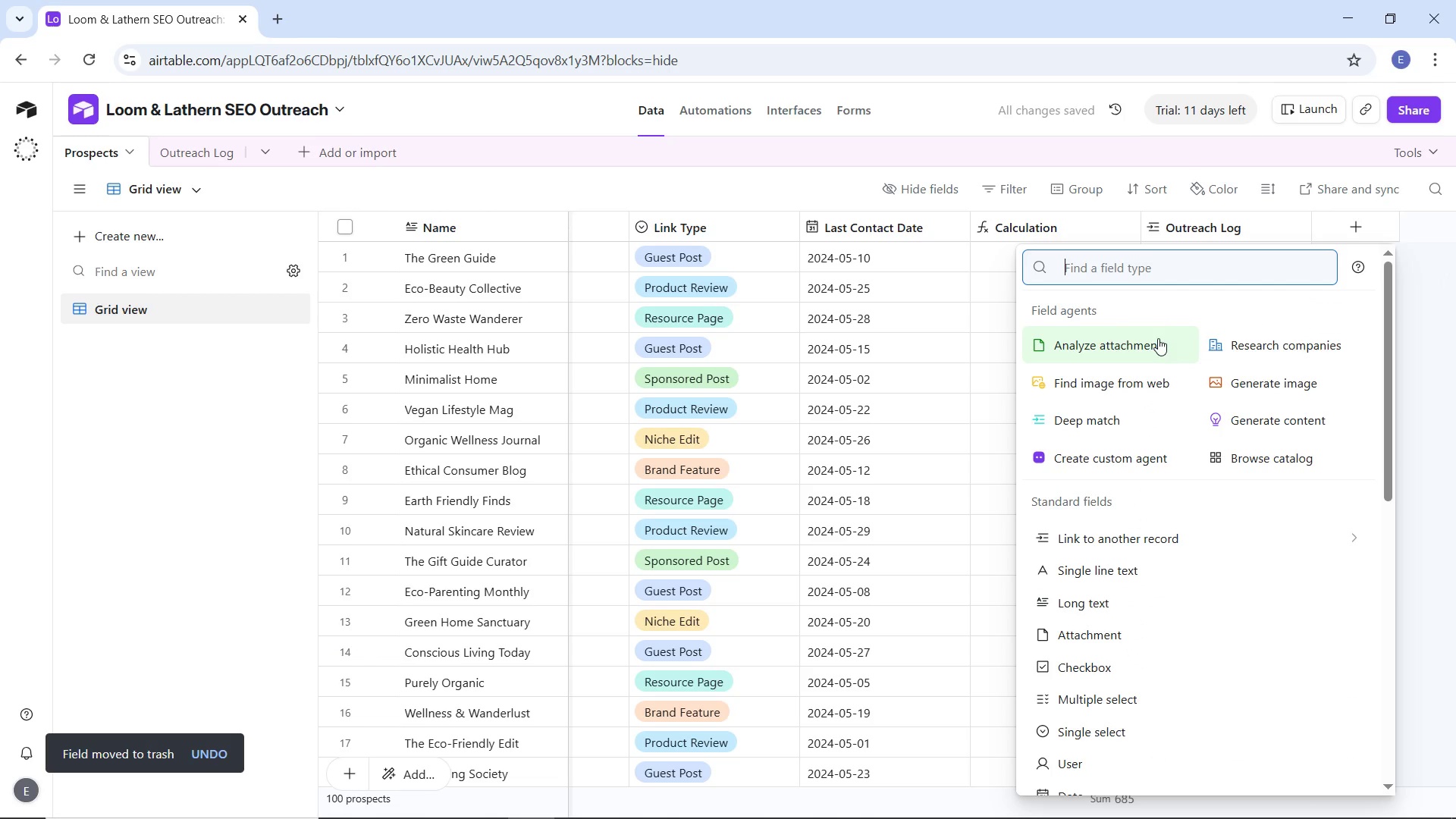 
type(roll)
 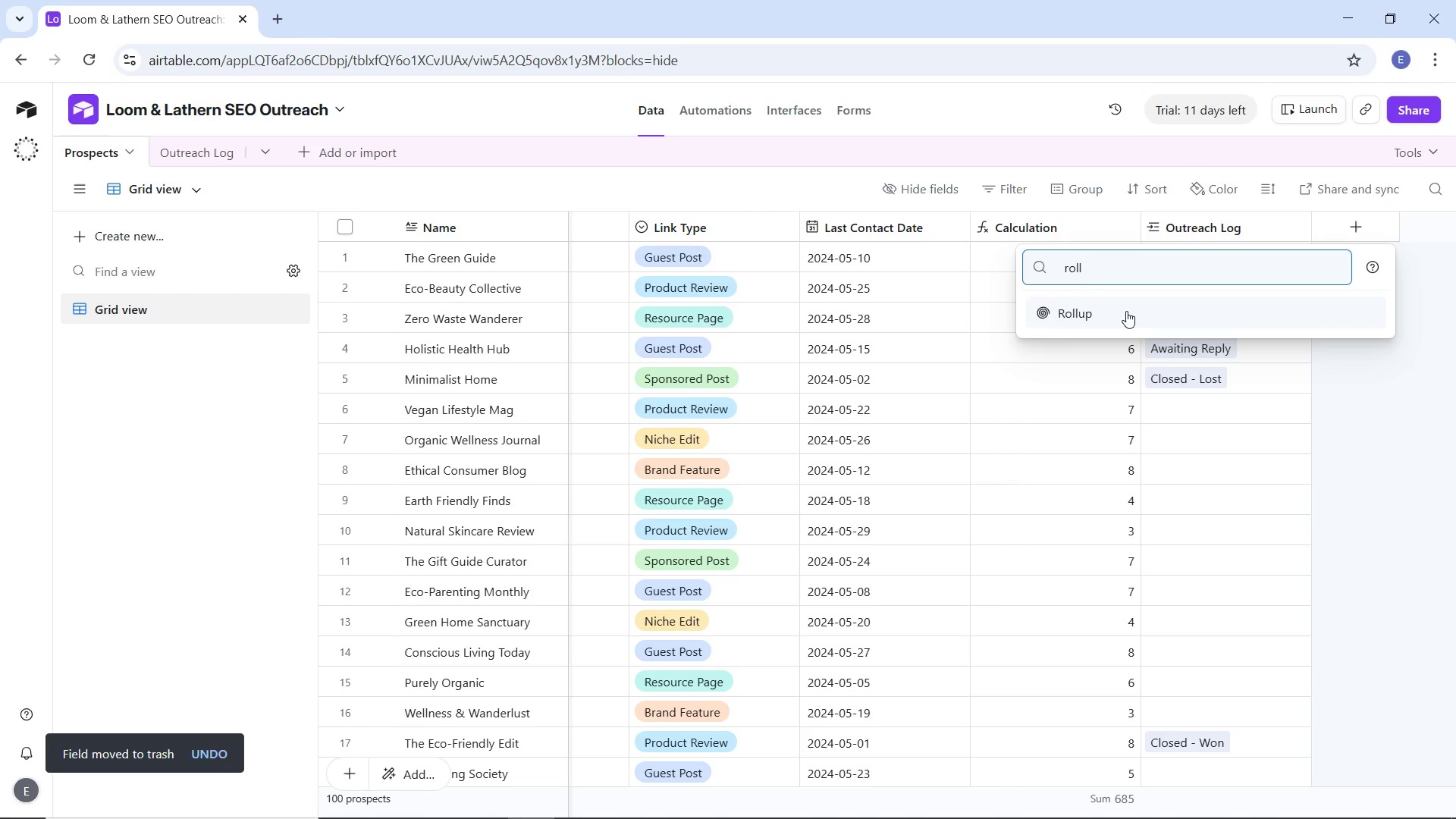 
left_click([1126, 311])
 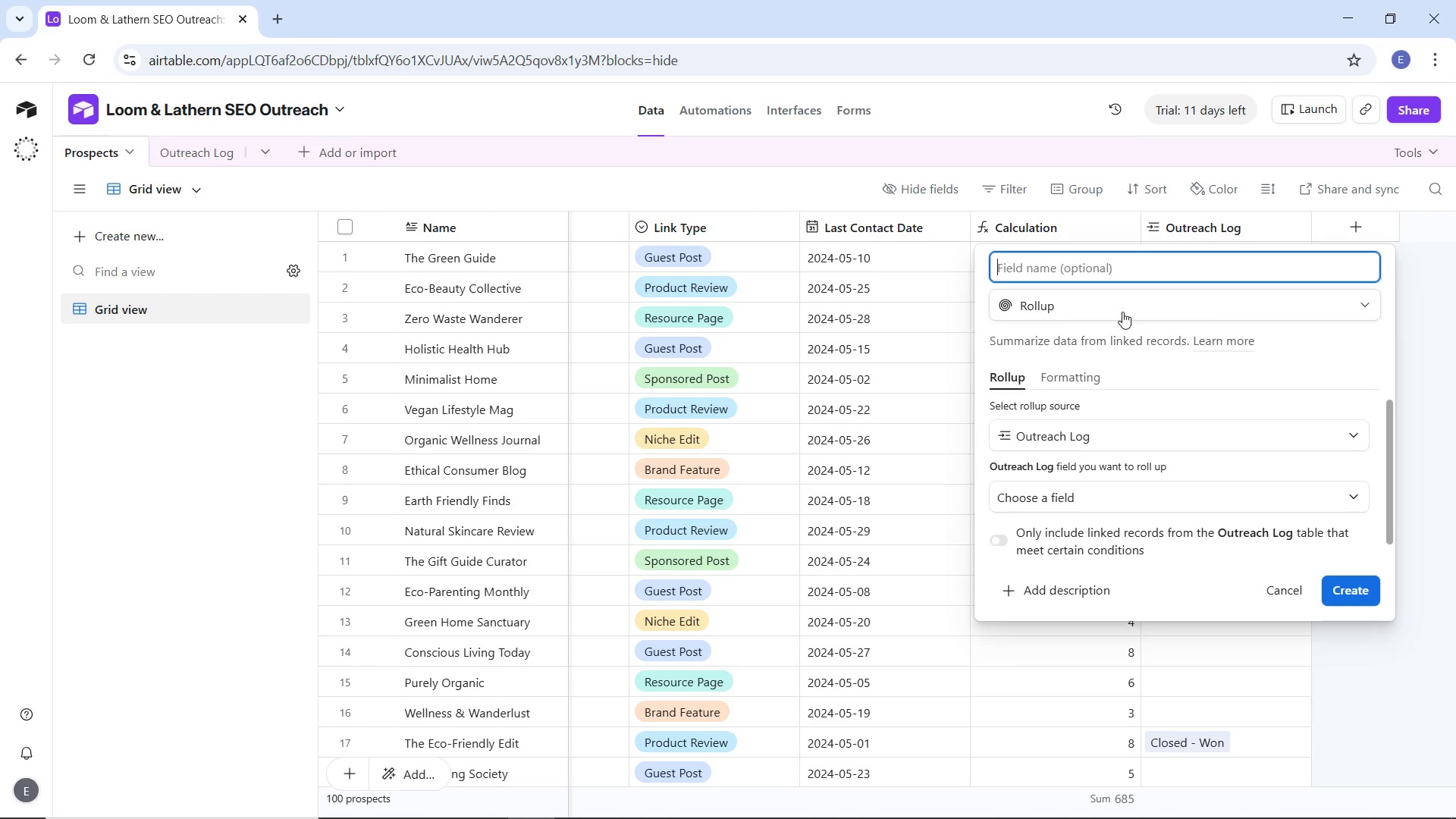 
type(Latest Iterac)
key(Backspace)
key(Backspace)
key(Backspace)
key(Backspace)
key(Backspace)
type(nteraction)
 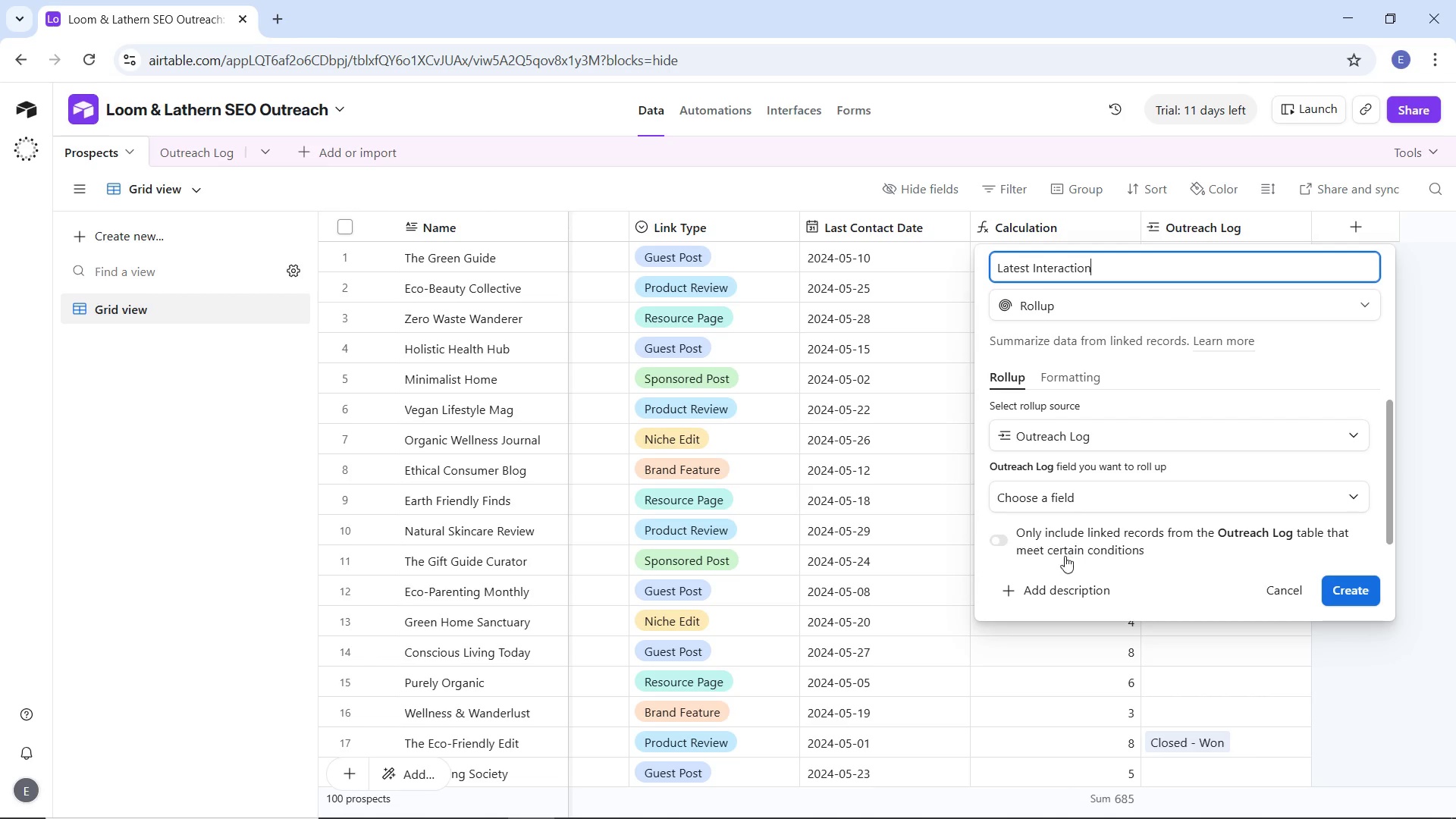 
wait(6.95)
 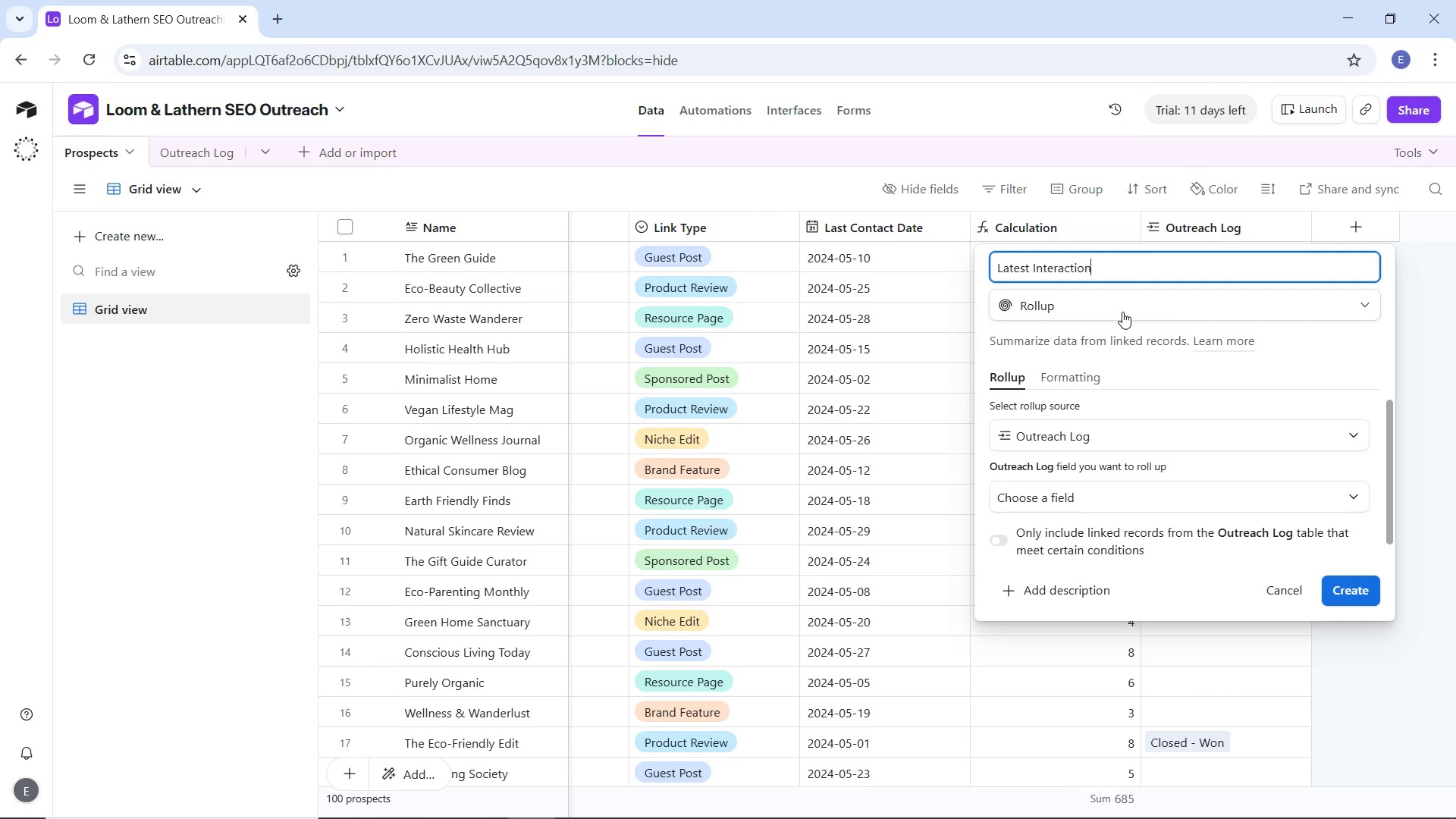 
left_click([1089, 494])
 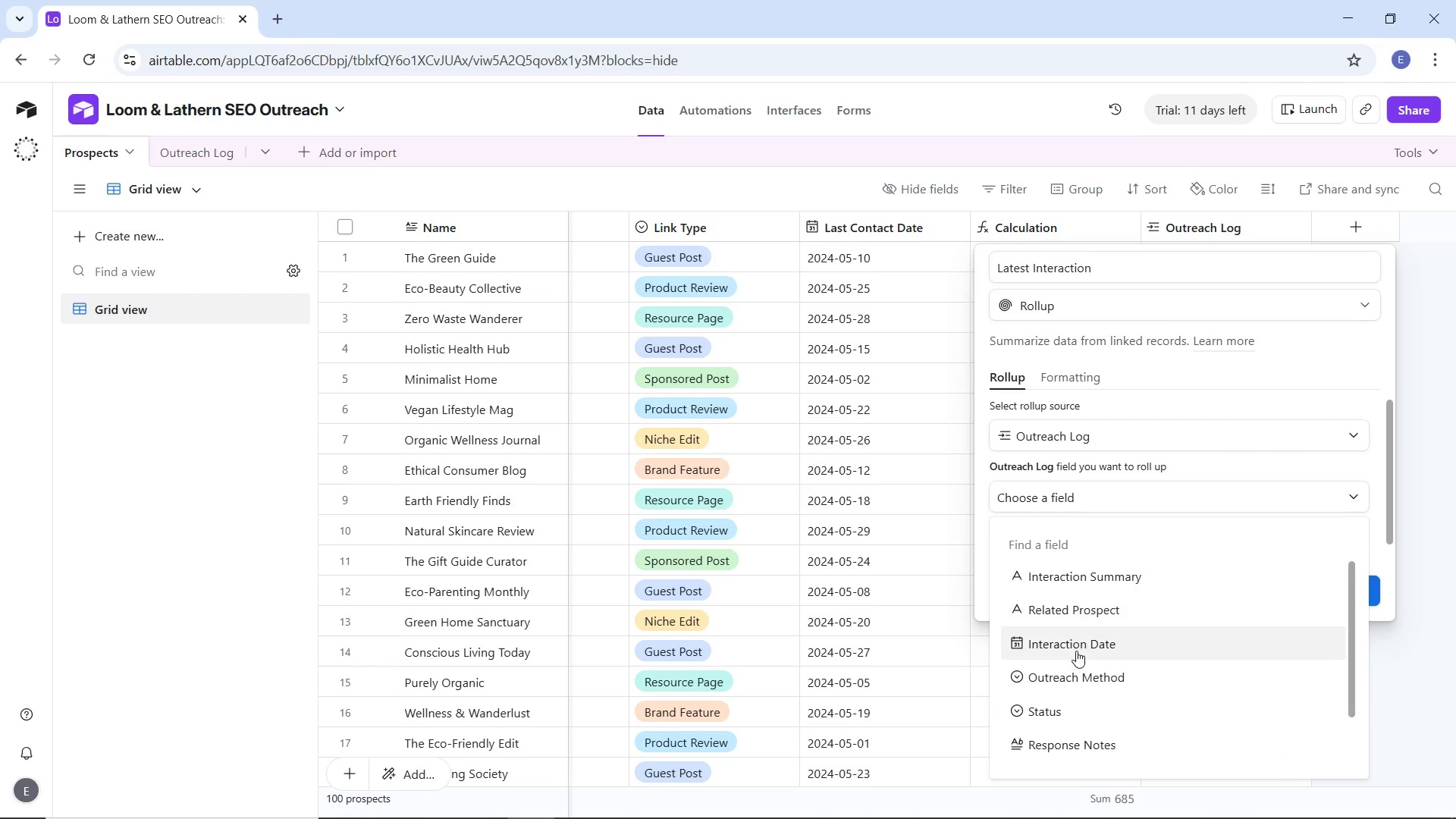 
left_click([1076, 651])
 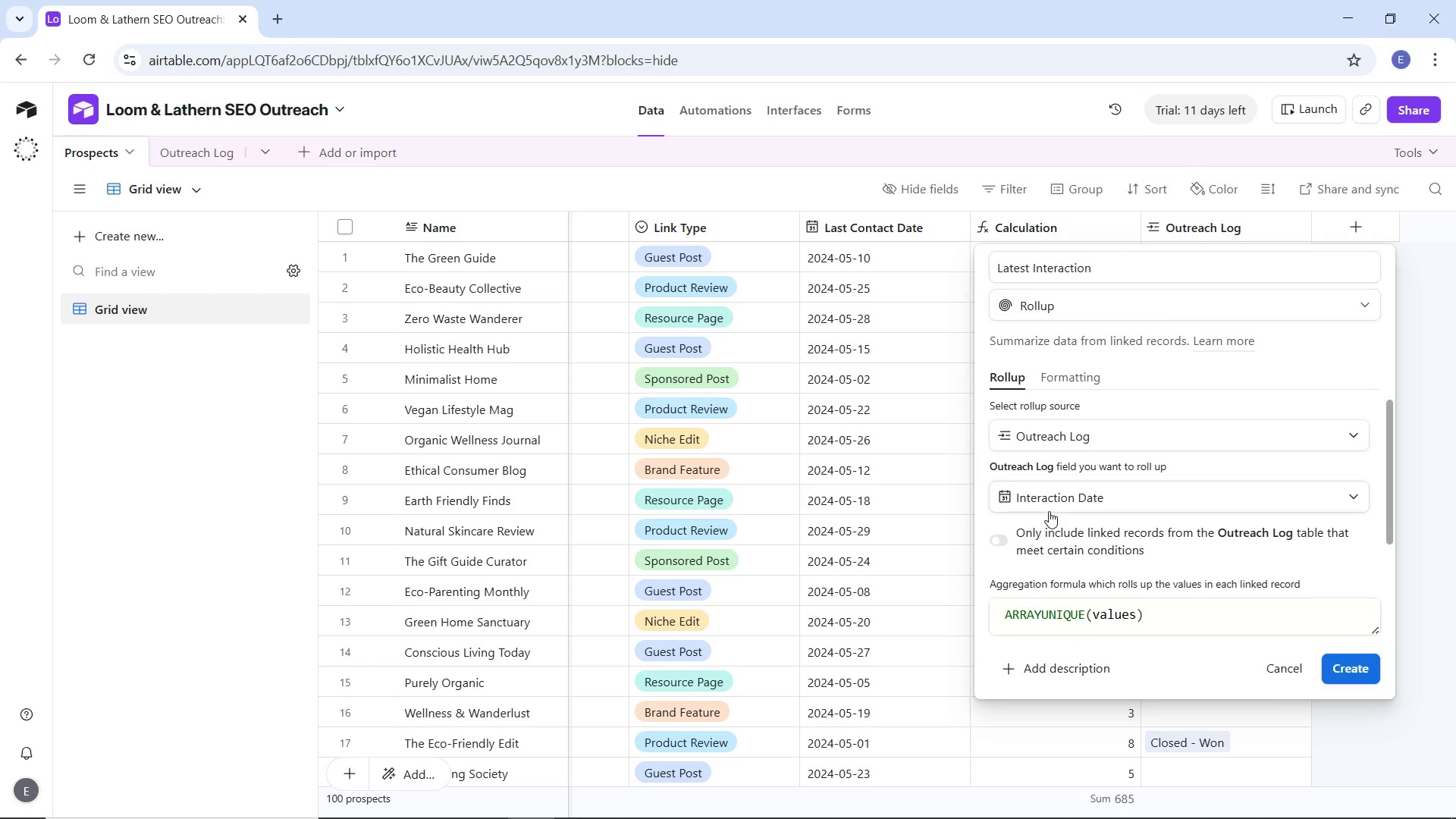 
wait(5.05)
 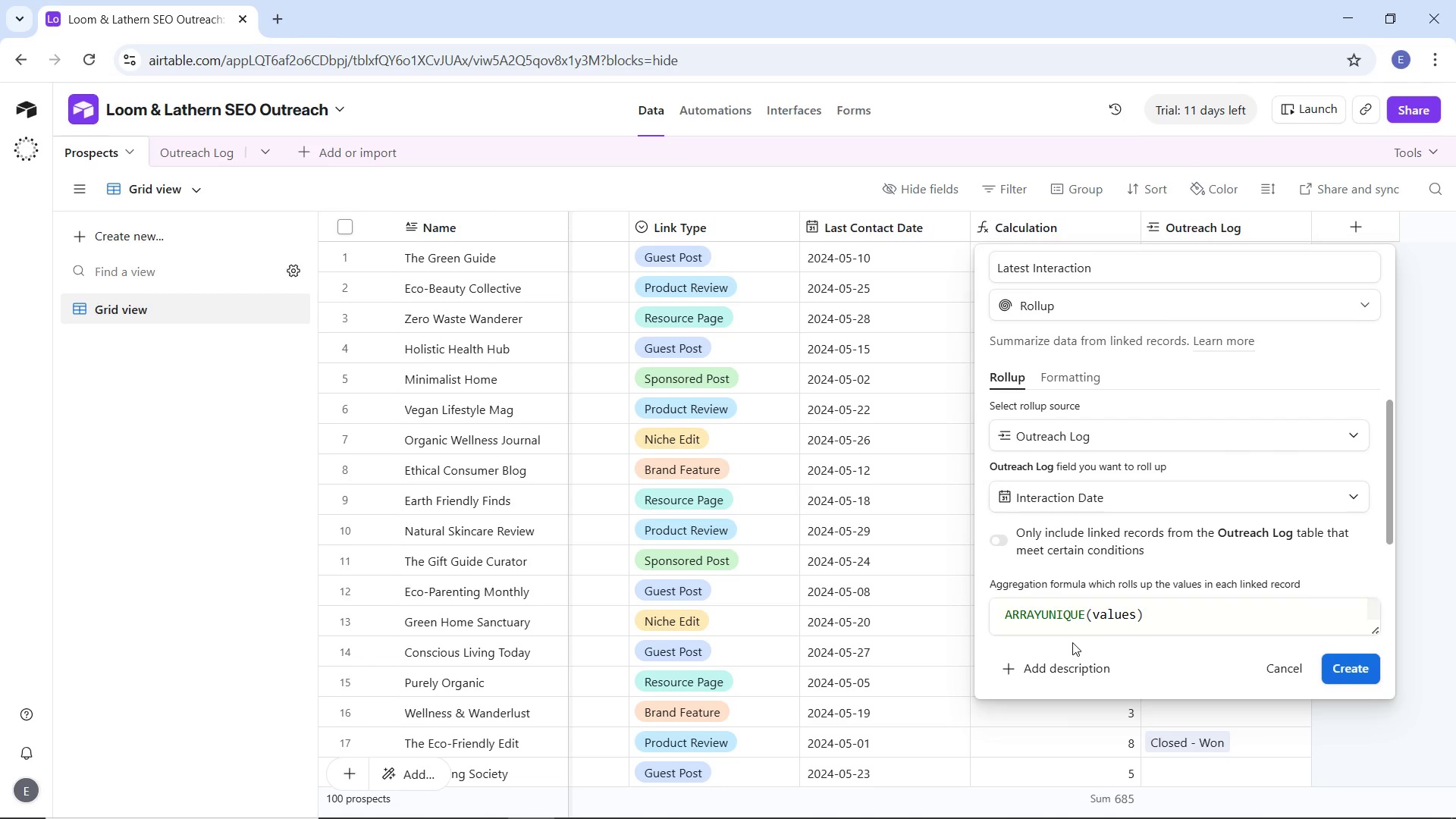 
left_click([1134, 618])
 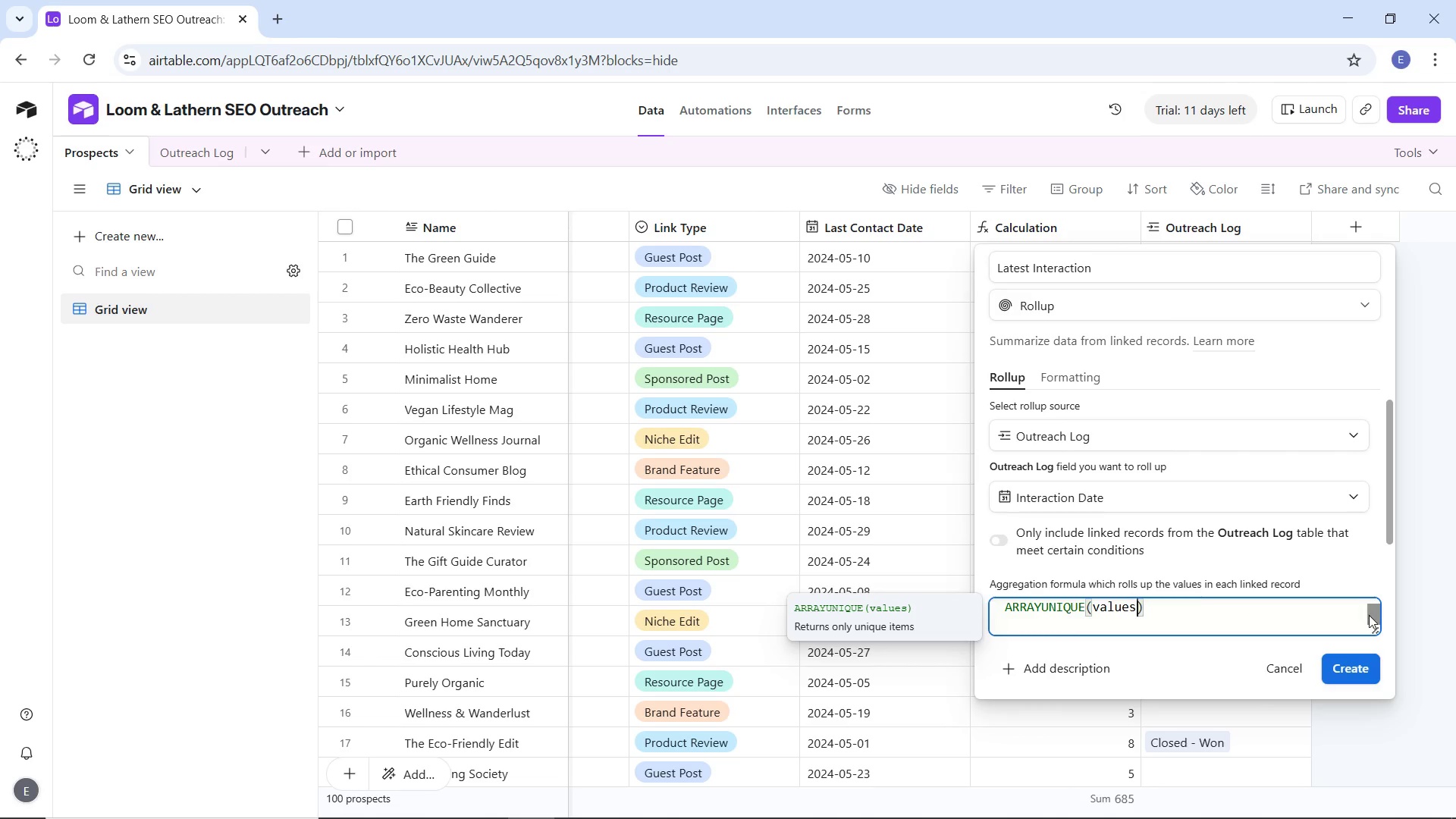 
left_click_drag(start_coordinate=[1375, 617], to_coordinate=[1373, 598])
 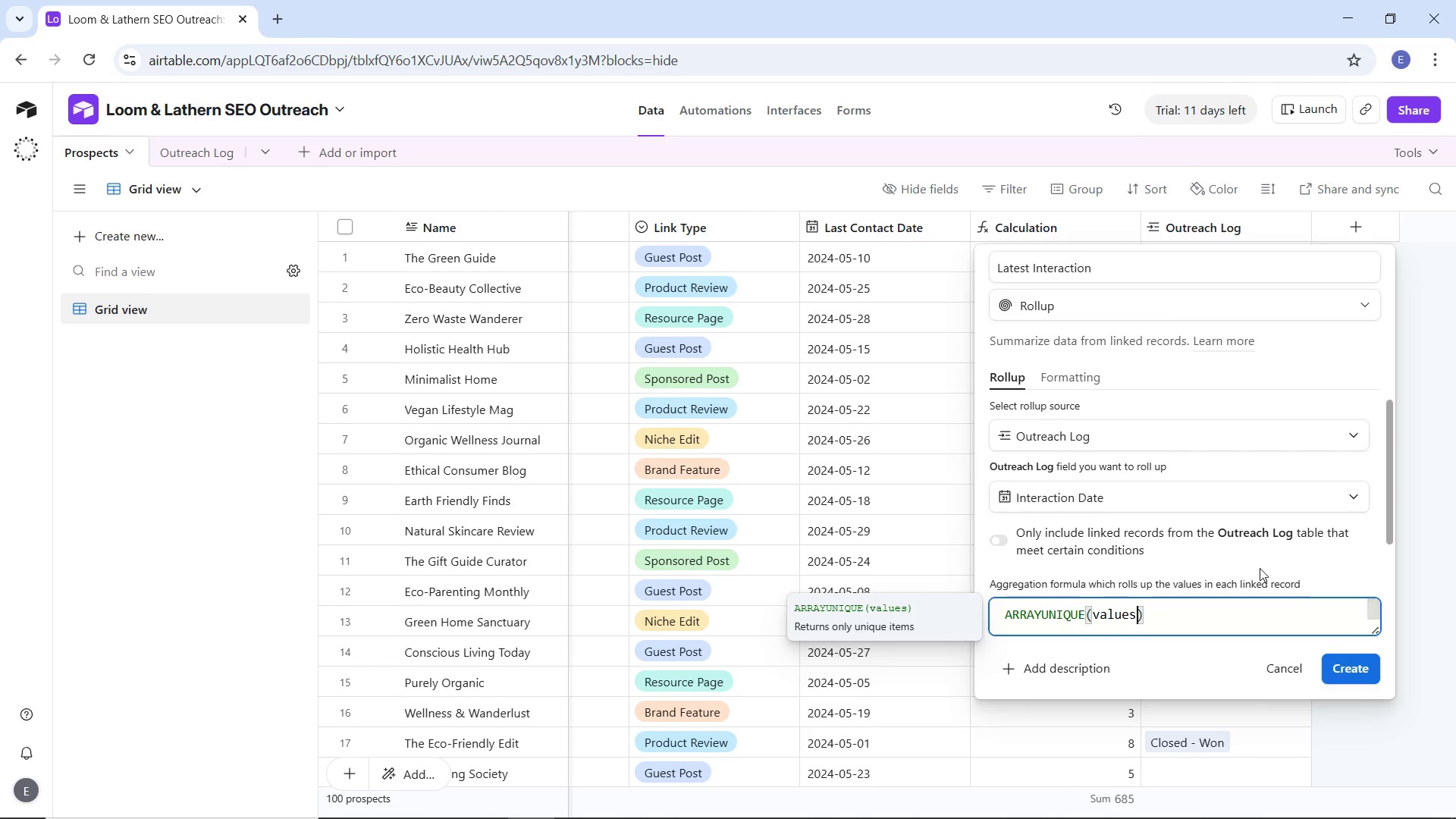 
left_click([1260, 568])
 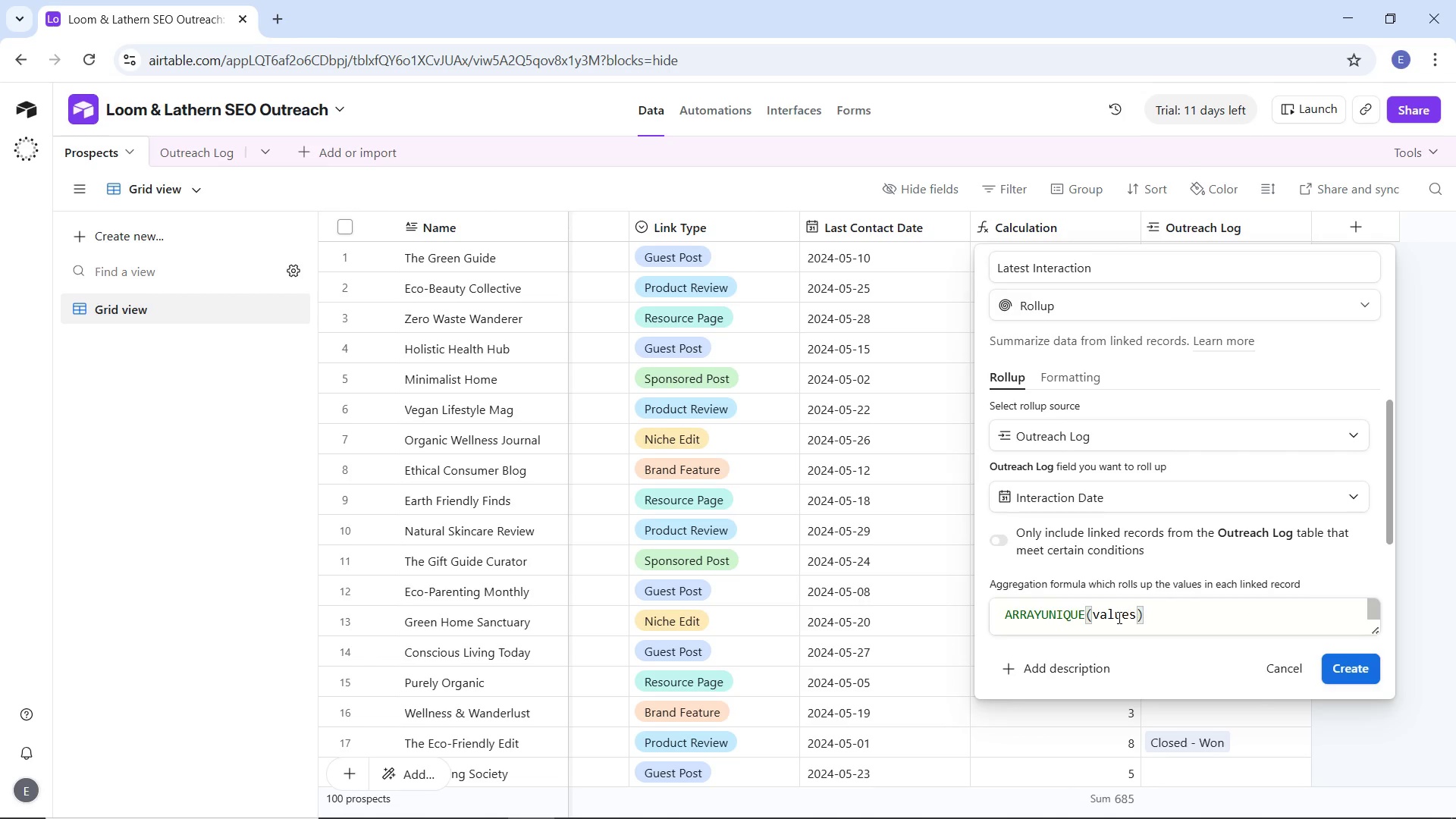 
left_click([1180, 607])
 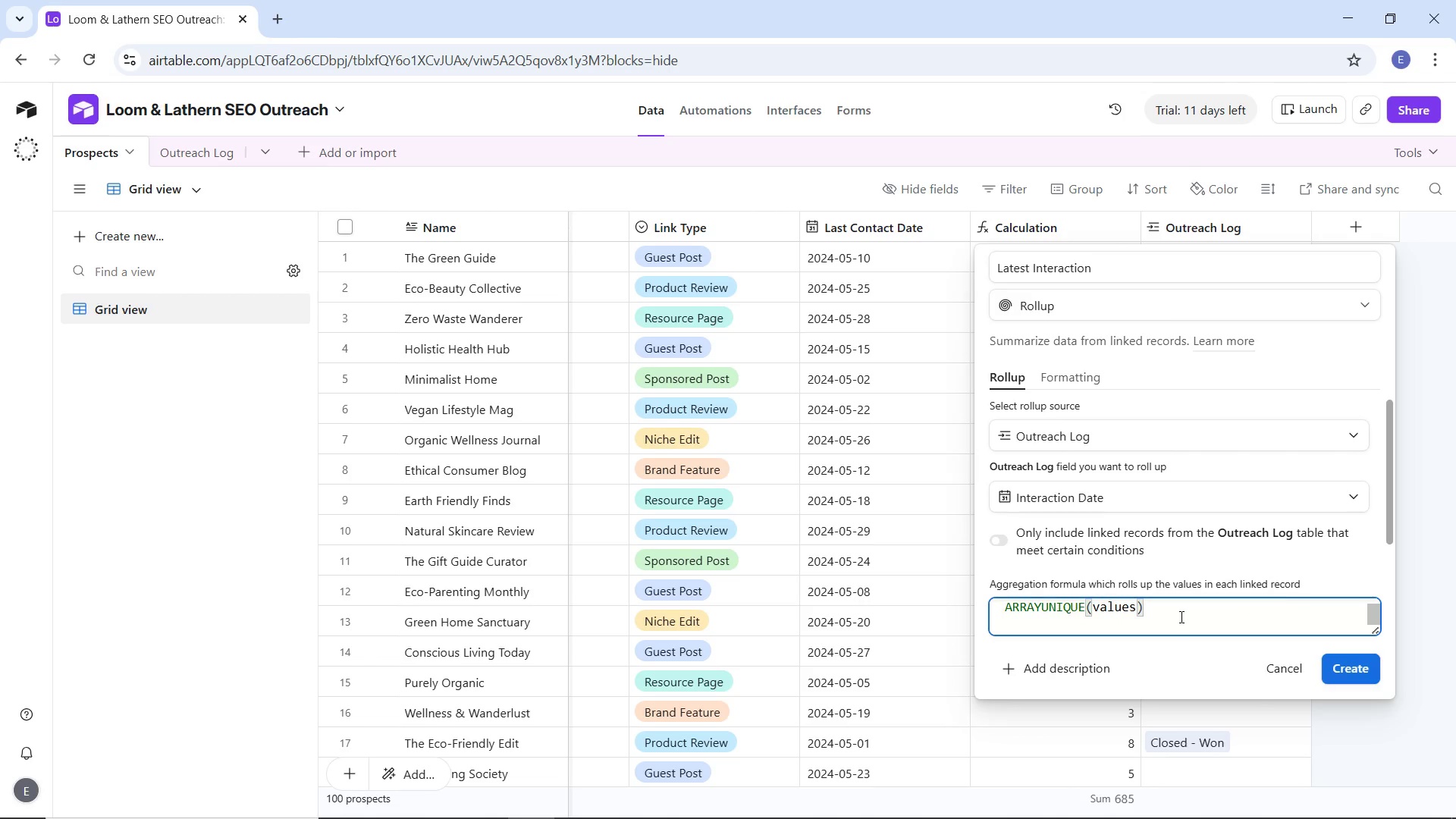 
left_click([1180, 617])
 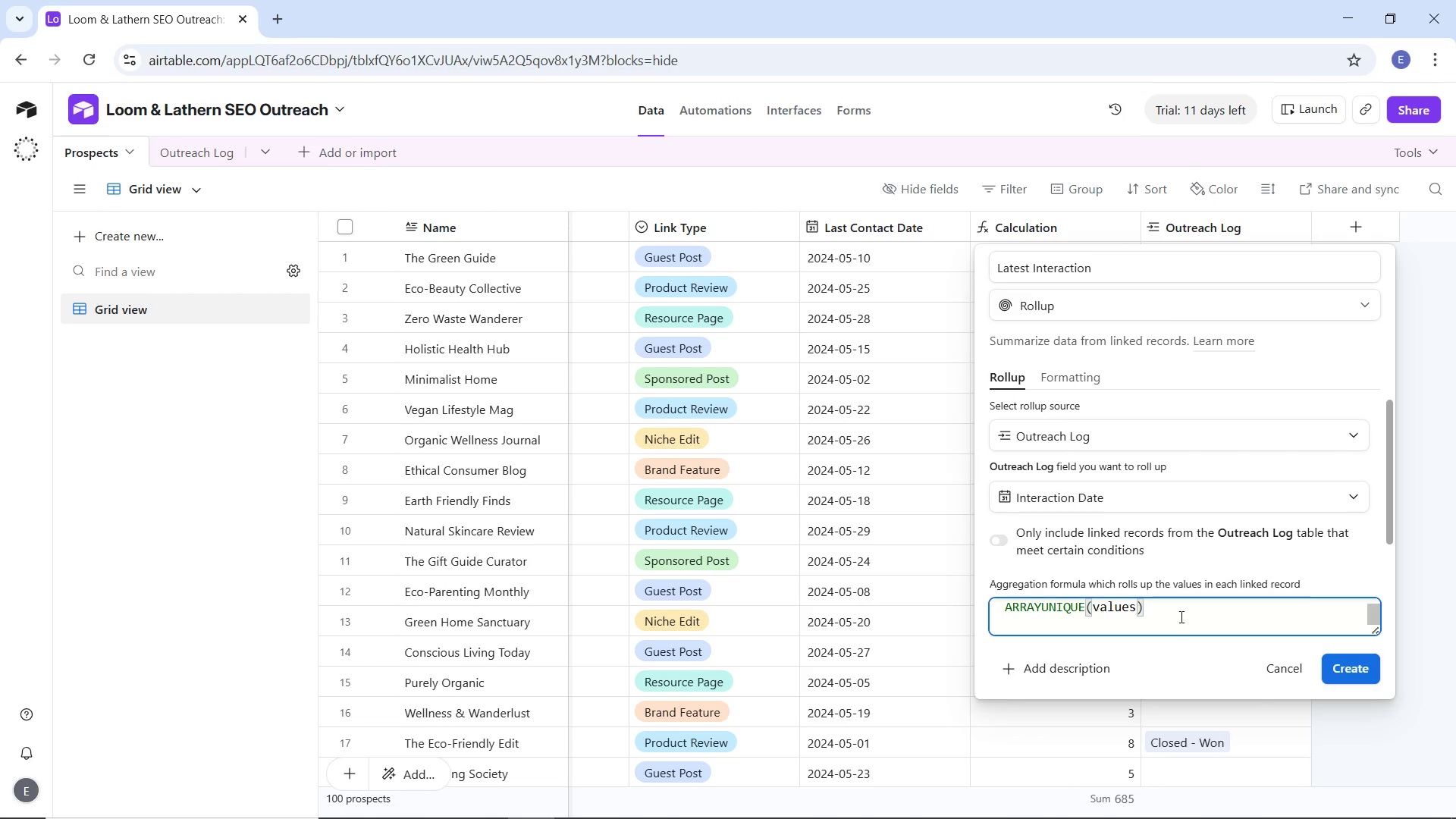 
key(Control+A)
 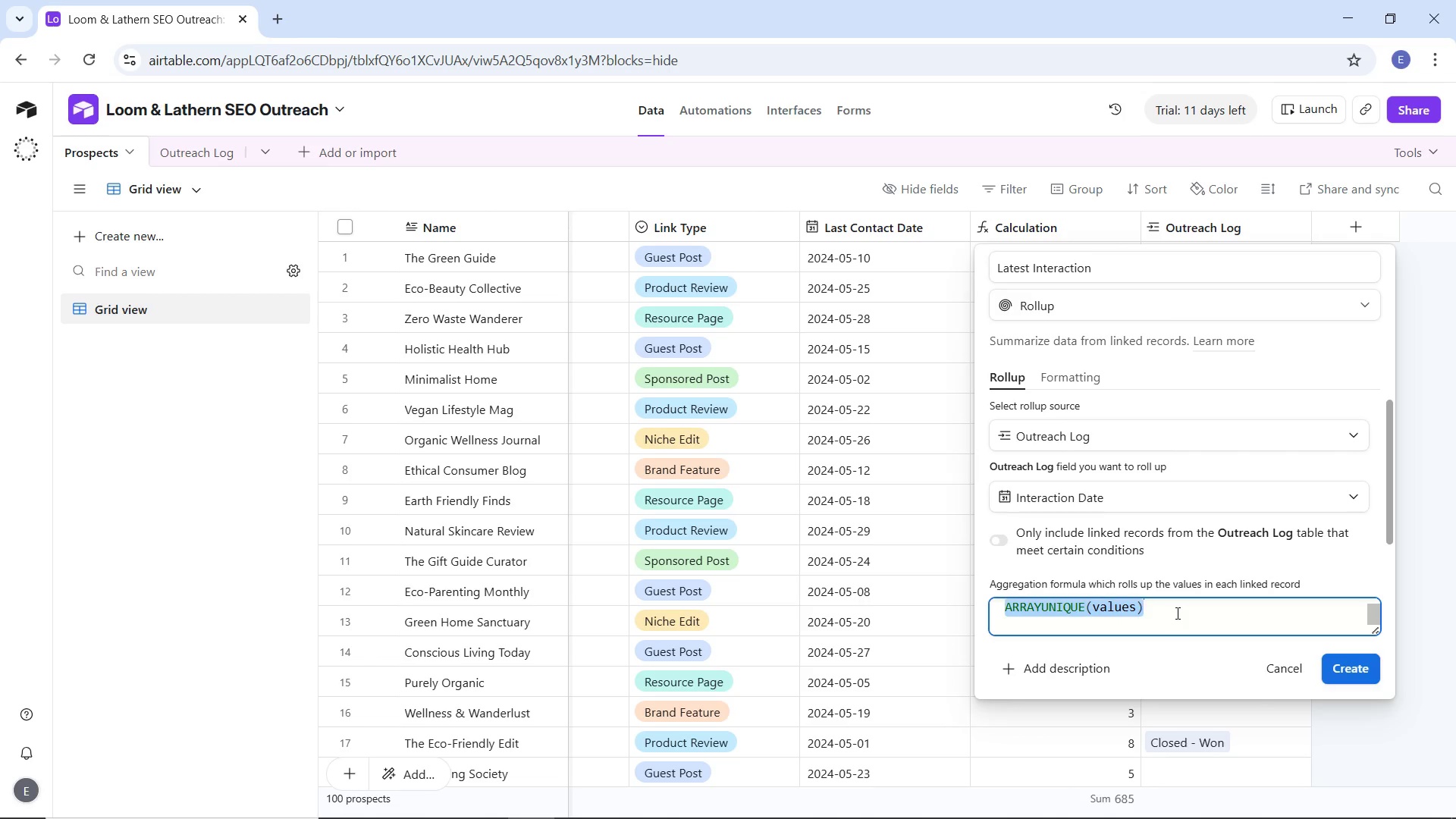 
type(MX)
 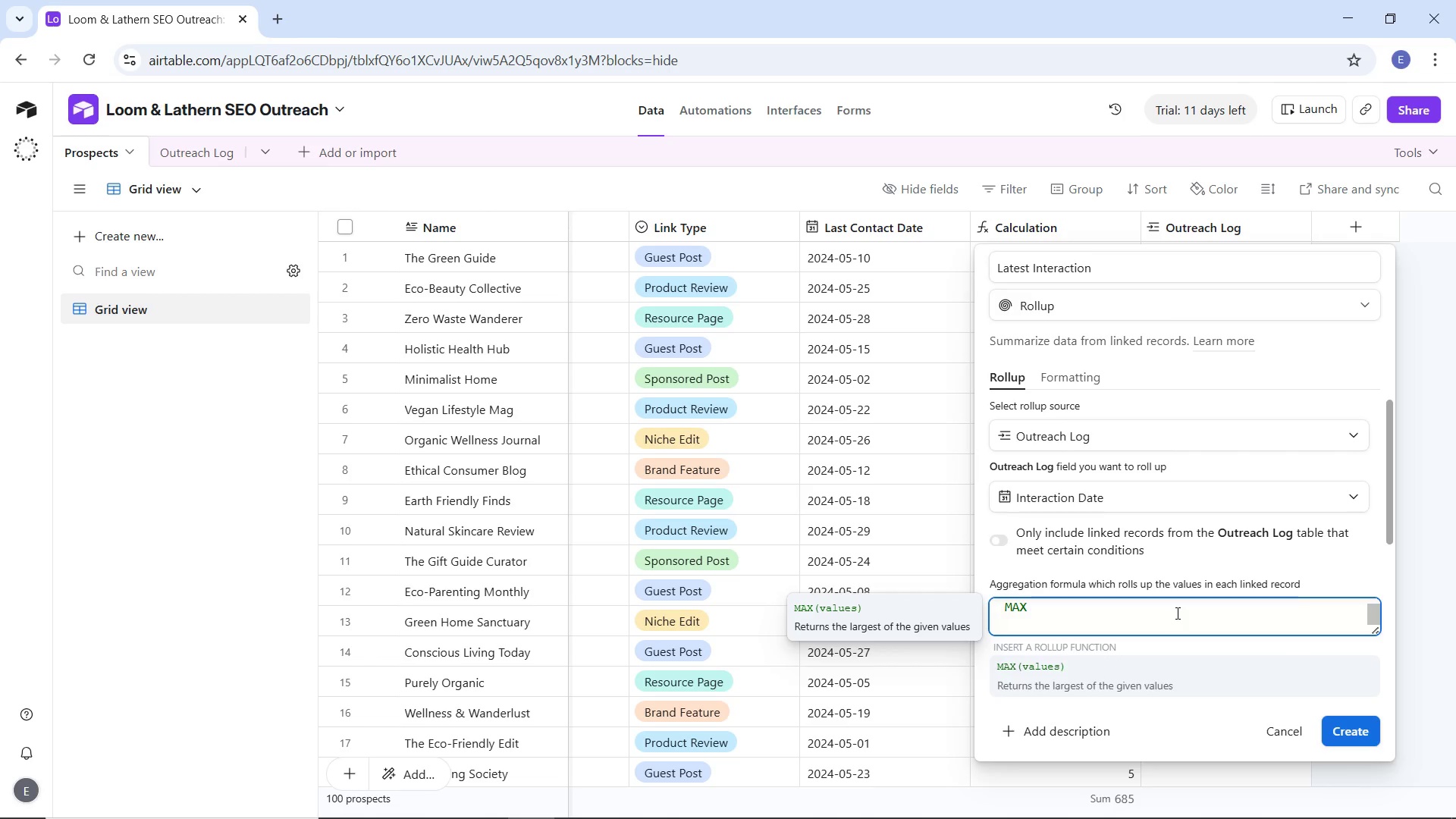 
hold_key(key=A, duration=0.39)
 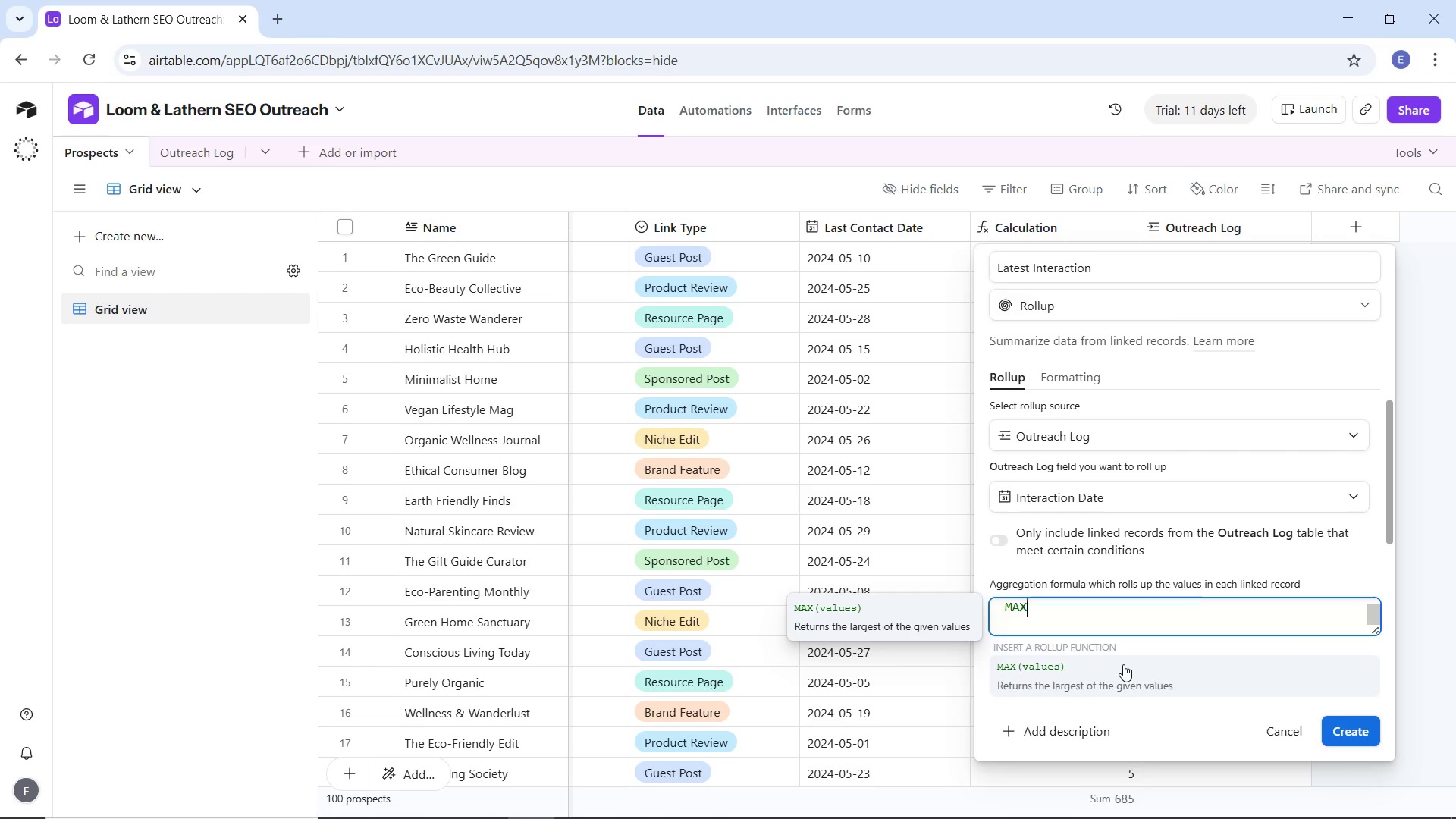 
left_click([1119, 673])
 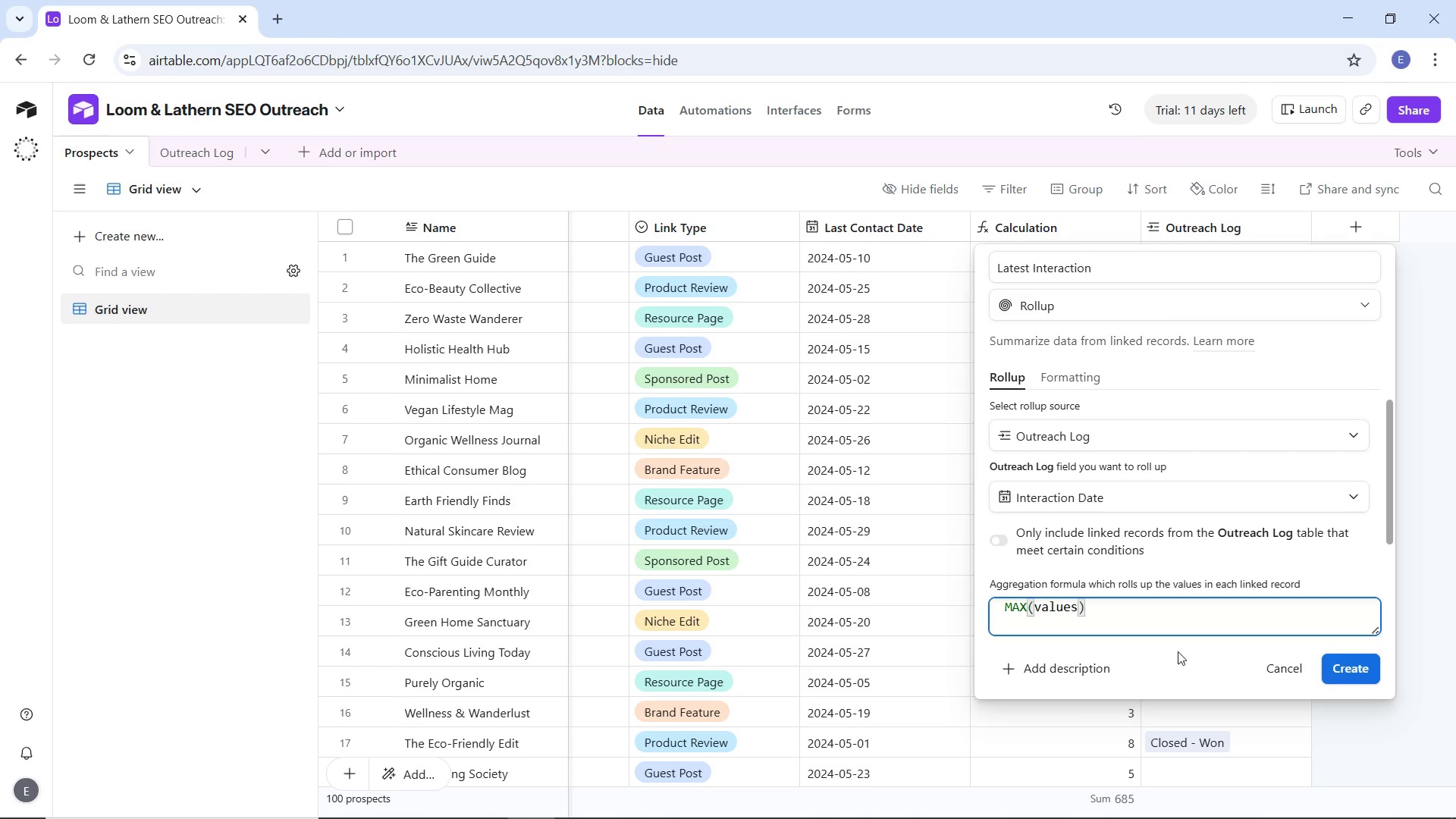 
left_click([1355, 669])
 